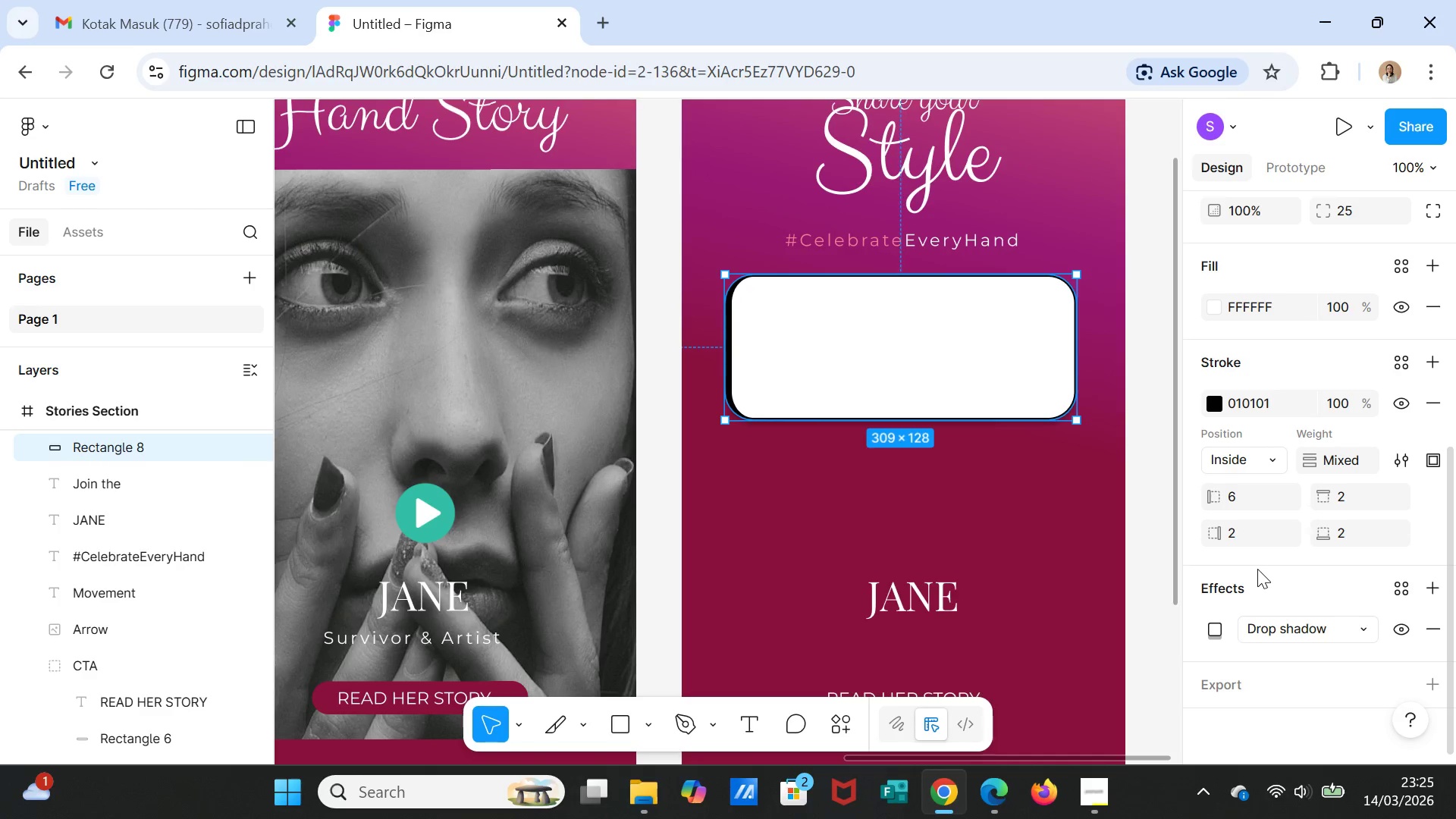 
key(Control+Z)
 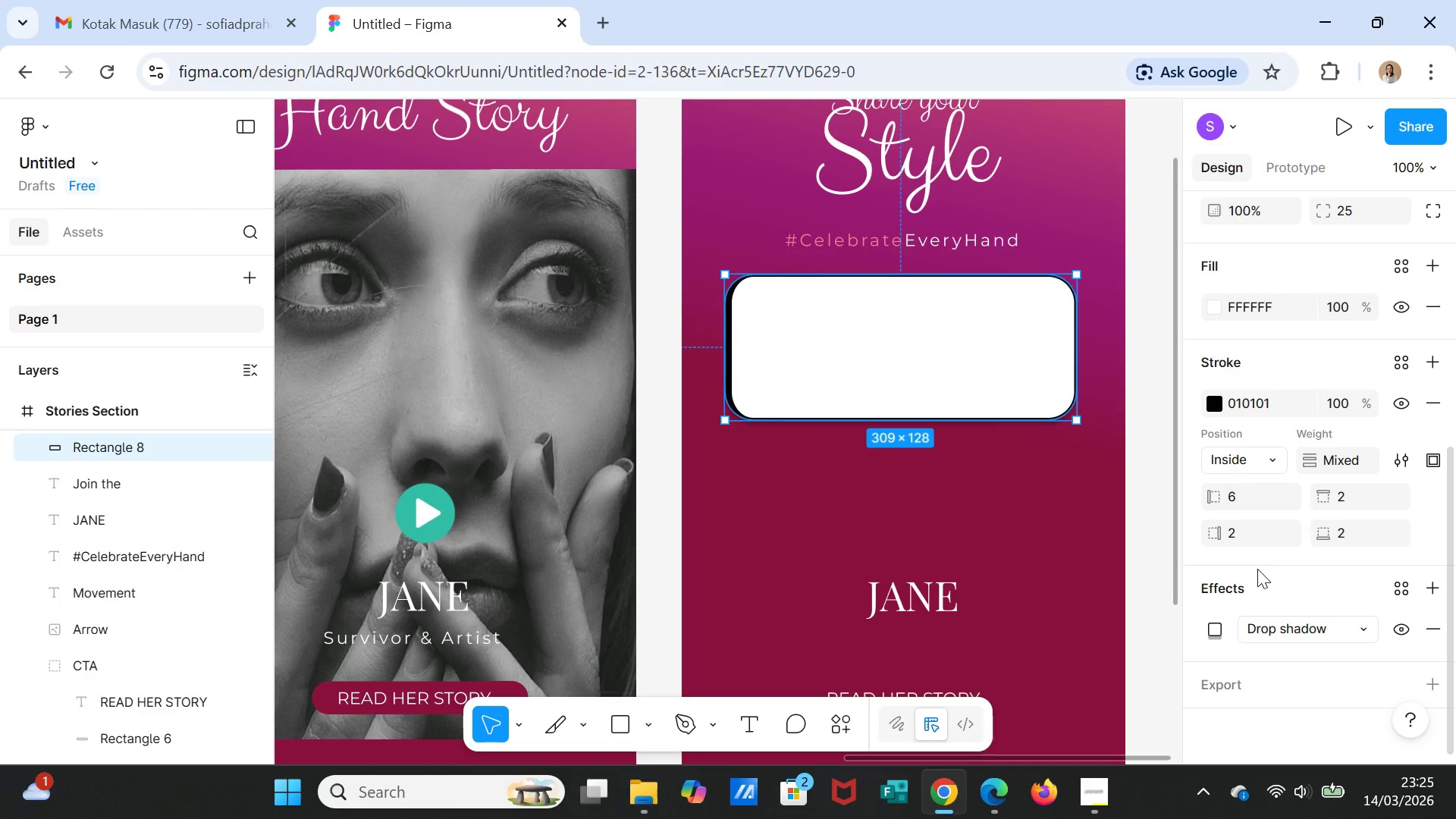 
key(Control+Z)
 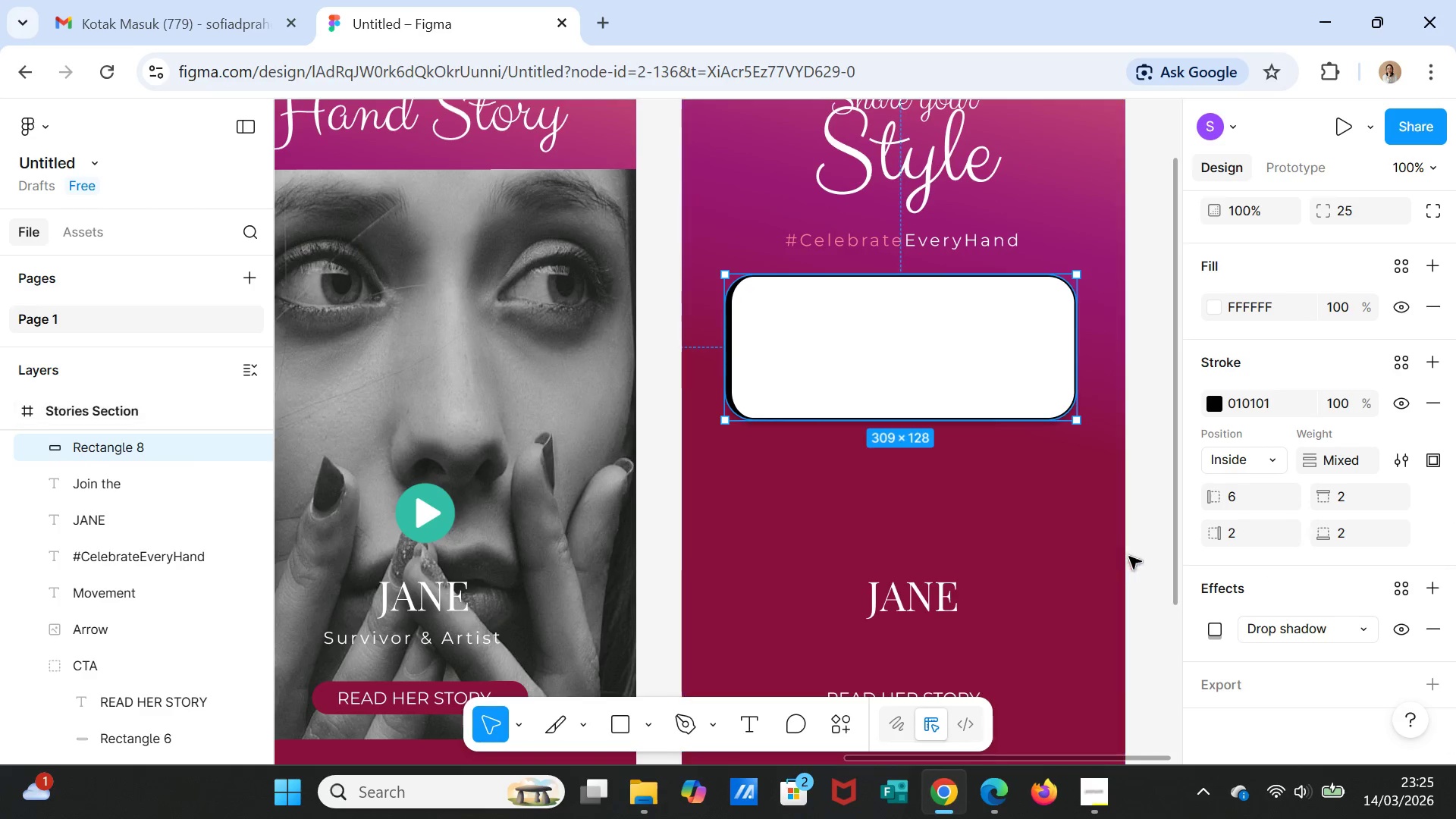 
left_click([1150, 558])
 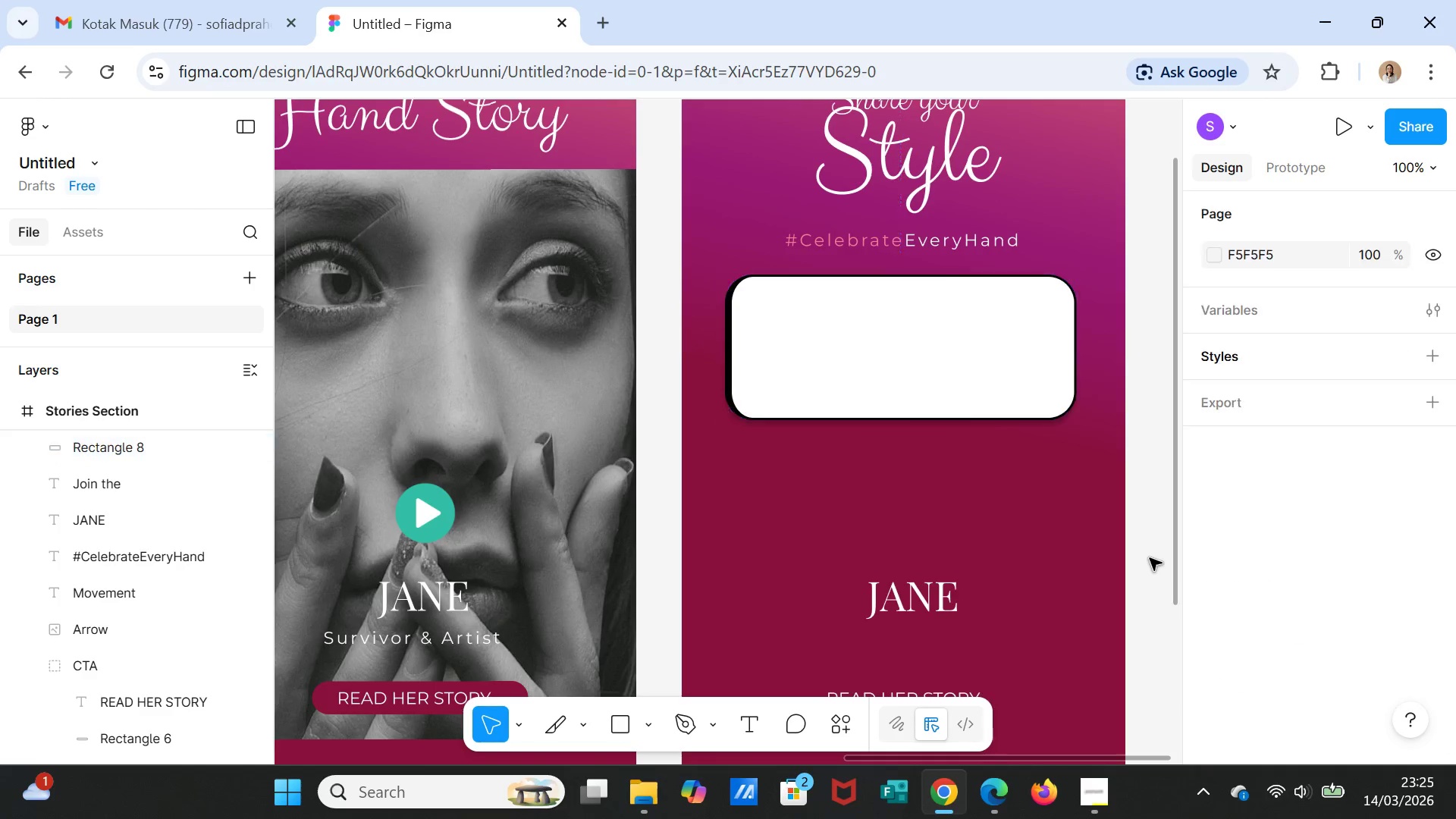 
key(Control+Z)
 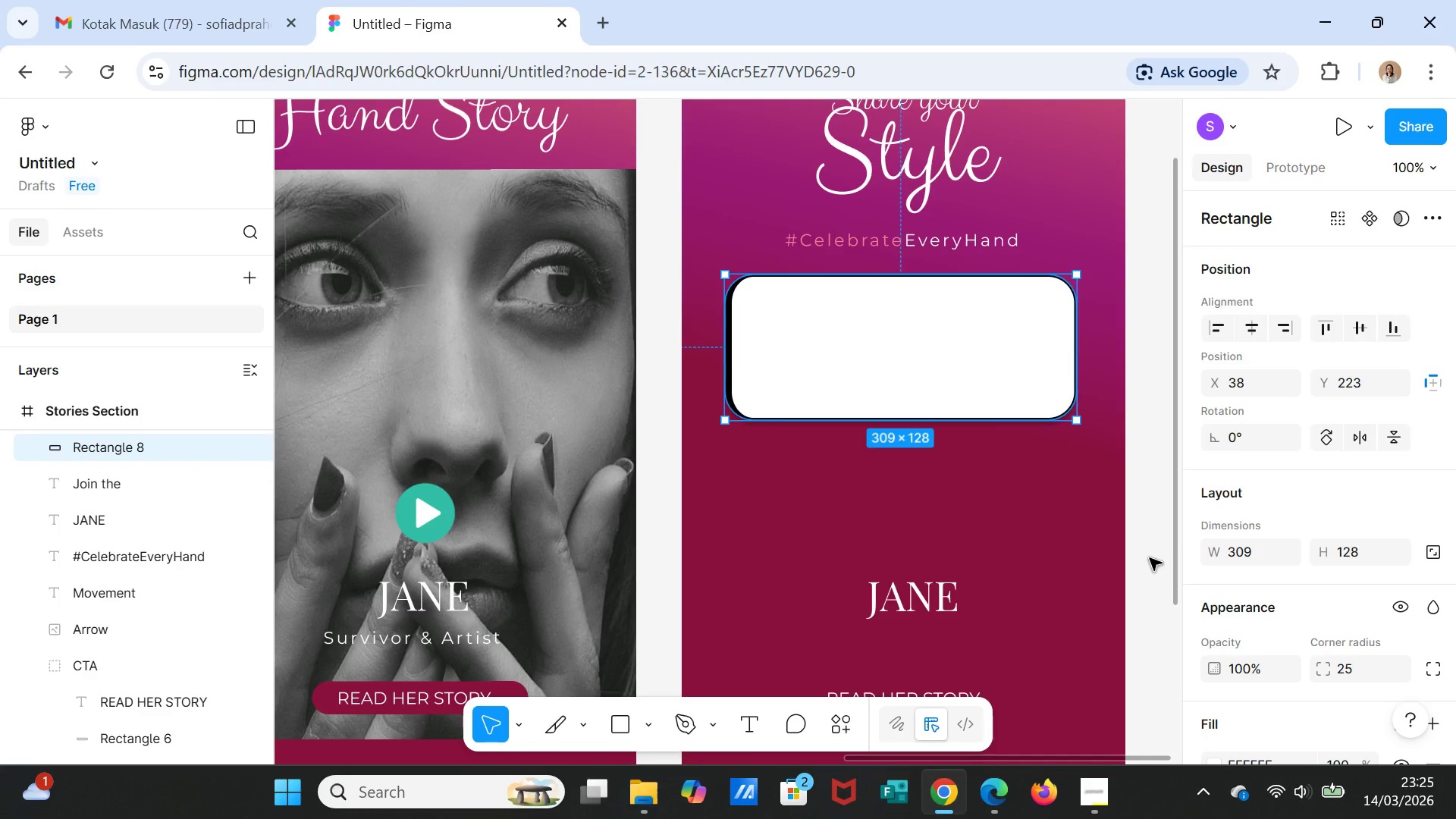 
key(Control+Z)
 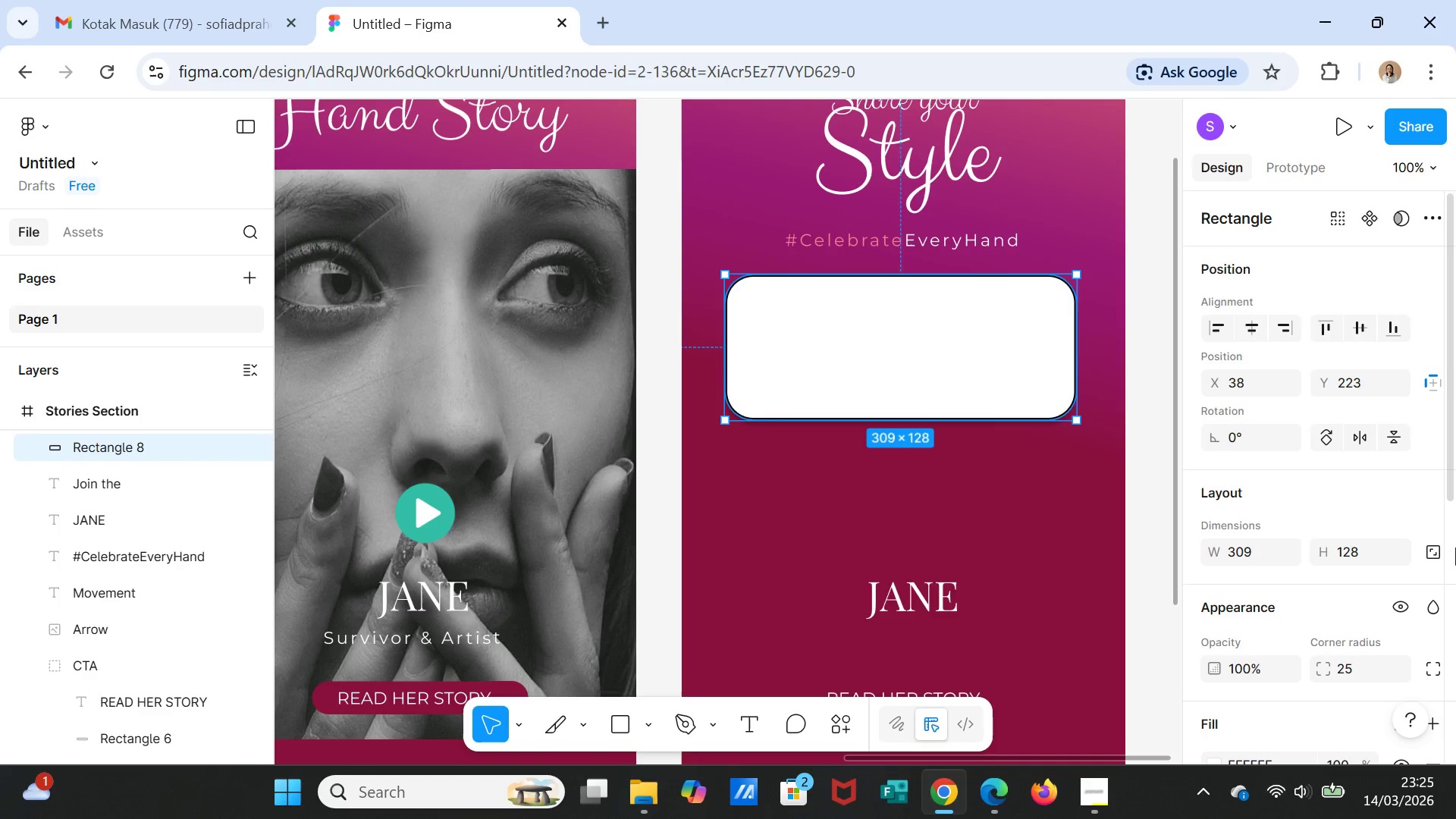 
scroll: coordinate [1407, 588], scroll_direction: down, amount: 5.0
 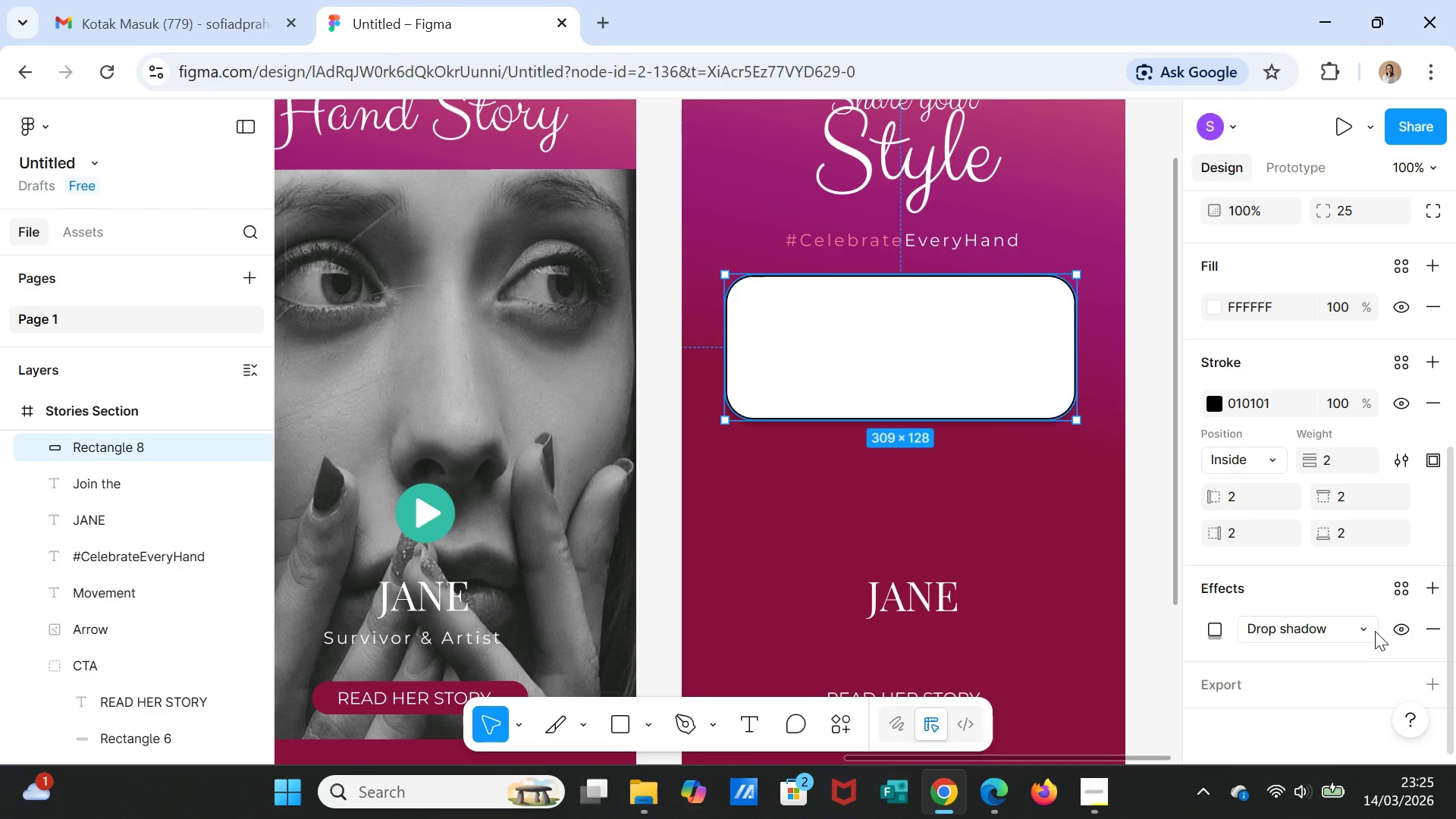 
left_click([1367, 630])
 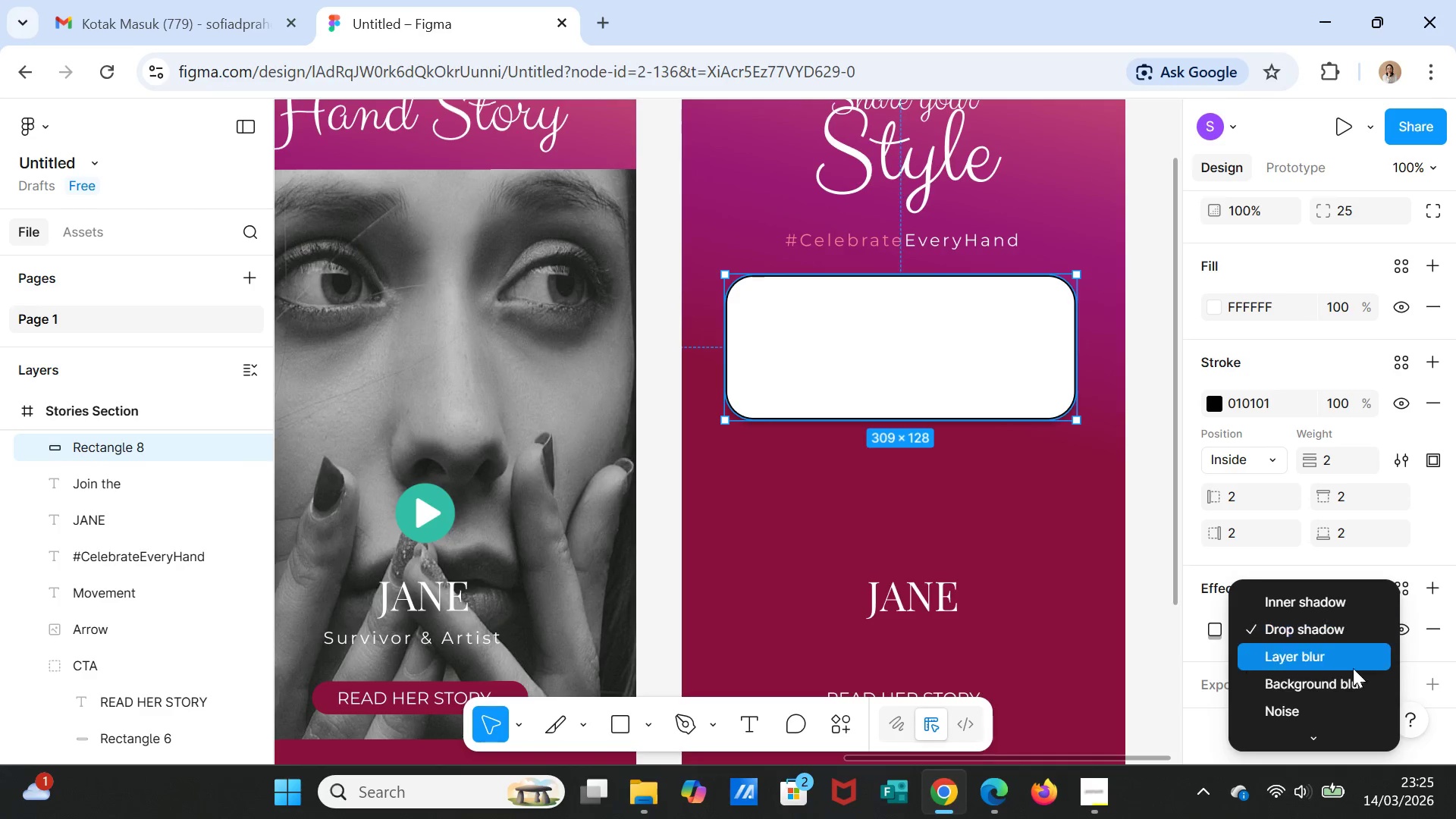 
scroll: coordinate [1335, 707], scroll_direction: down, amount: 2.0
 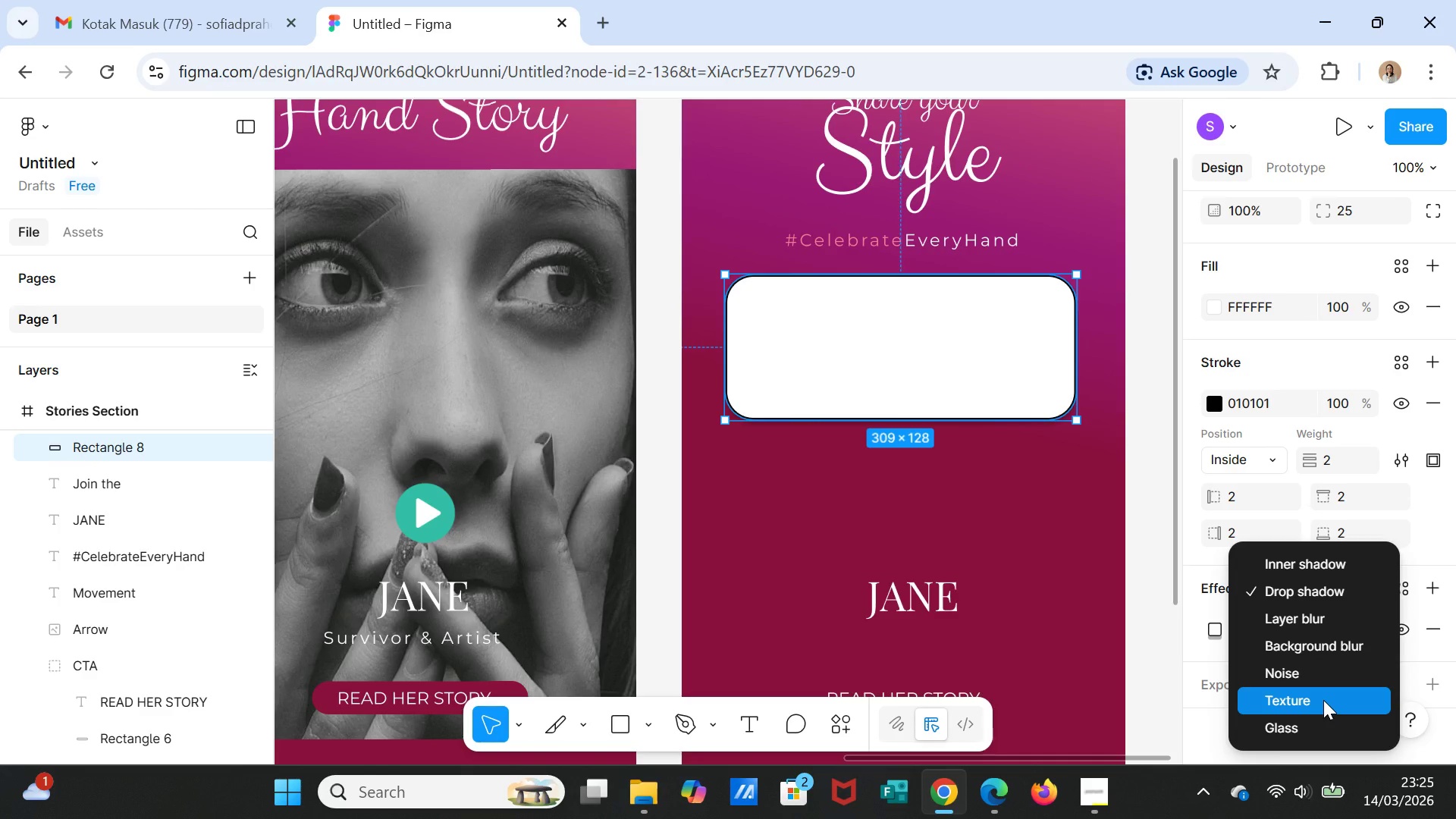 
left_click([1323, 700])
 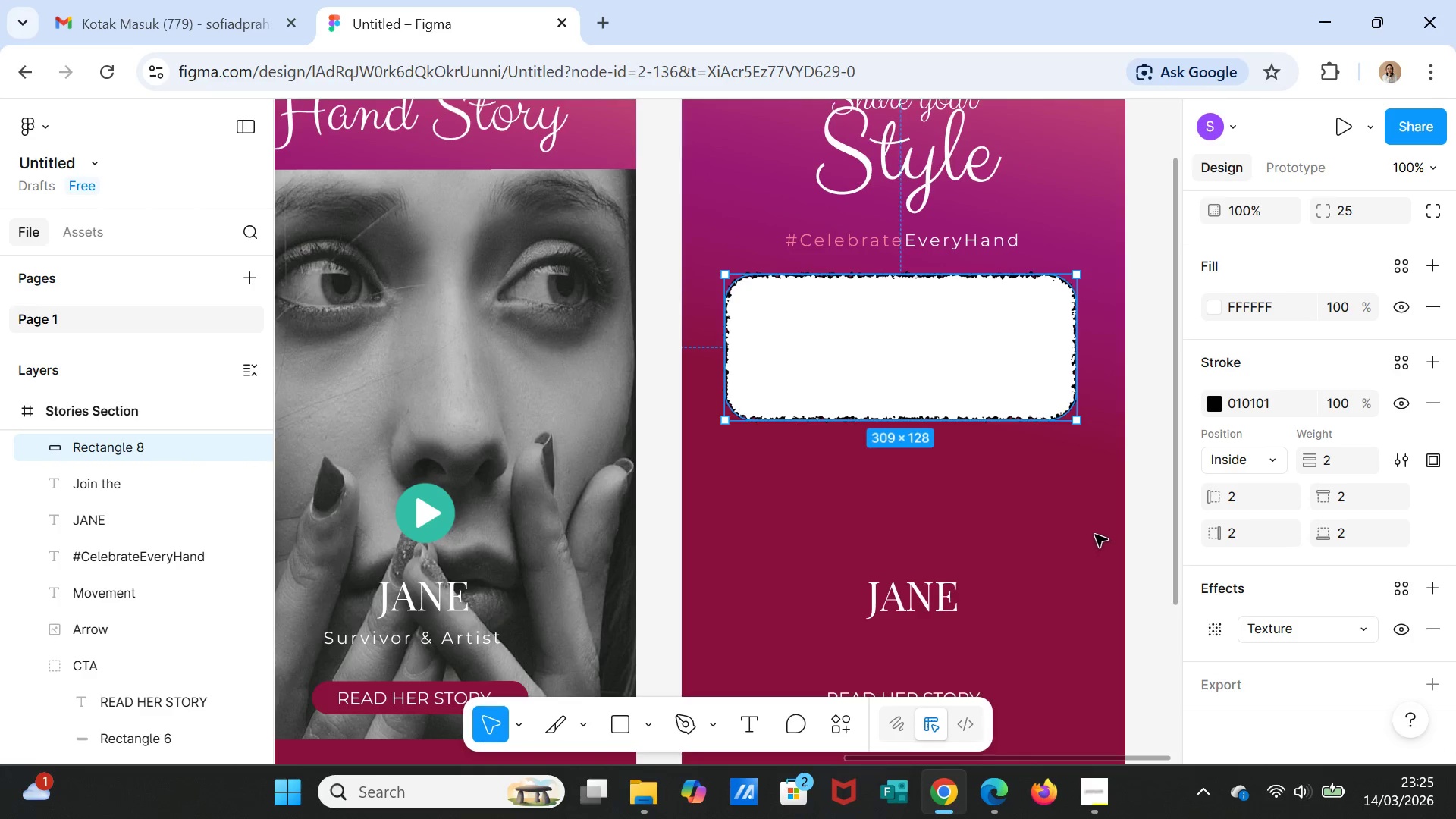 
scroll: coordinate [1345, 626], scroll_direction: down, amount: 1.0
 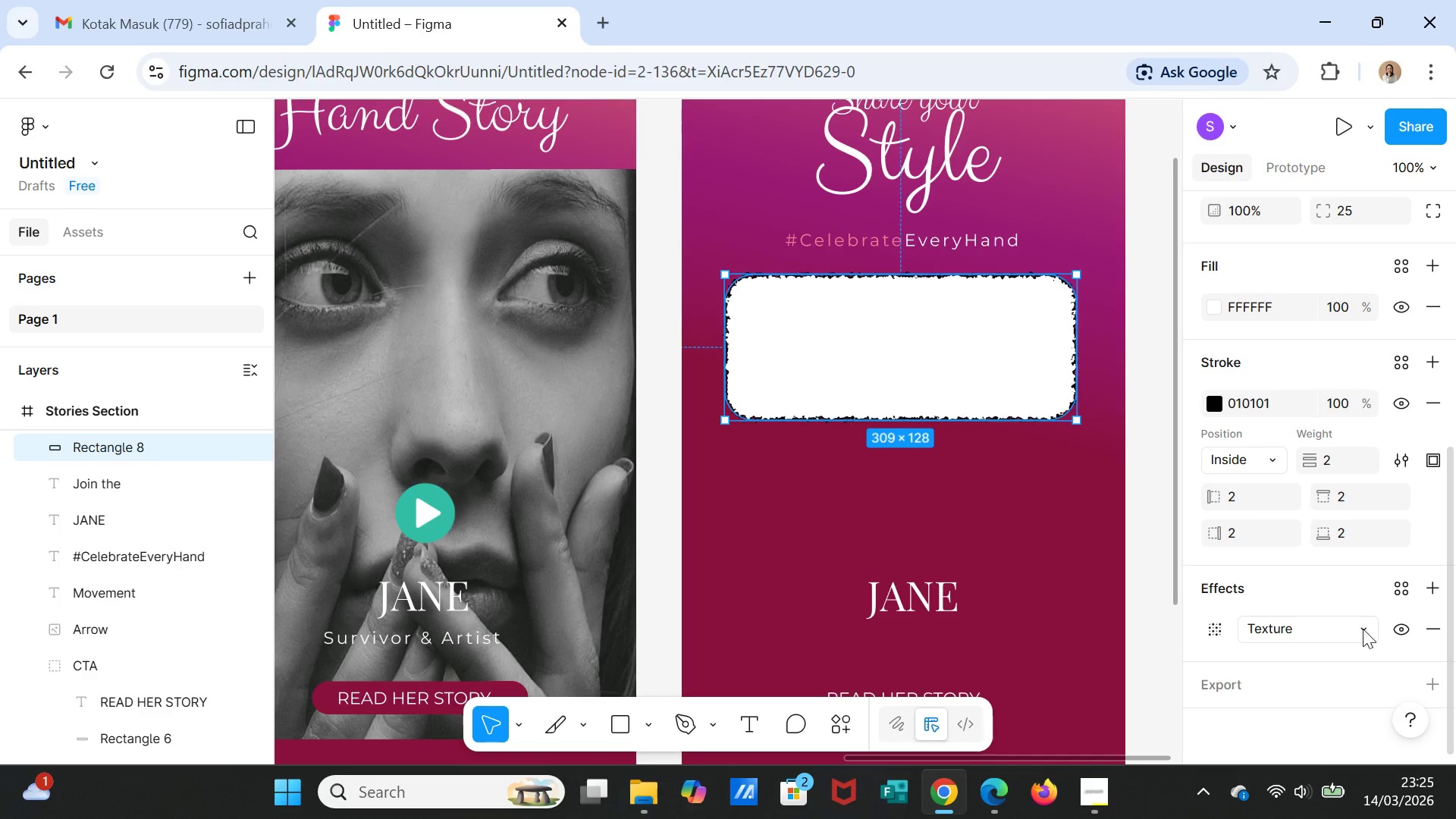 
left_click([1216, 626])
 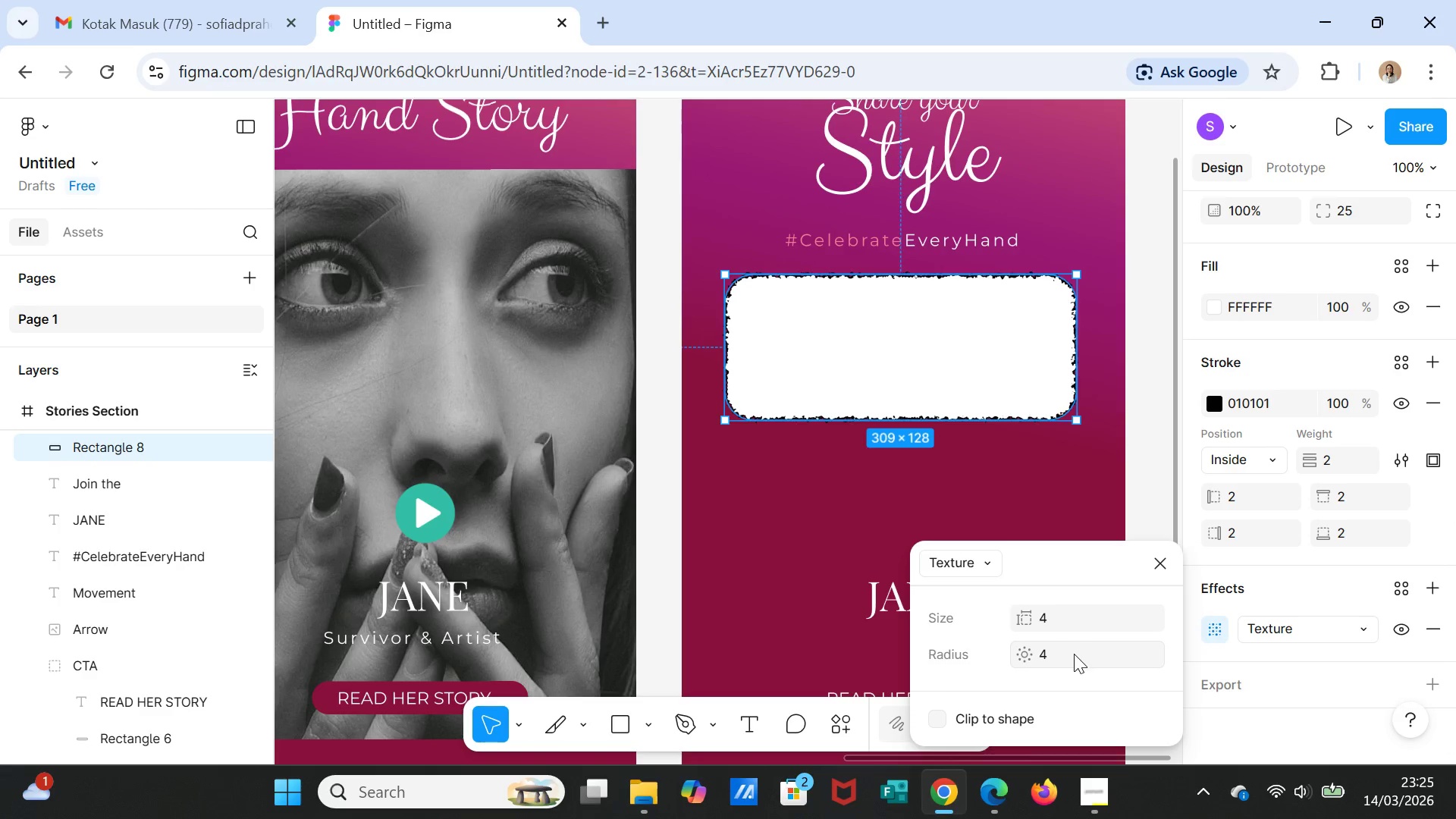 
scroll: coordinate [1072, 657], scroll_direction: down, amount: 1.0
 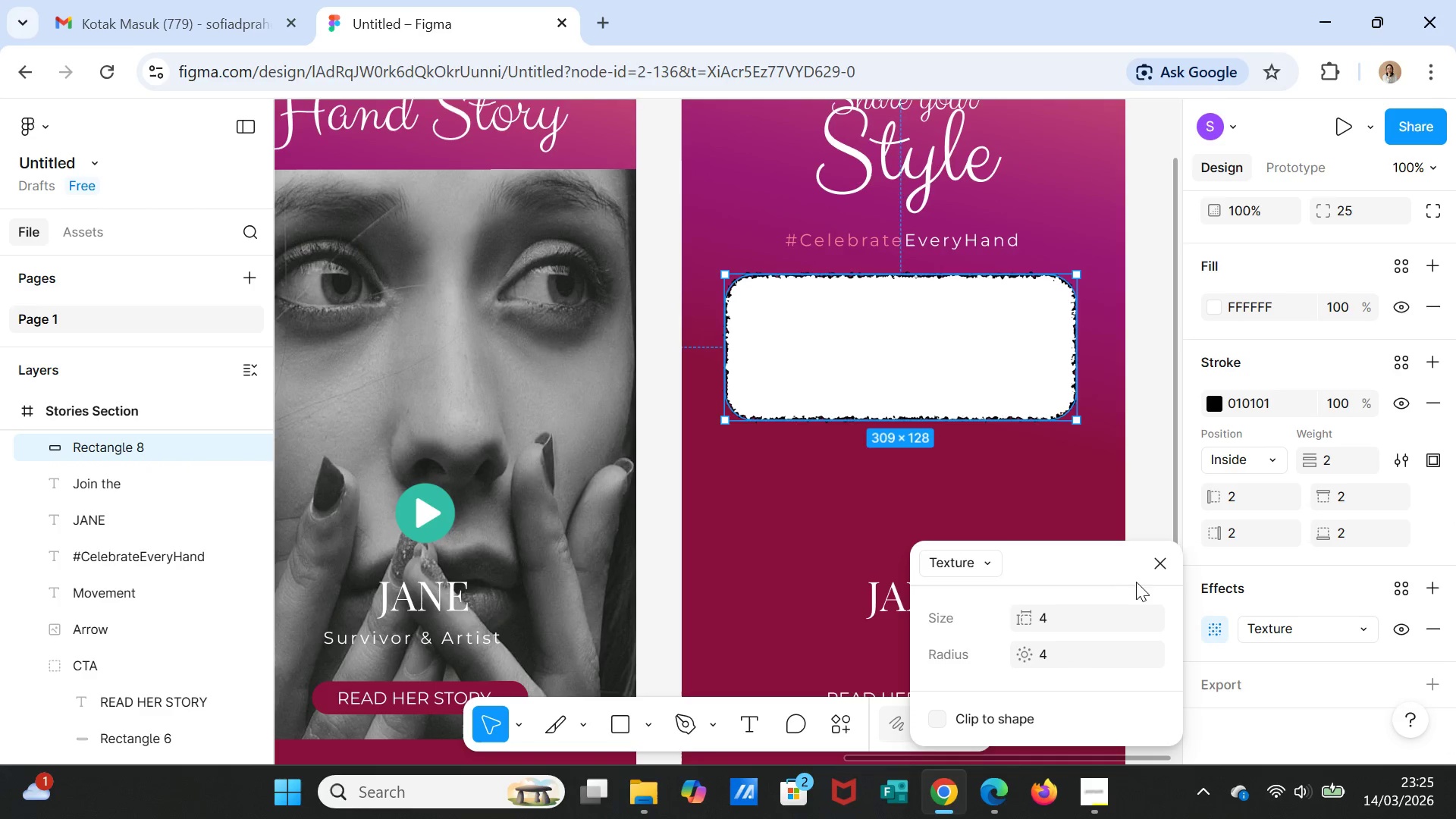 
left_click([1159, 563])
 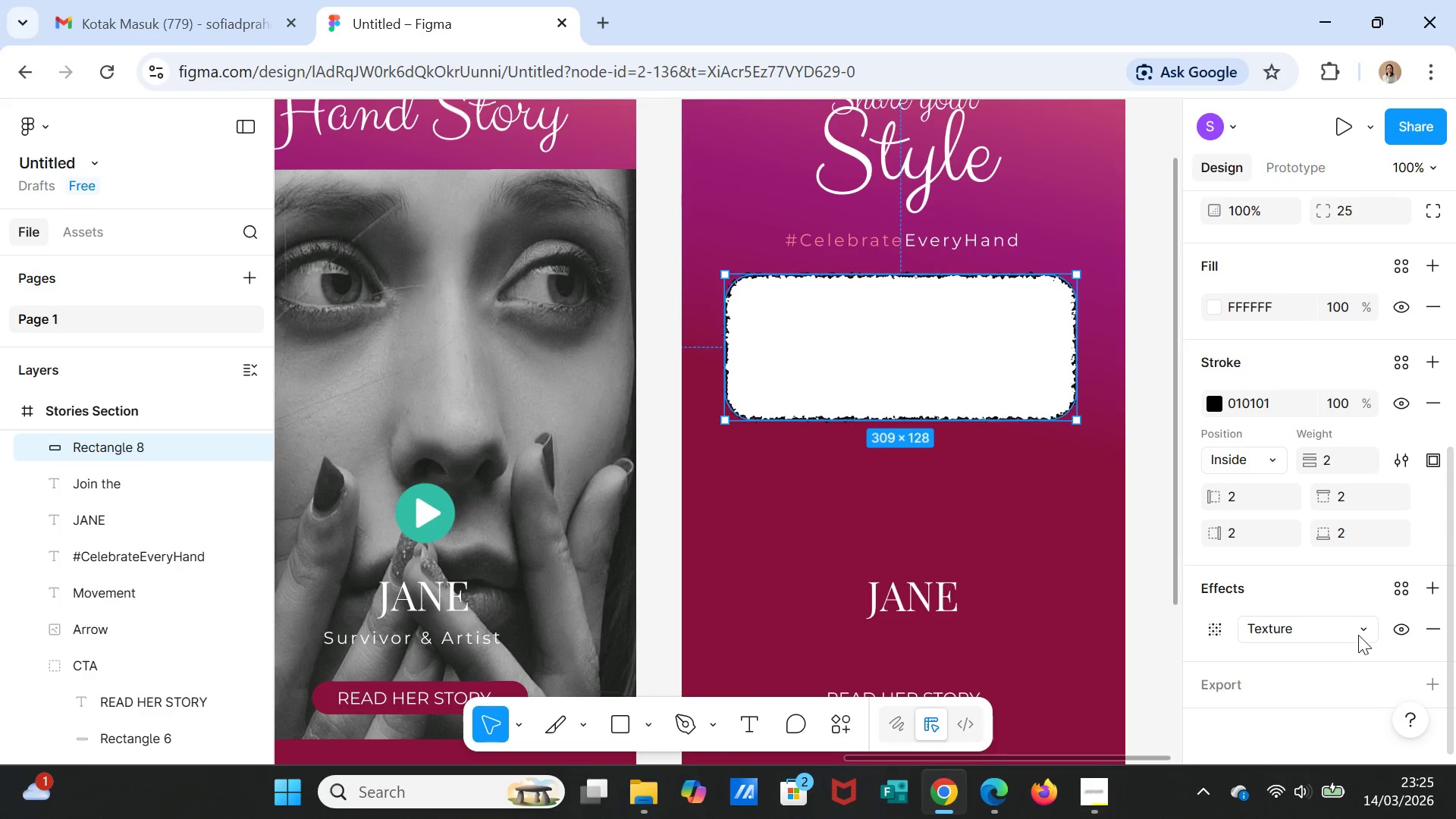 
left_click([1357, 631])
 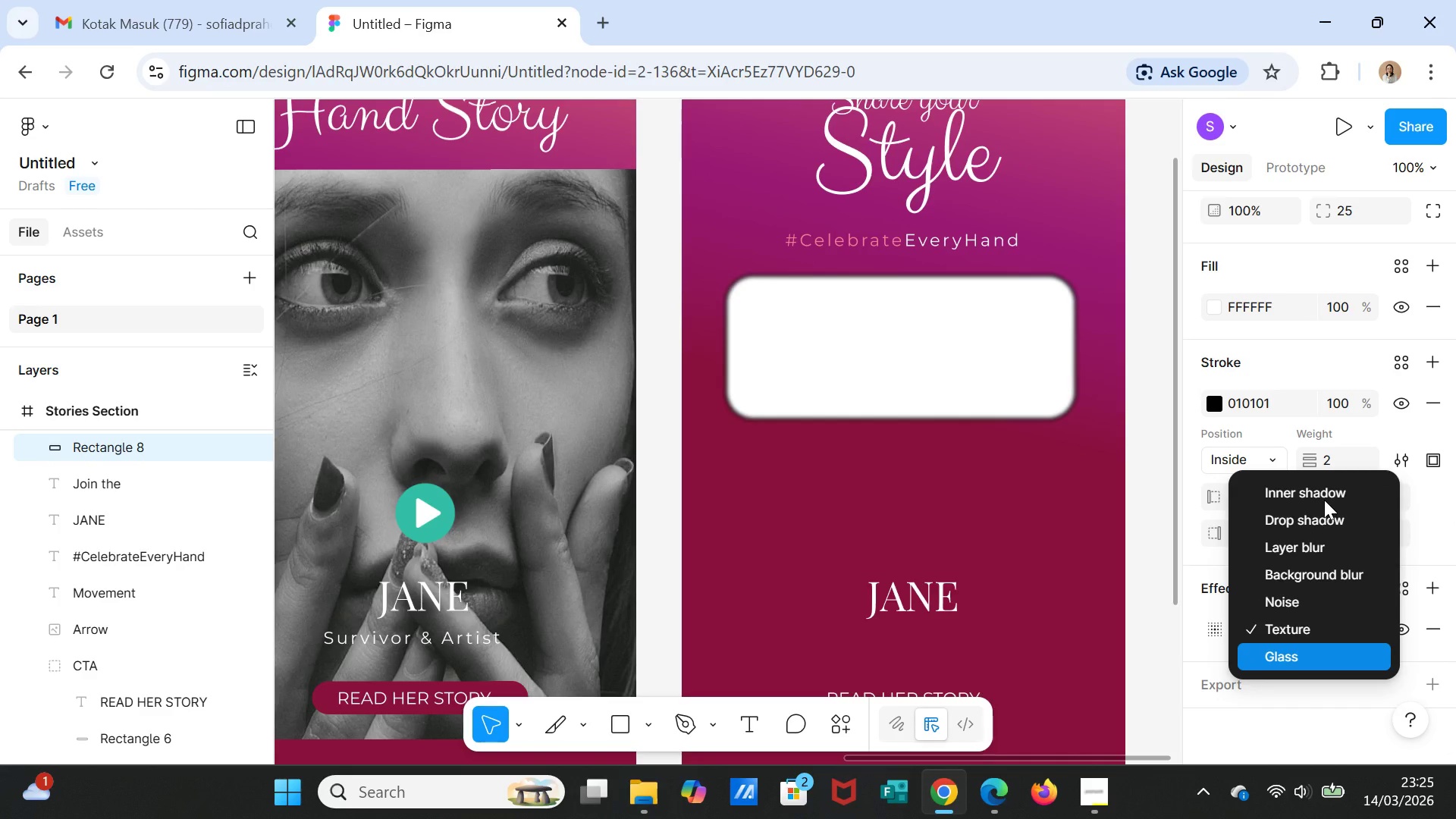 
wait(5.03)
 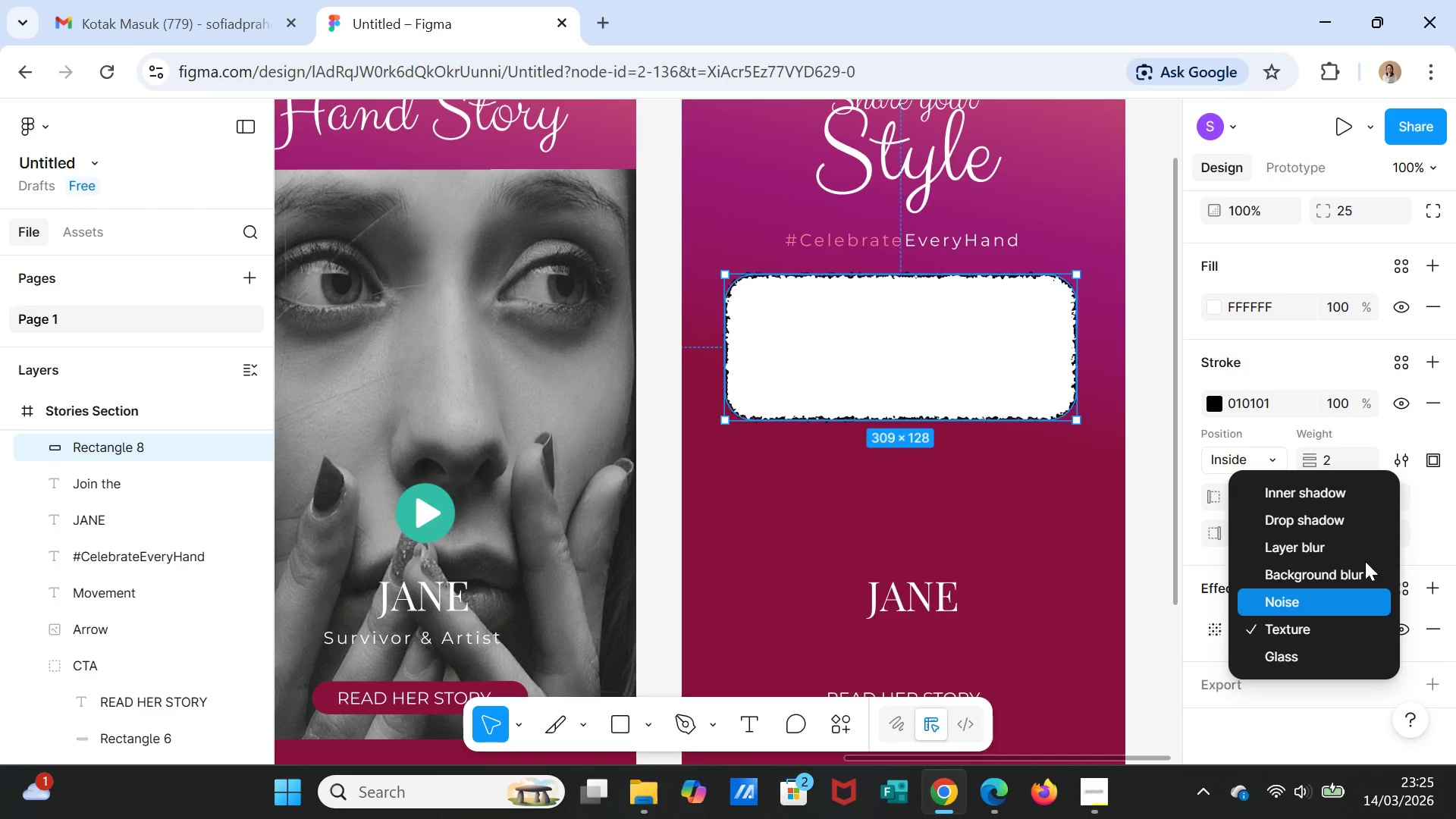 
left_click([1000, 513])
 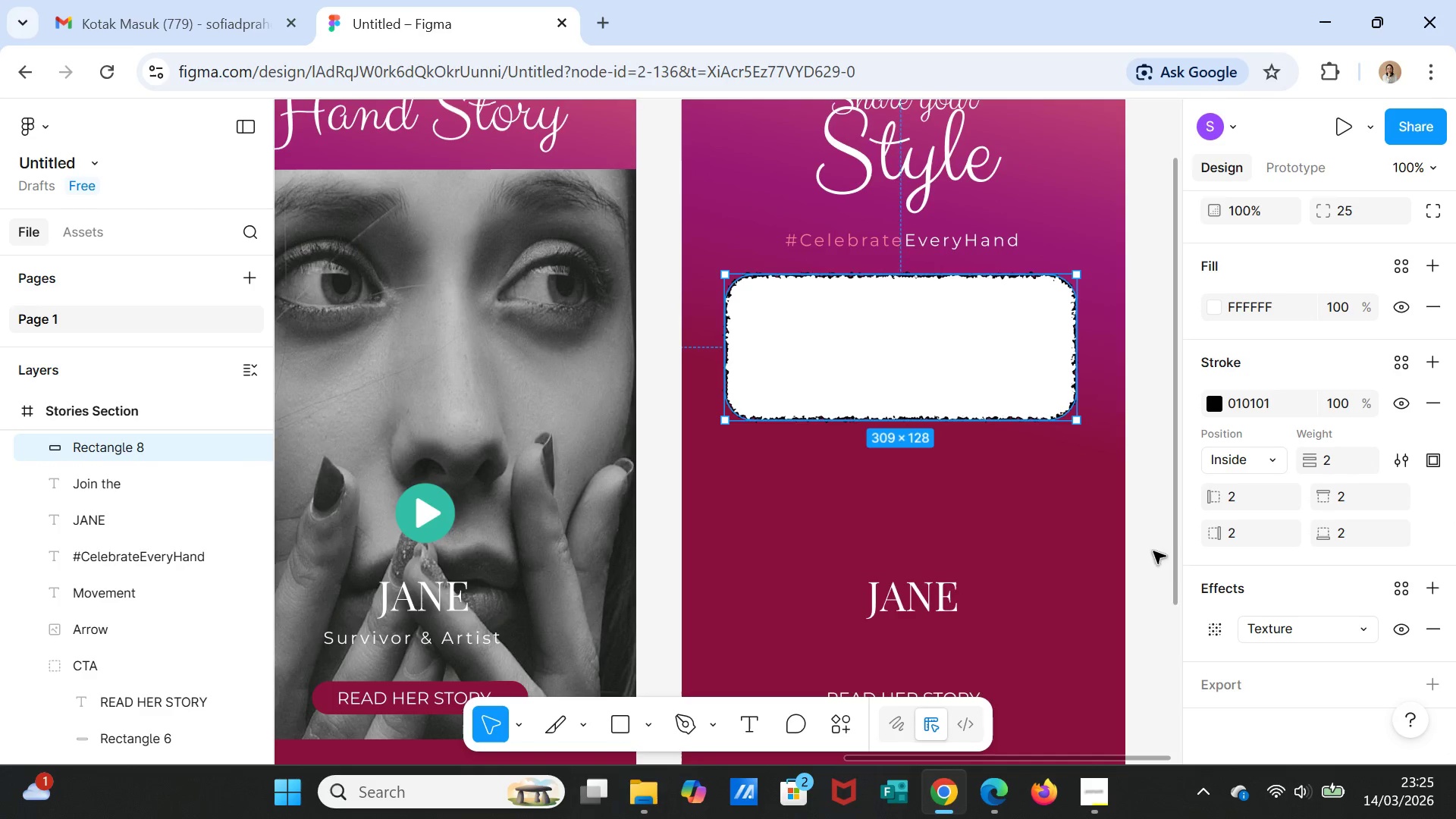 
key(Control+Z)
 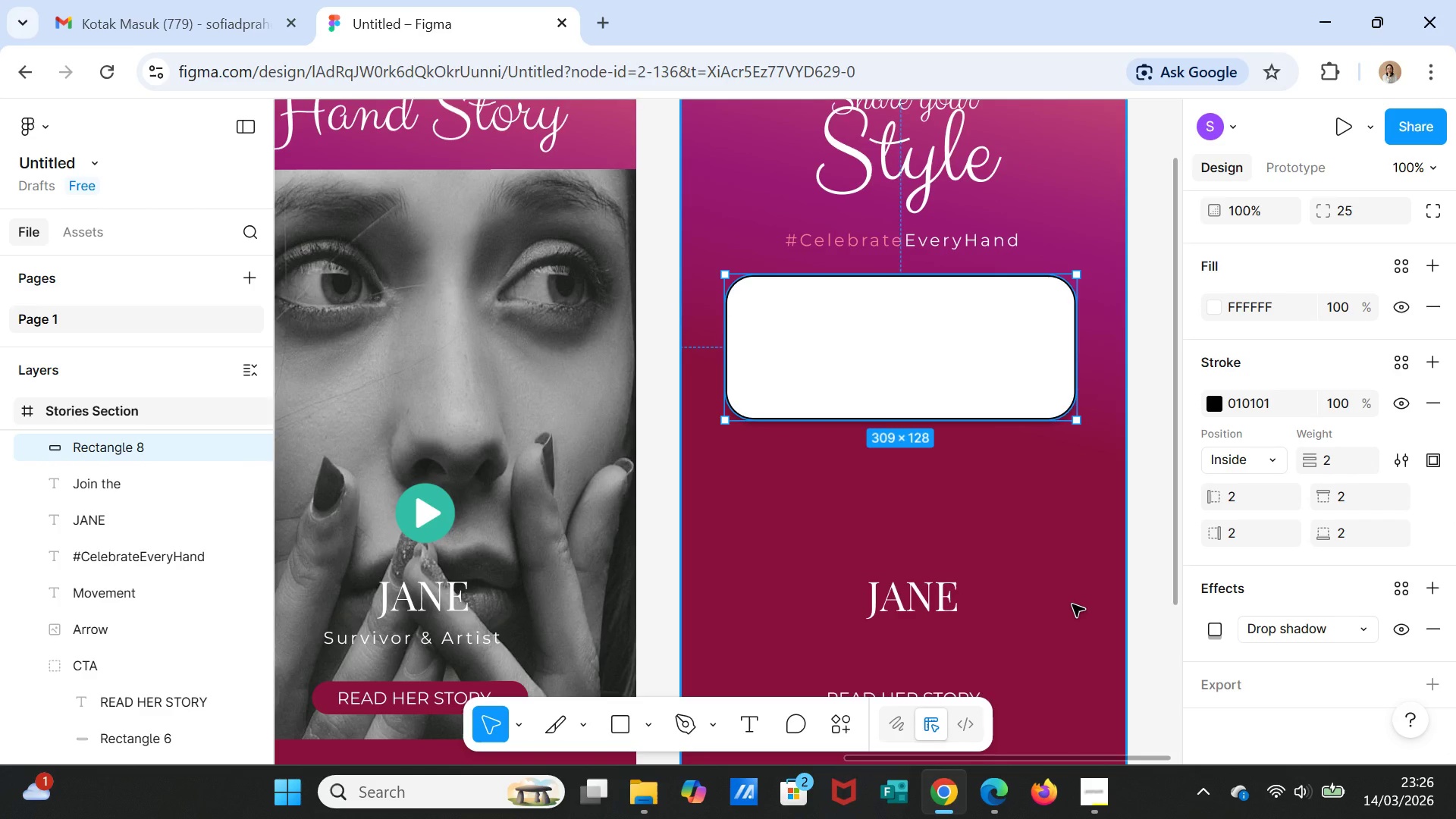 
key(Control+Z)
 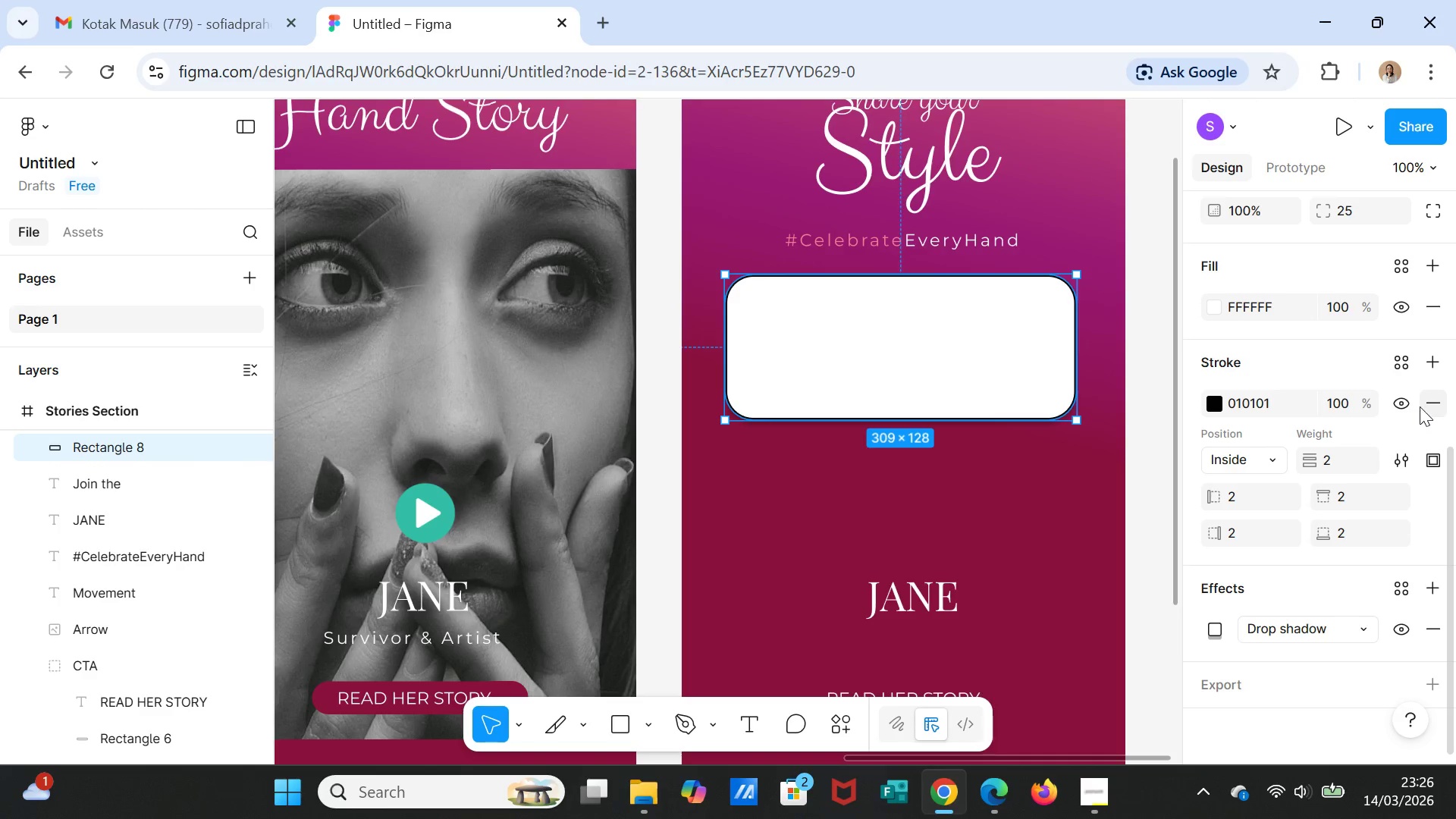 
wait(5.6)
 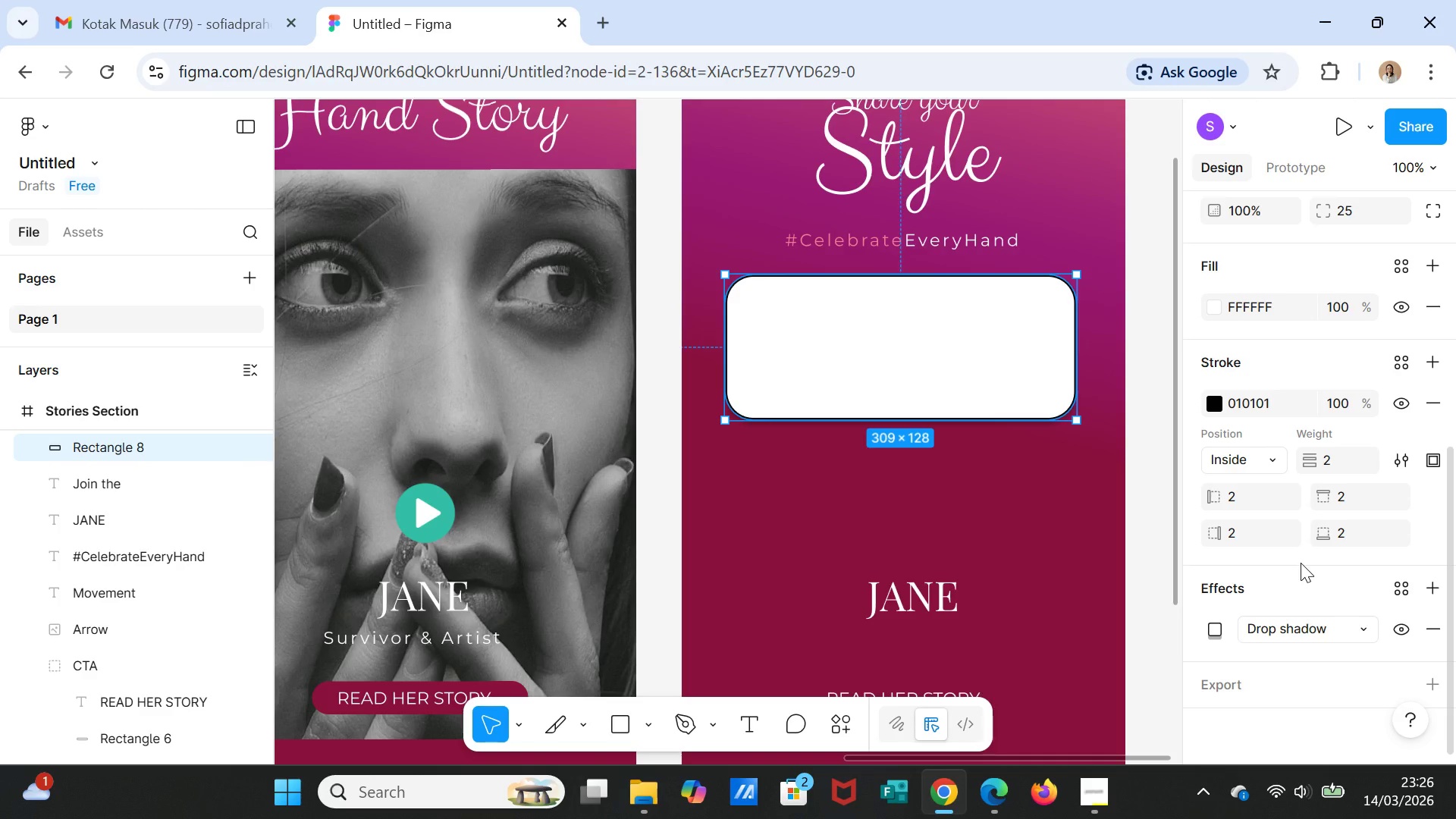 
mouse_move([1395, 390])
 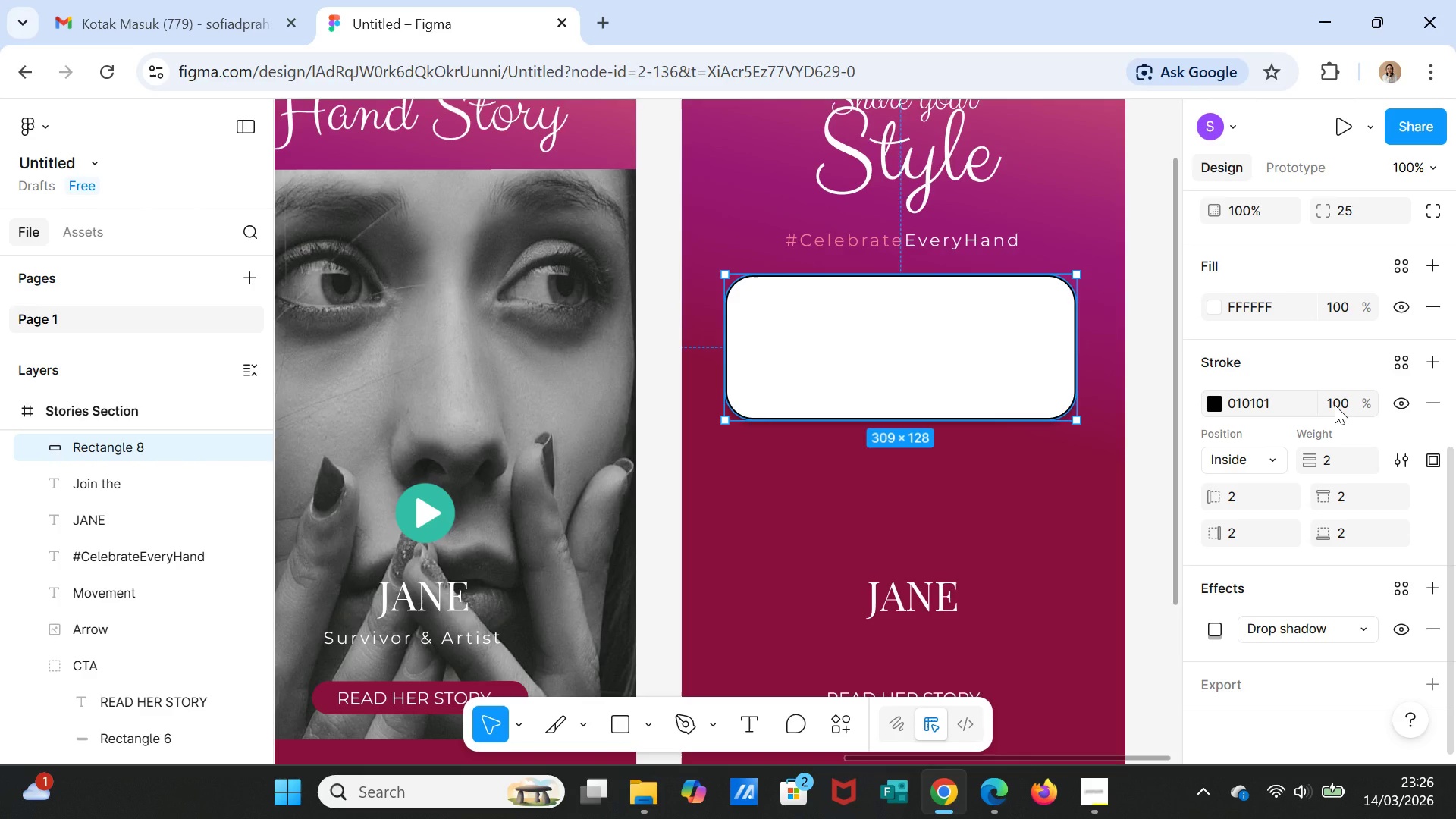 
left_click([1335, 405])
 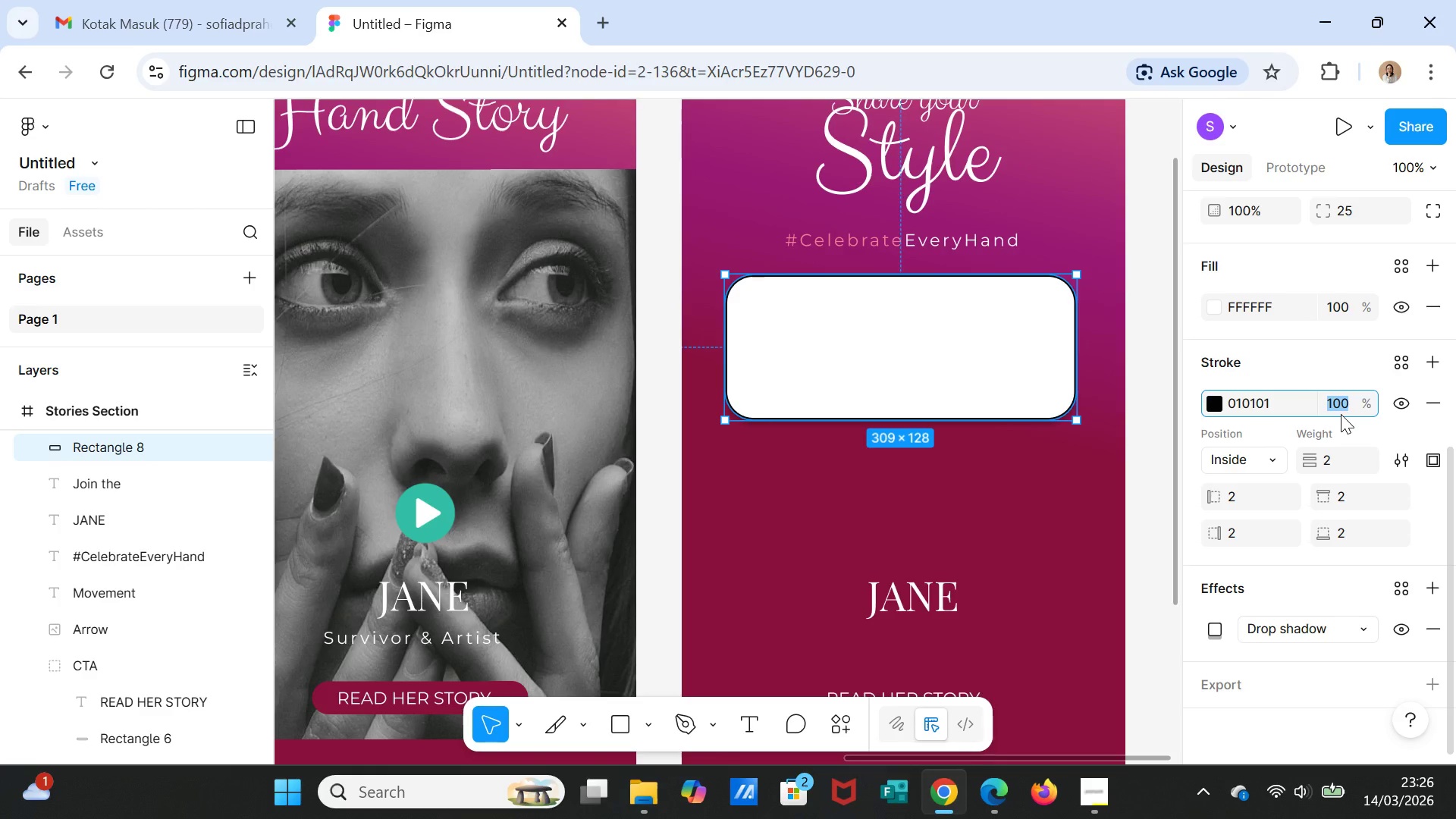 
type(70)
 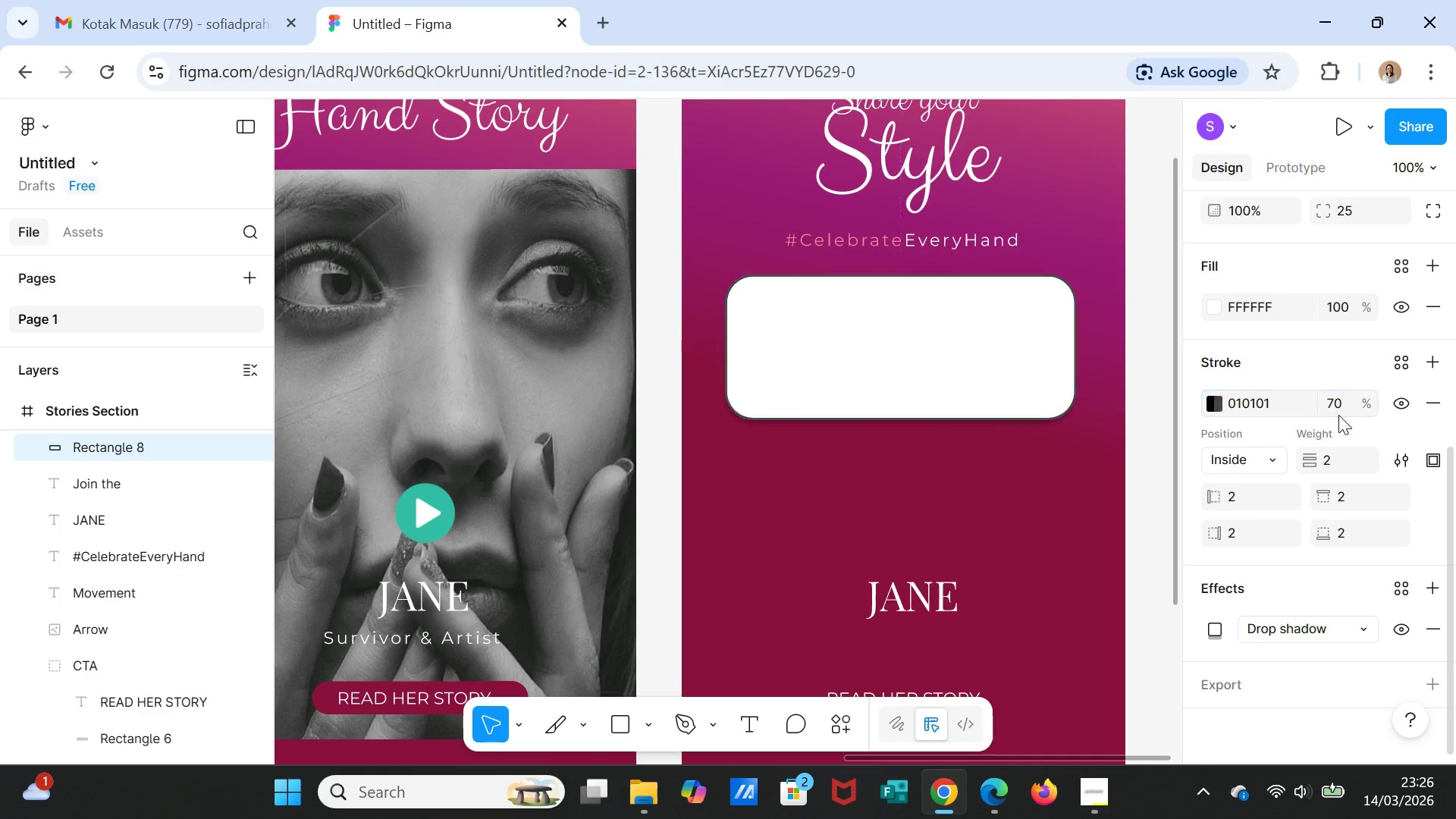 
key(Enter)
 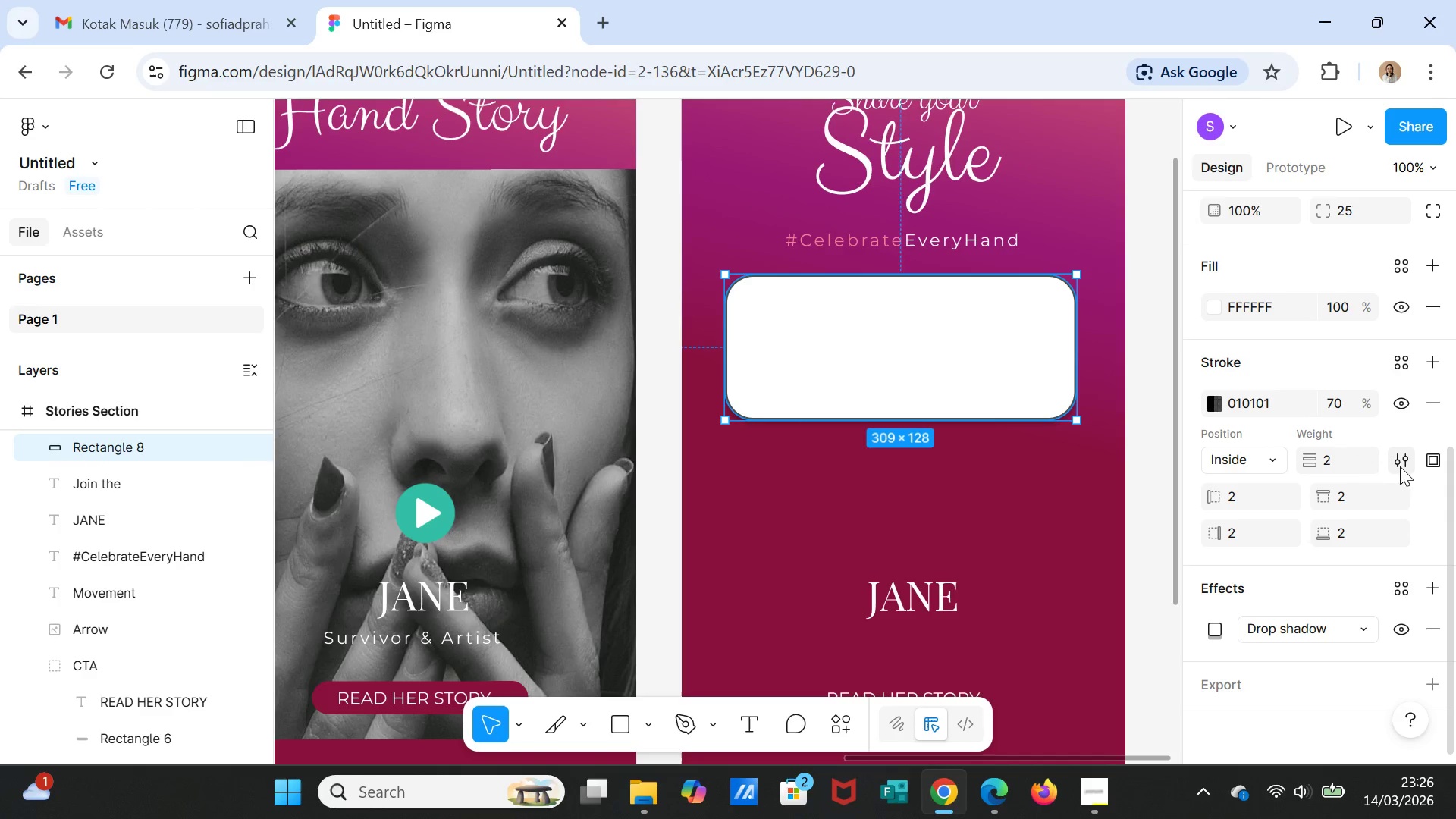 
left_click([1404, 457])
 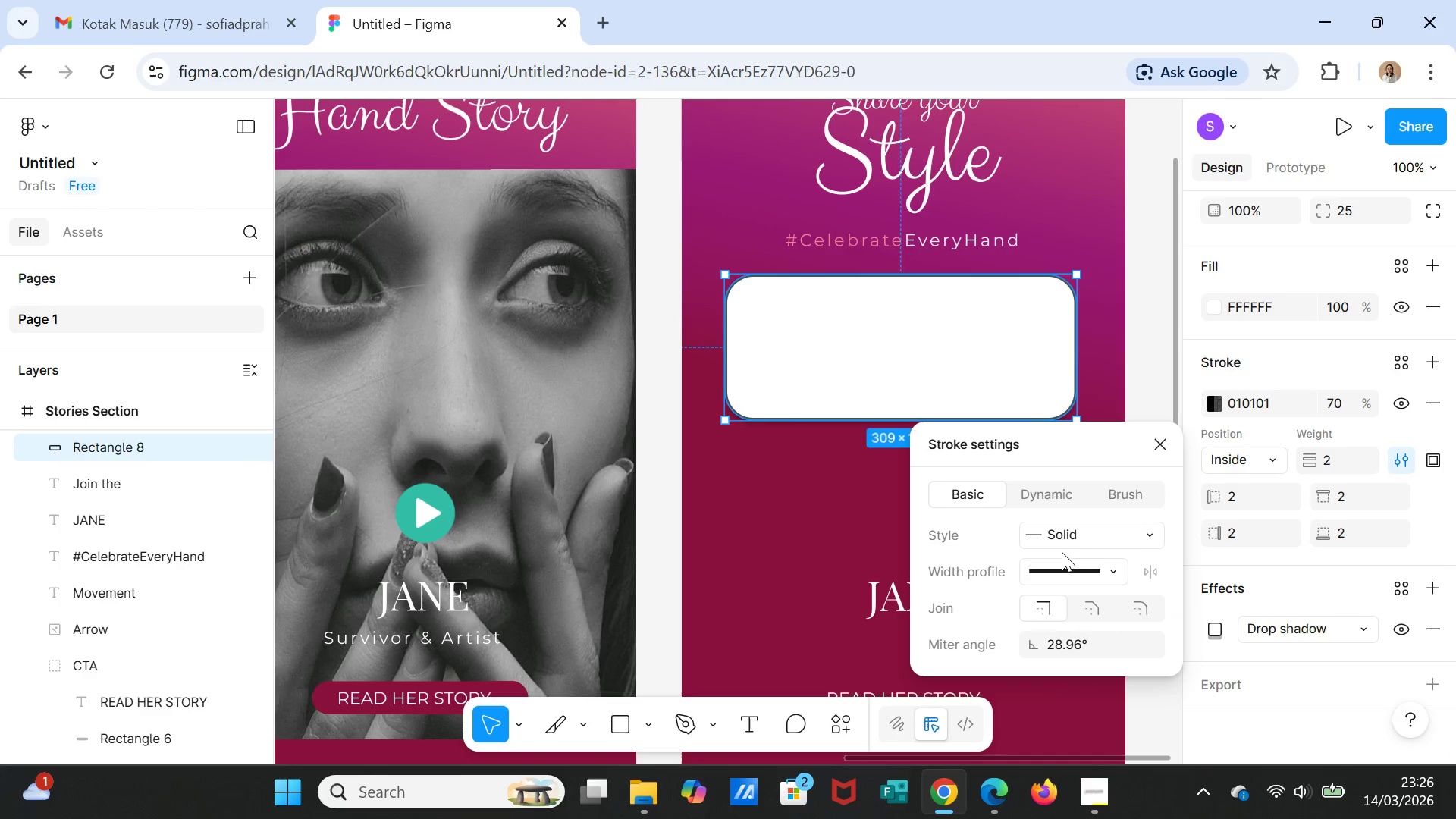 
mouse_move([1141, 548])
 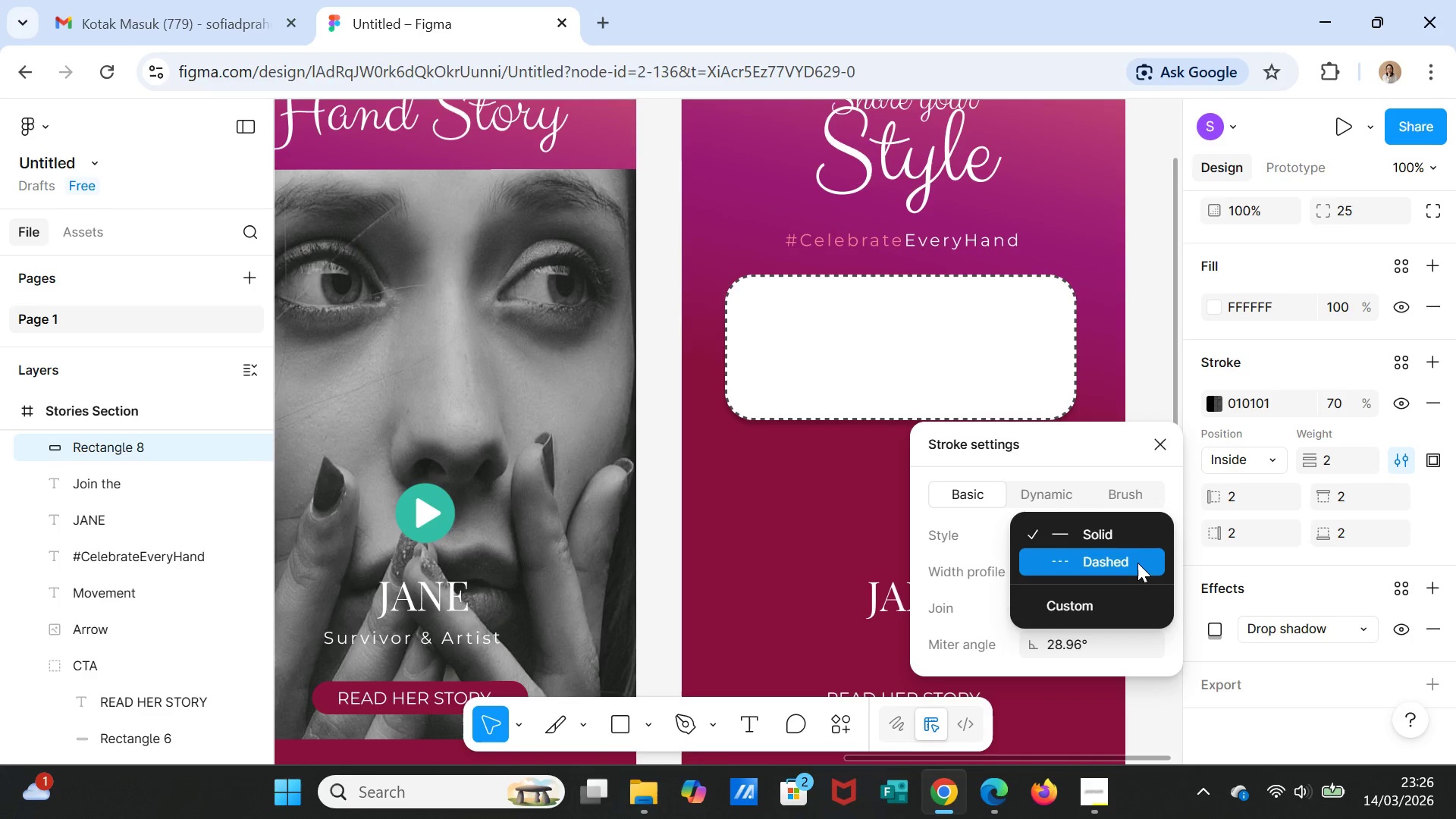 
left_click([1138, 563])
 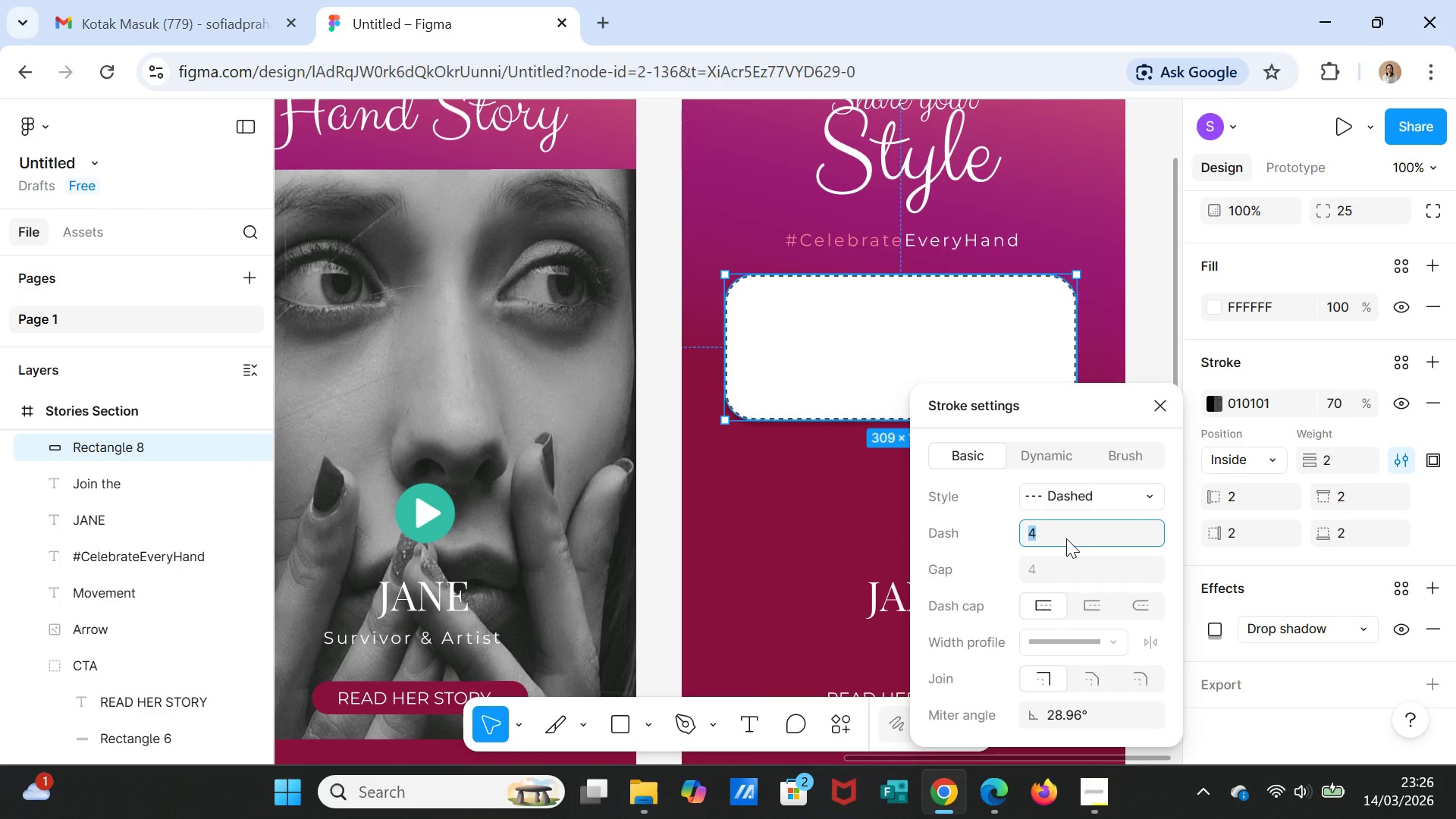 
key(6)
 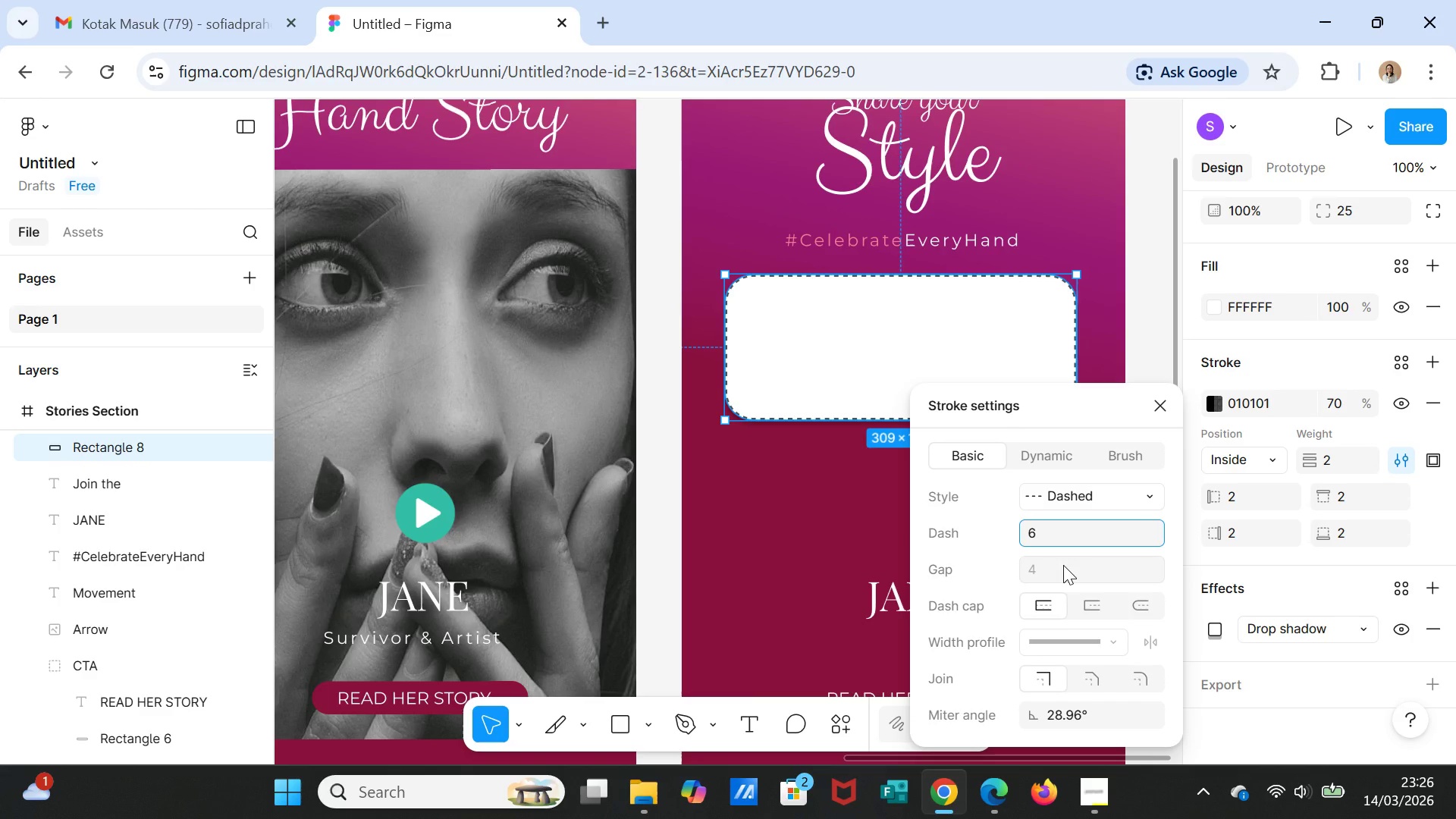 
left_click([1063, 565])
 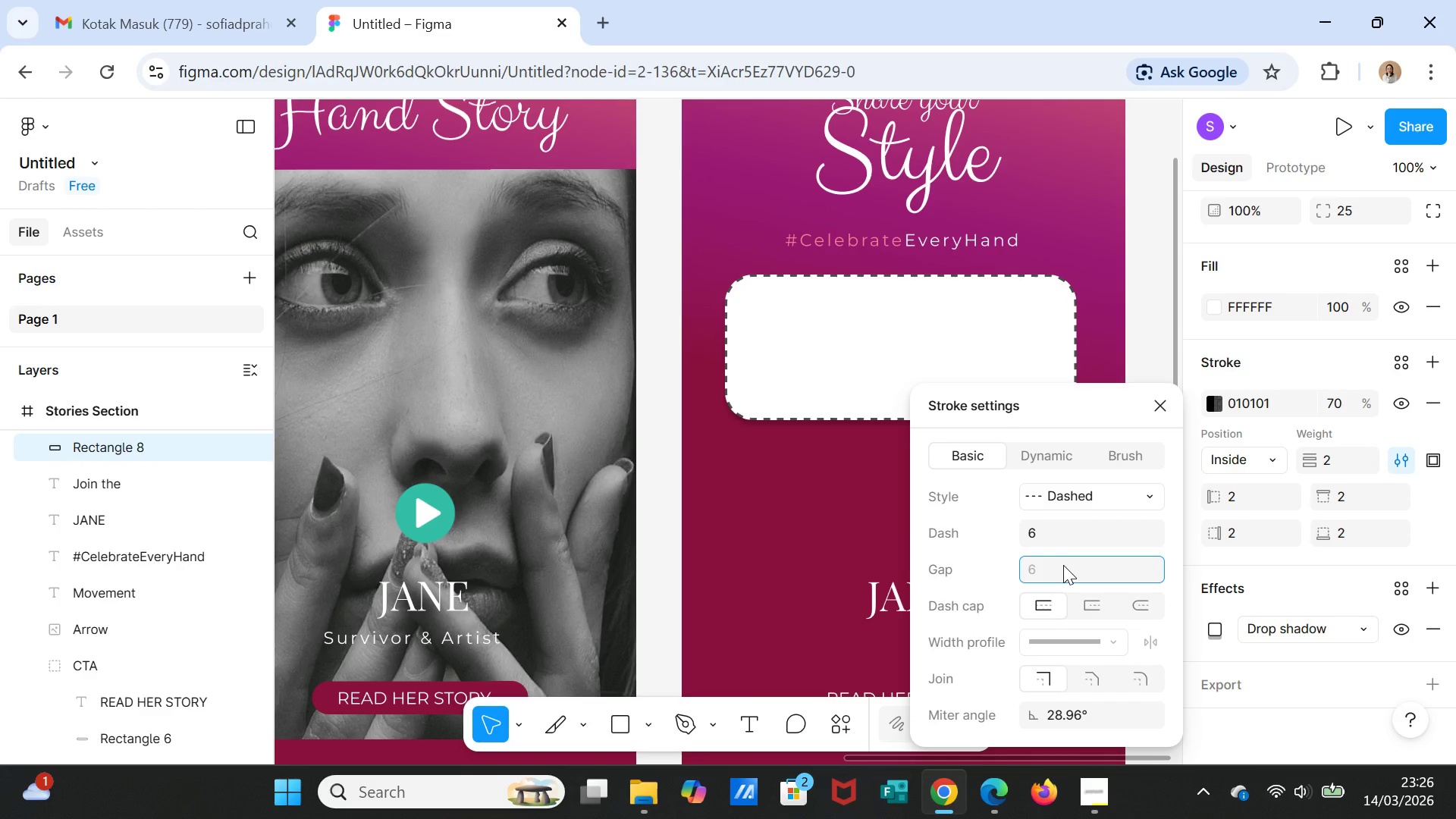 
left_click([1063, 565])
 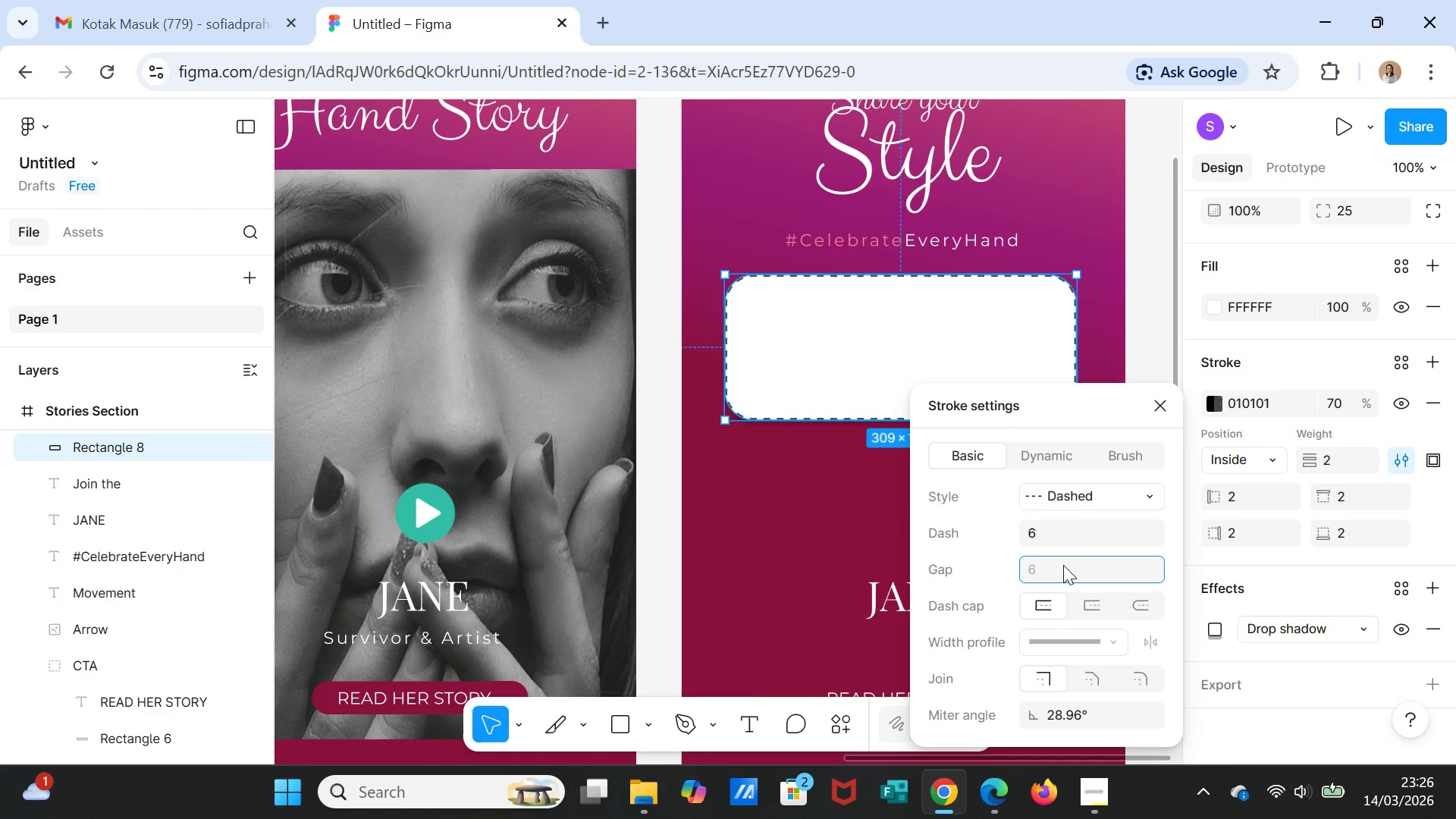 
key(2)
 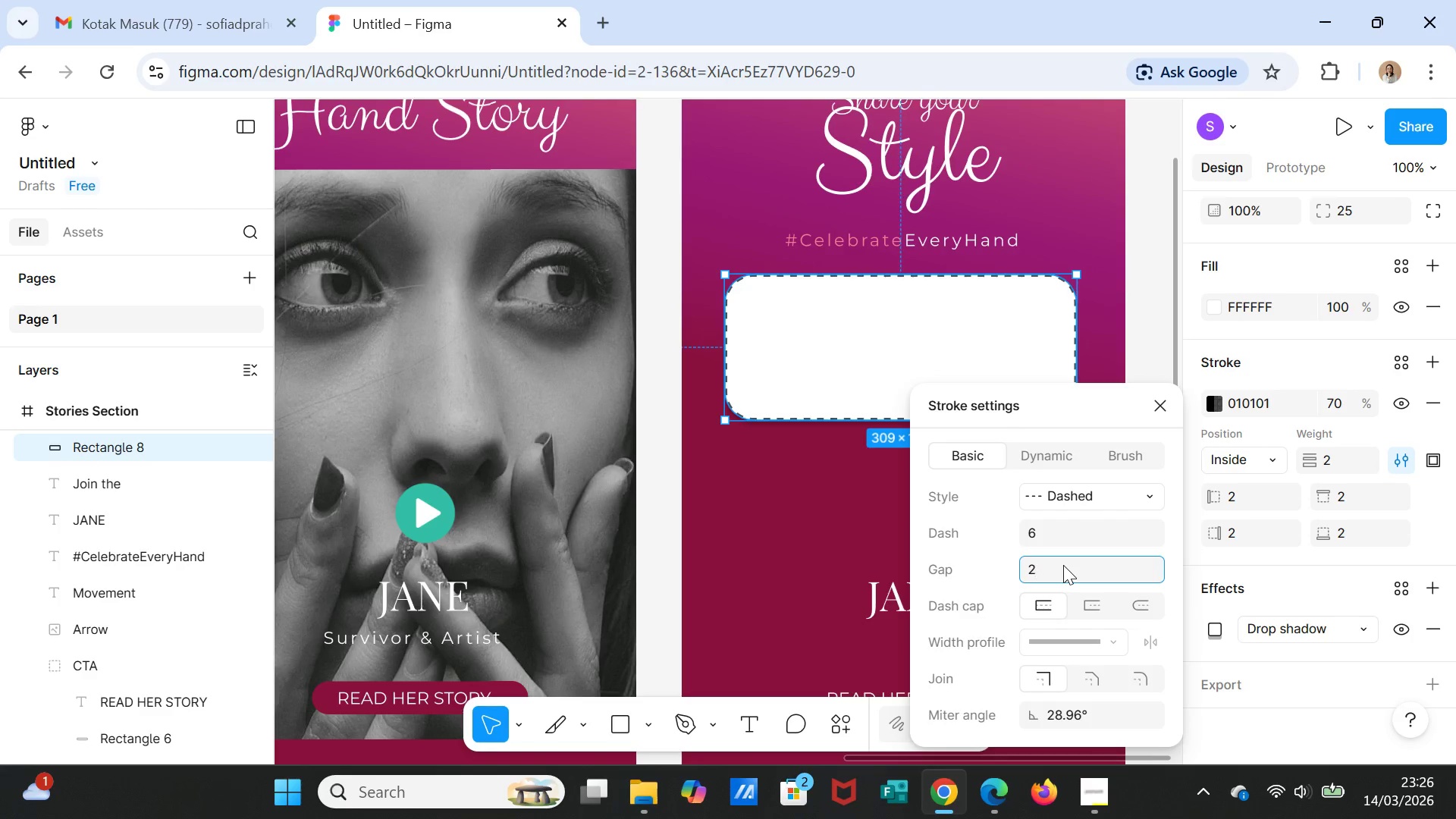 
key(Backspace)
 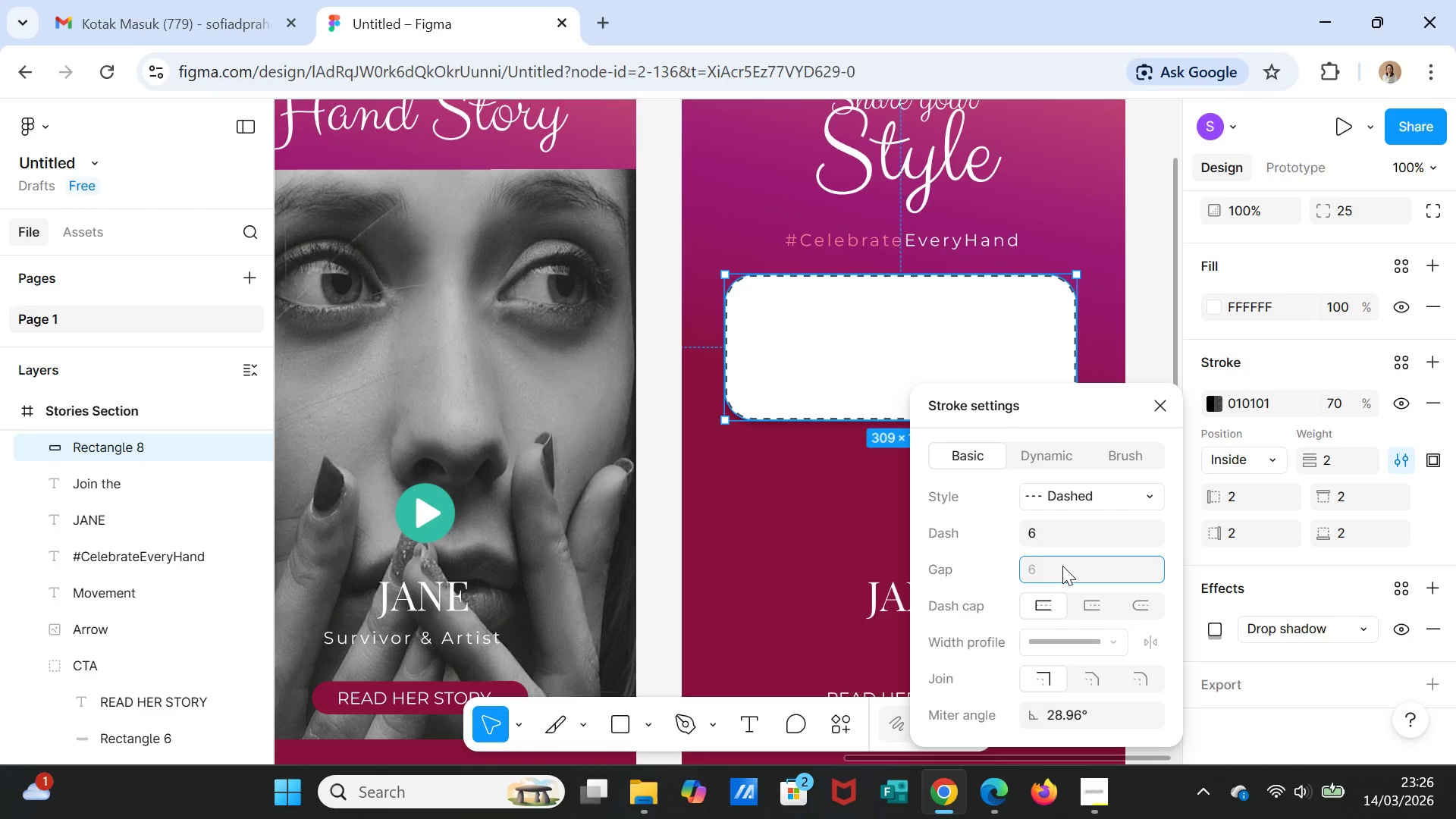 
key(6)
 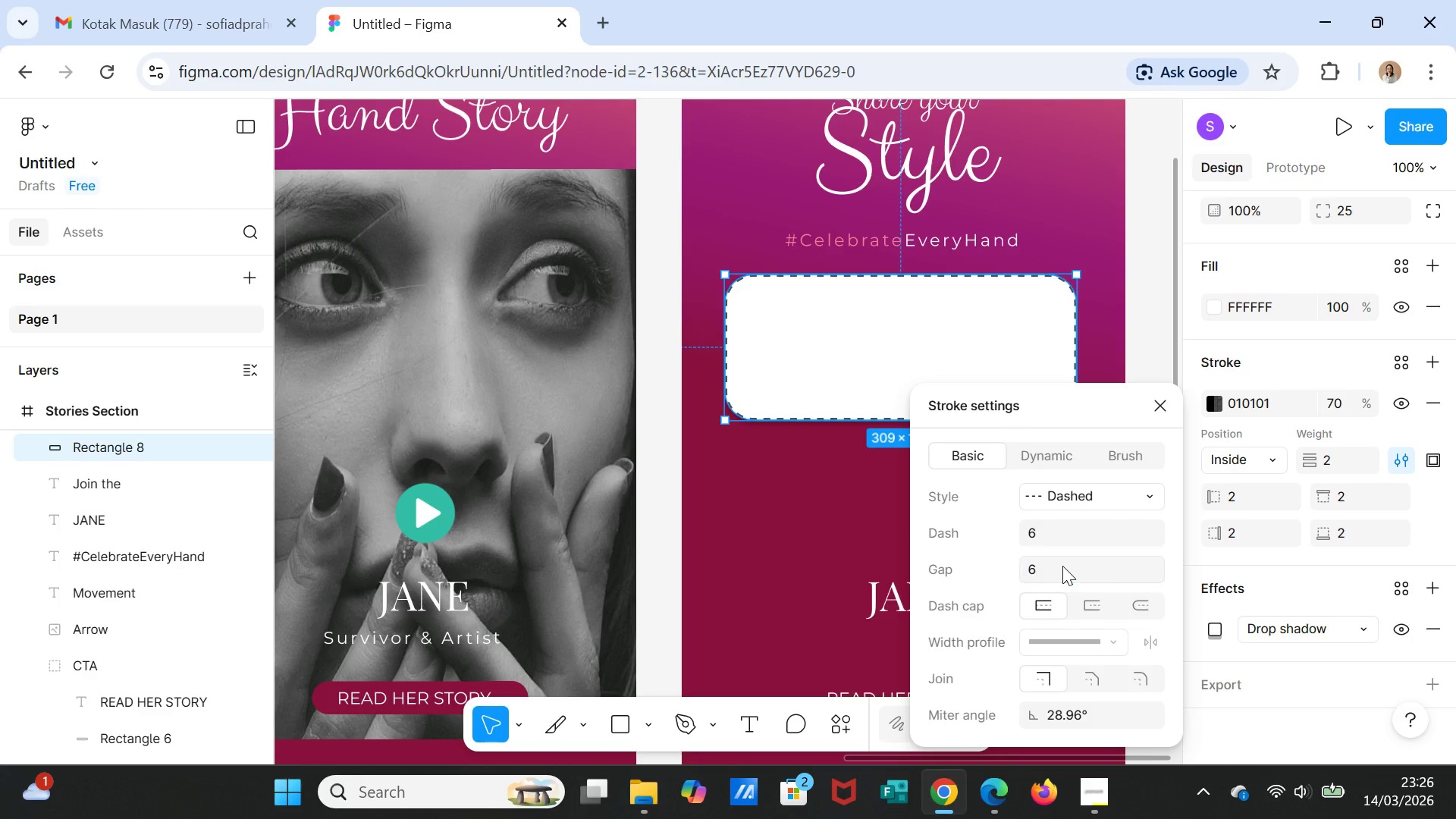 
key(Enter)
 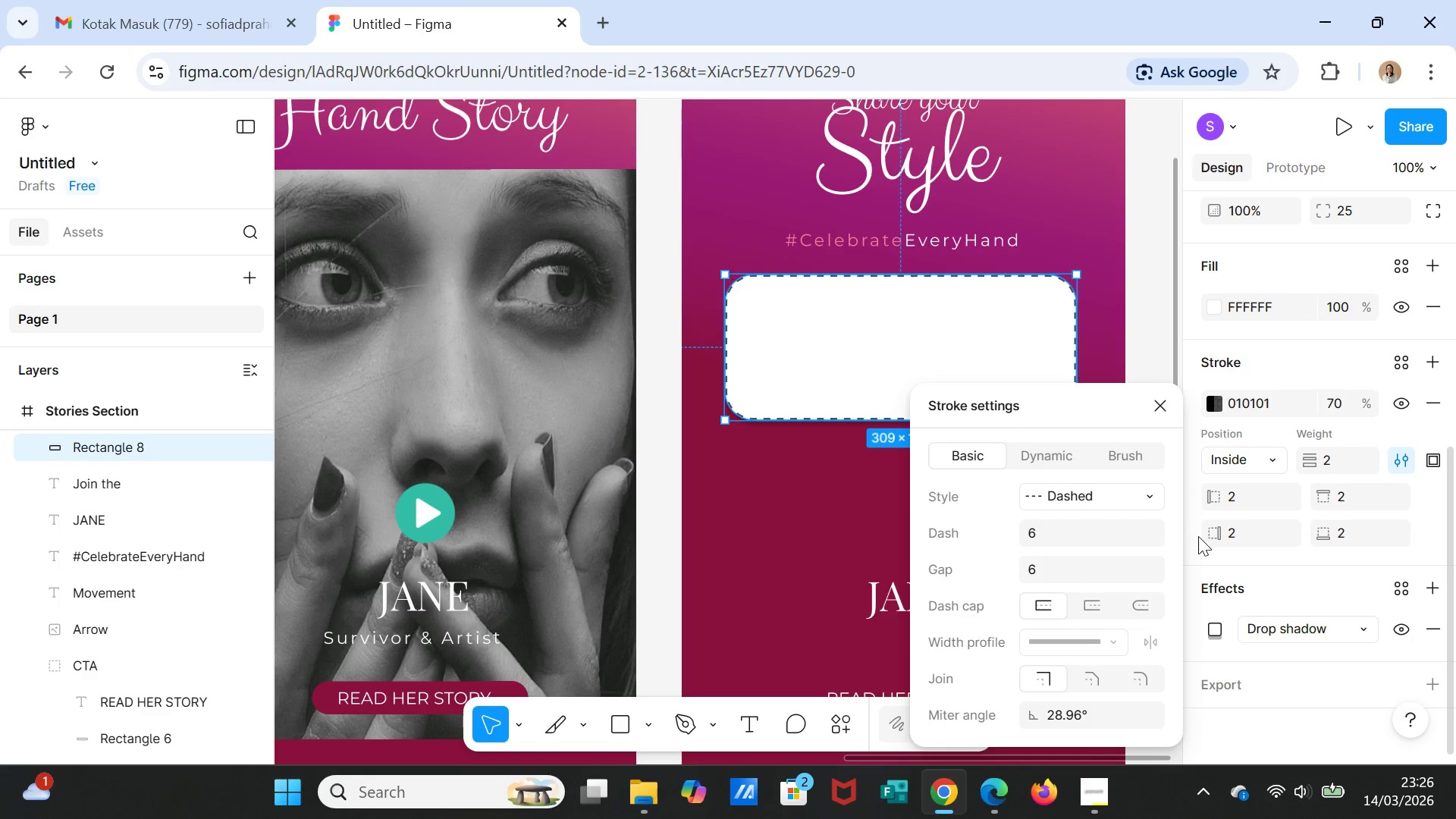 
scroll: coordinate [1136, 633], scroll_direction: down, amount: 1.0
 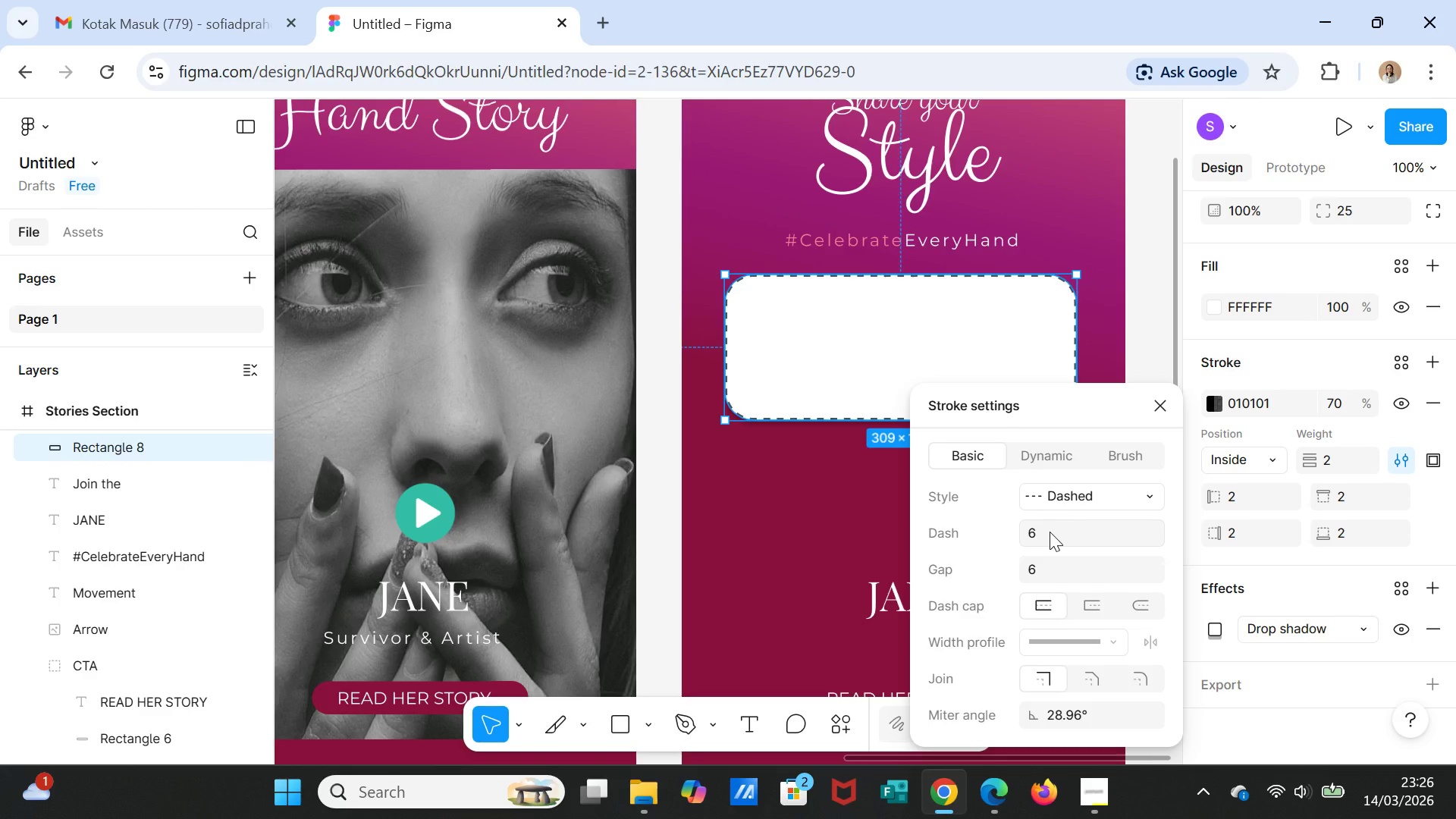 
left_click([1050, 532])
 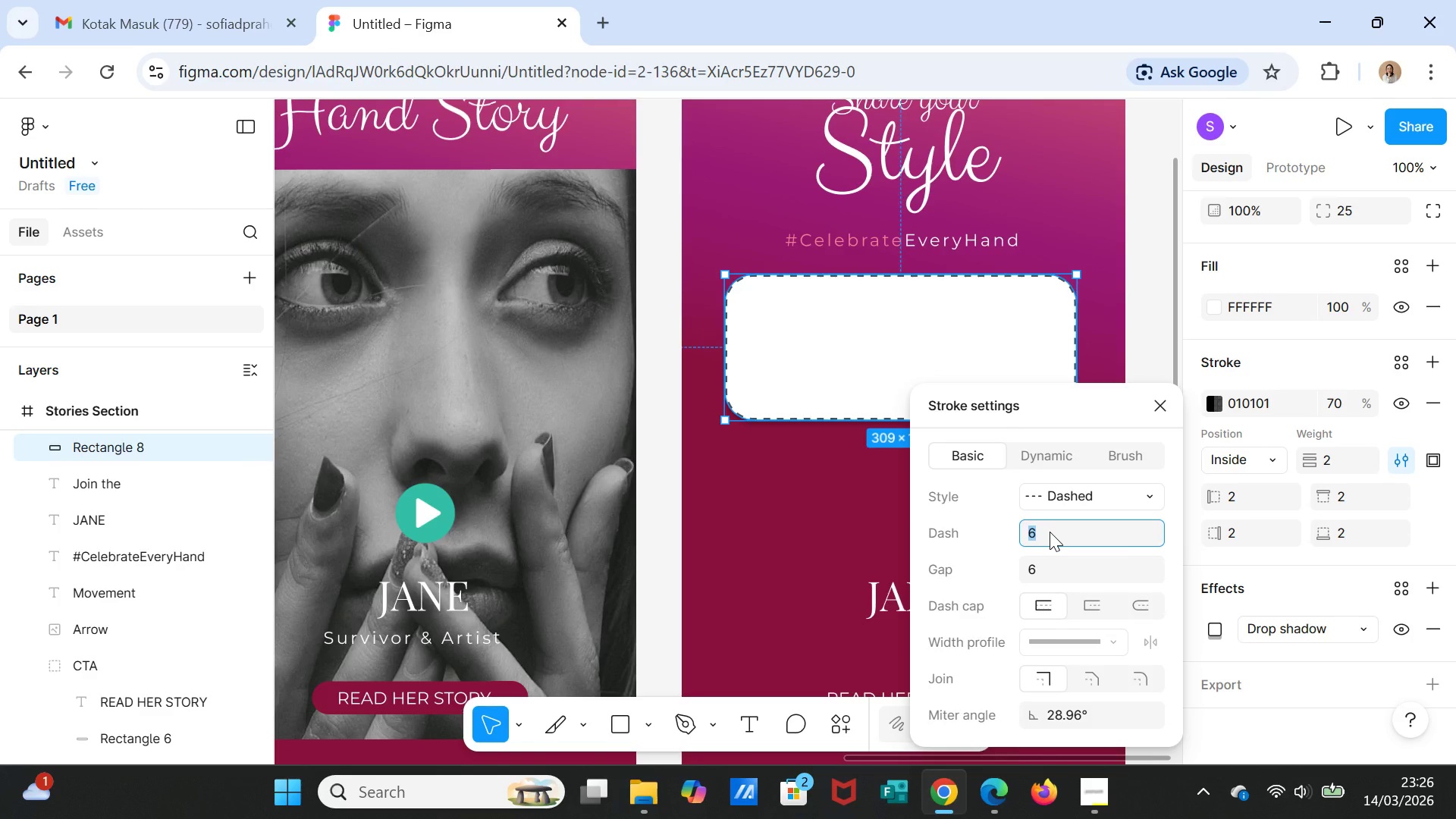 
key(7)
 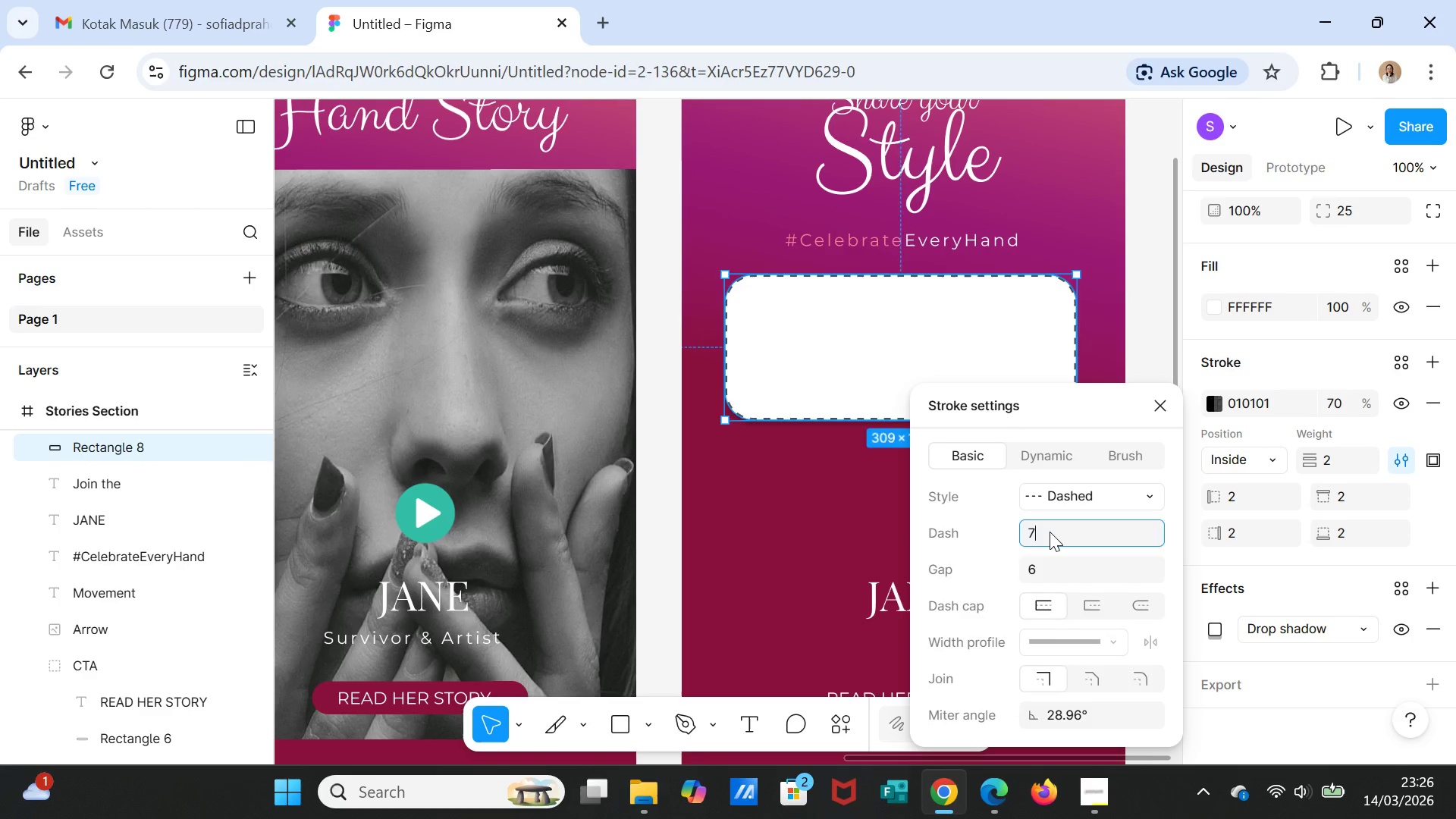 
key(Enter)
 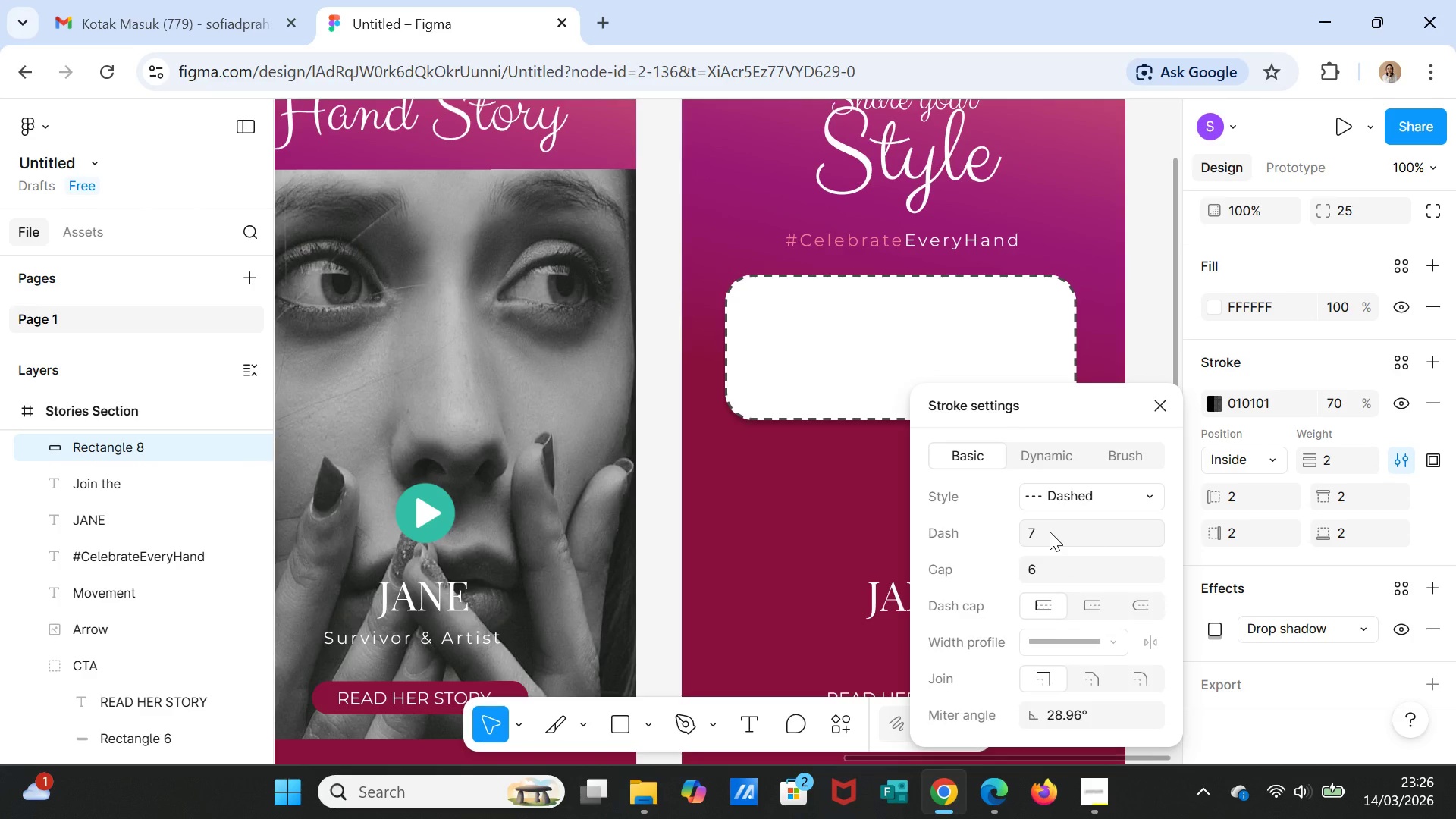 
left_click([1050, 532])
 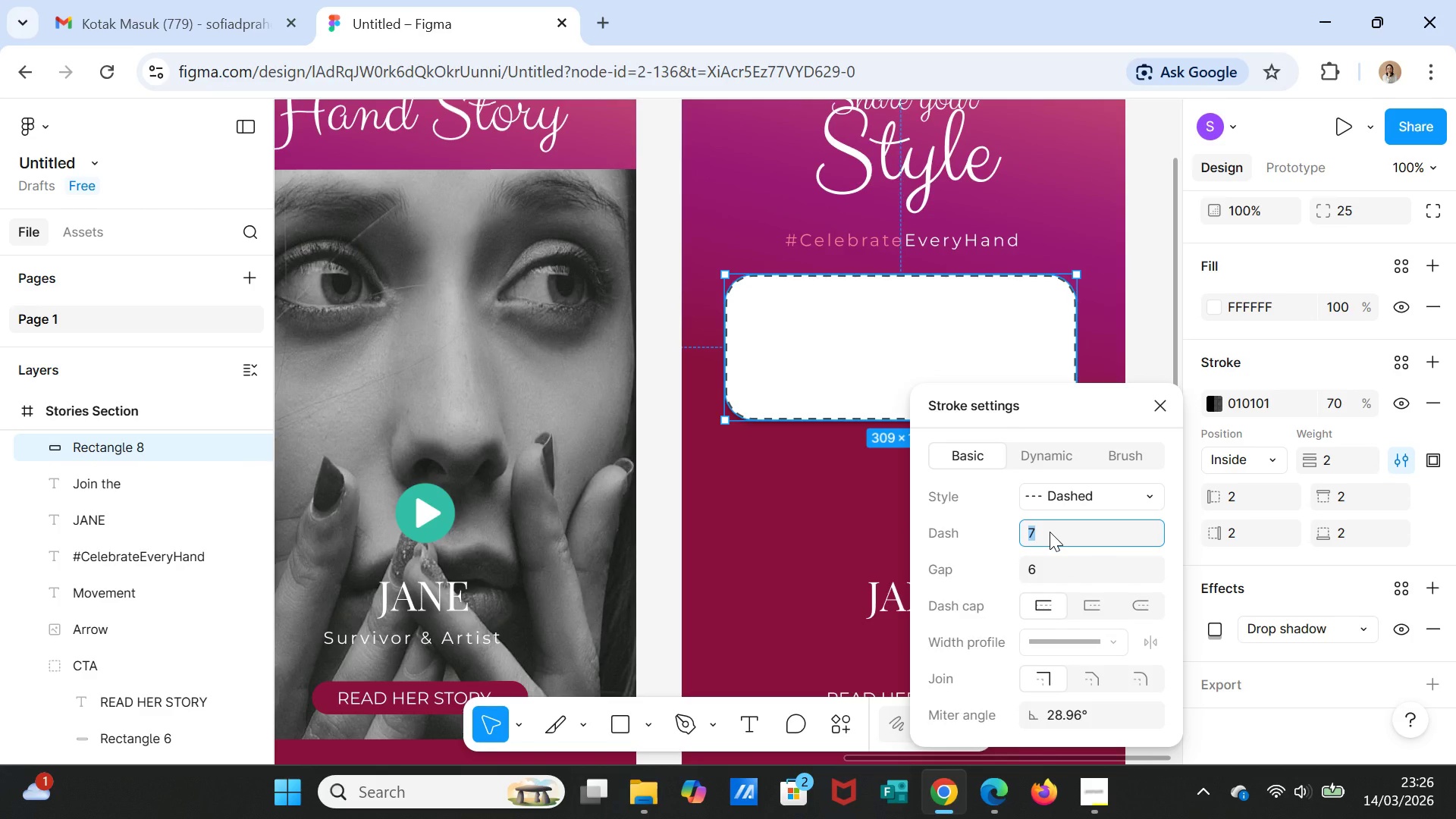 
key(2)
 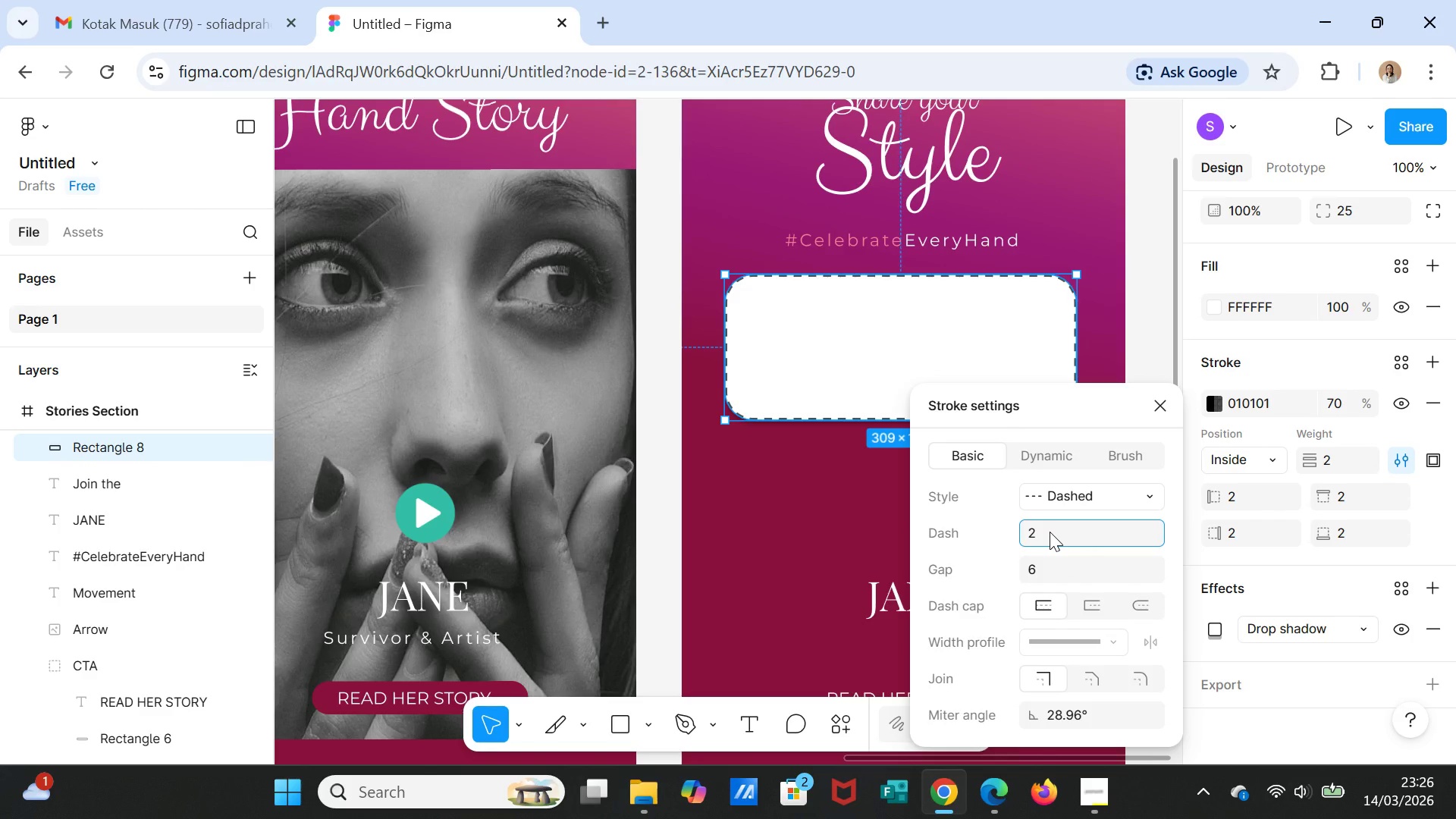 
key(Enter)
 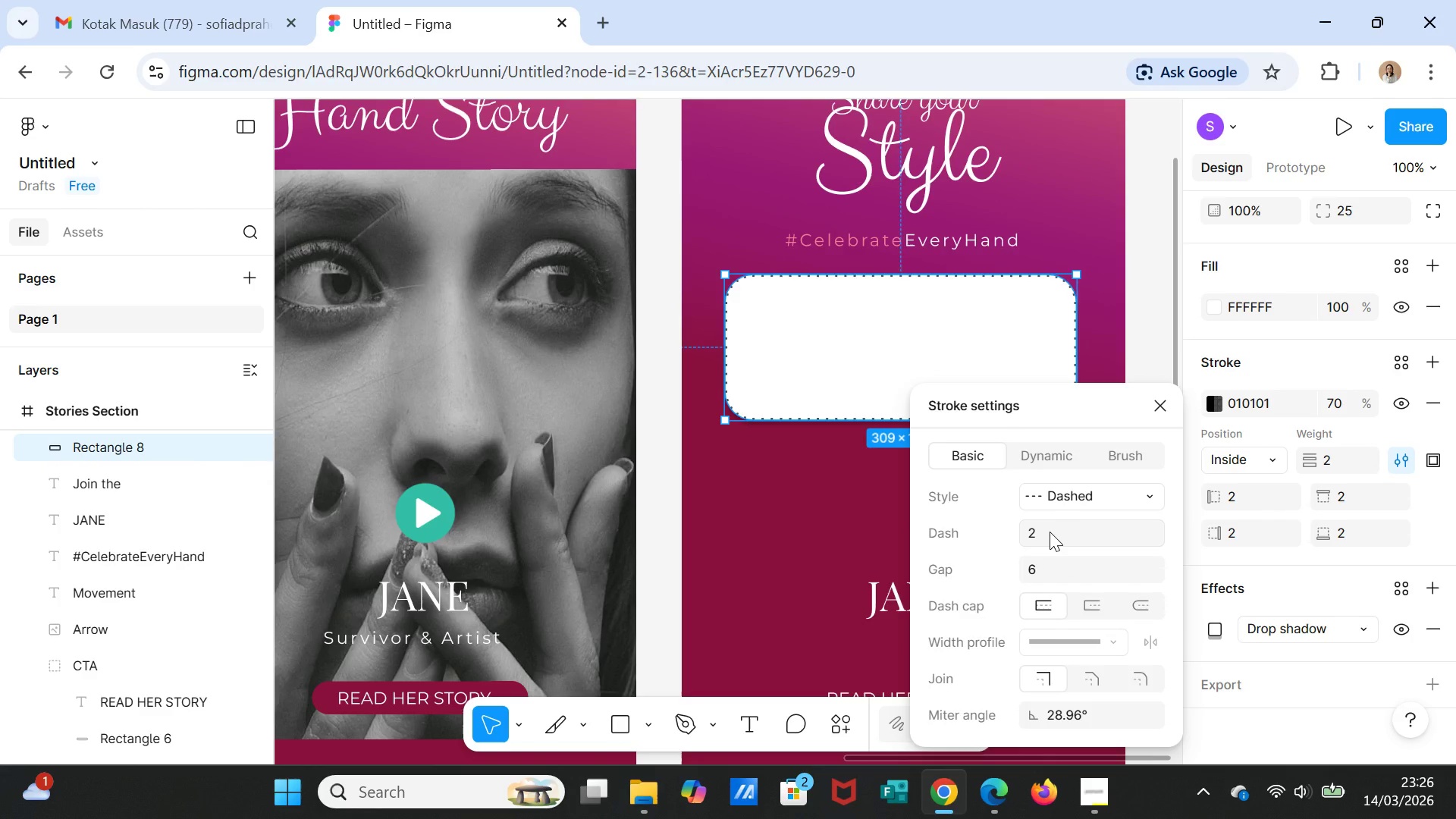 
left_click([1050, 532])
 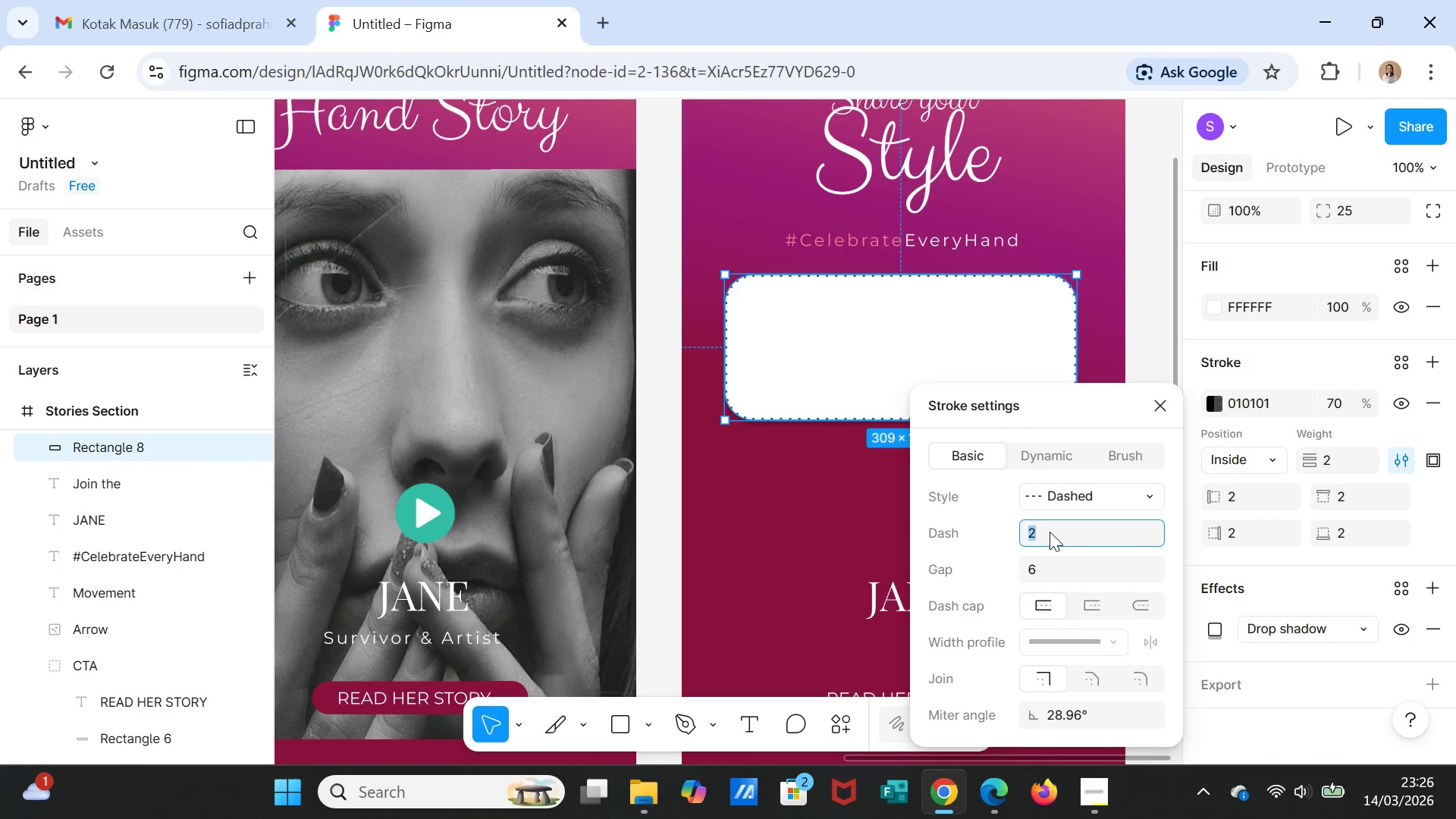 
key(1)
 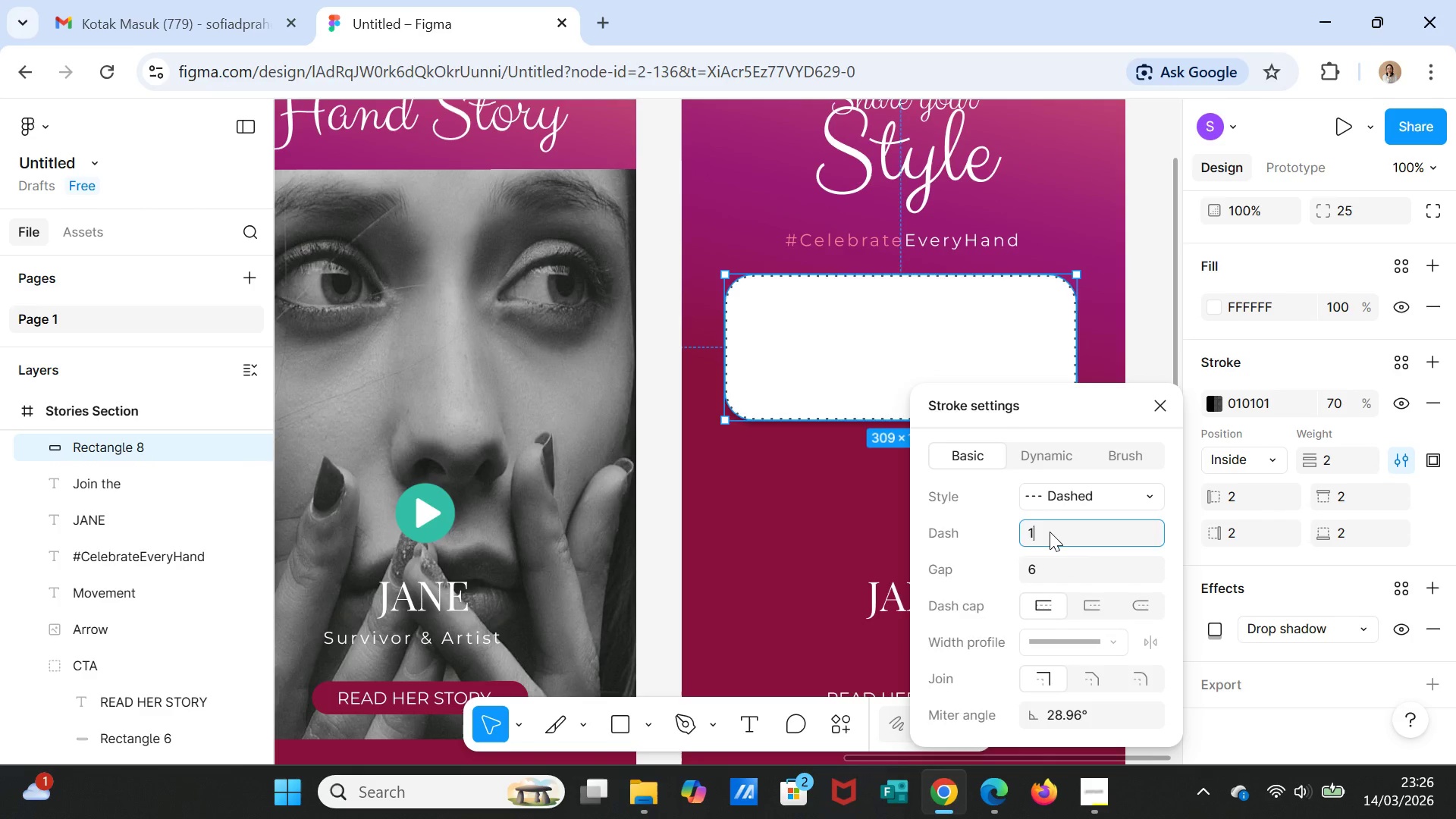 
key(Enter)
 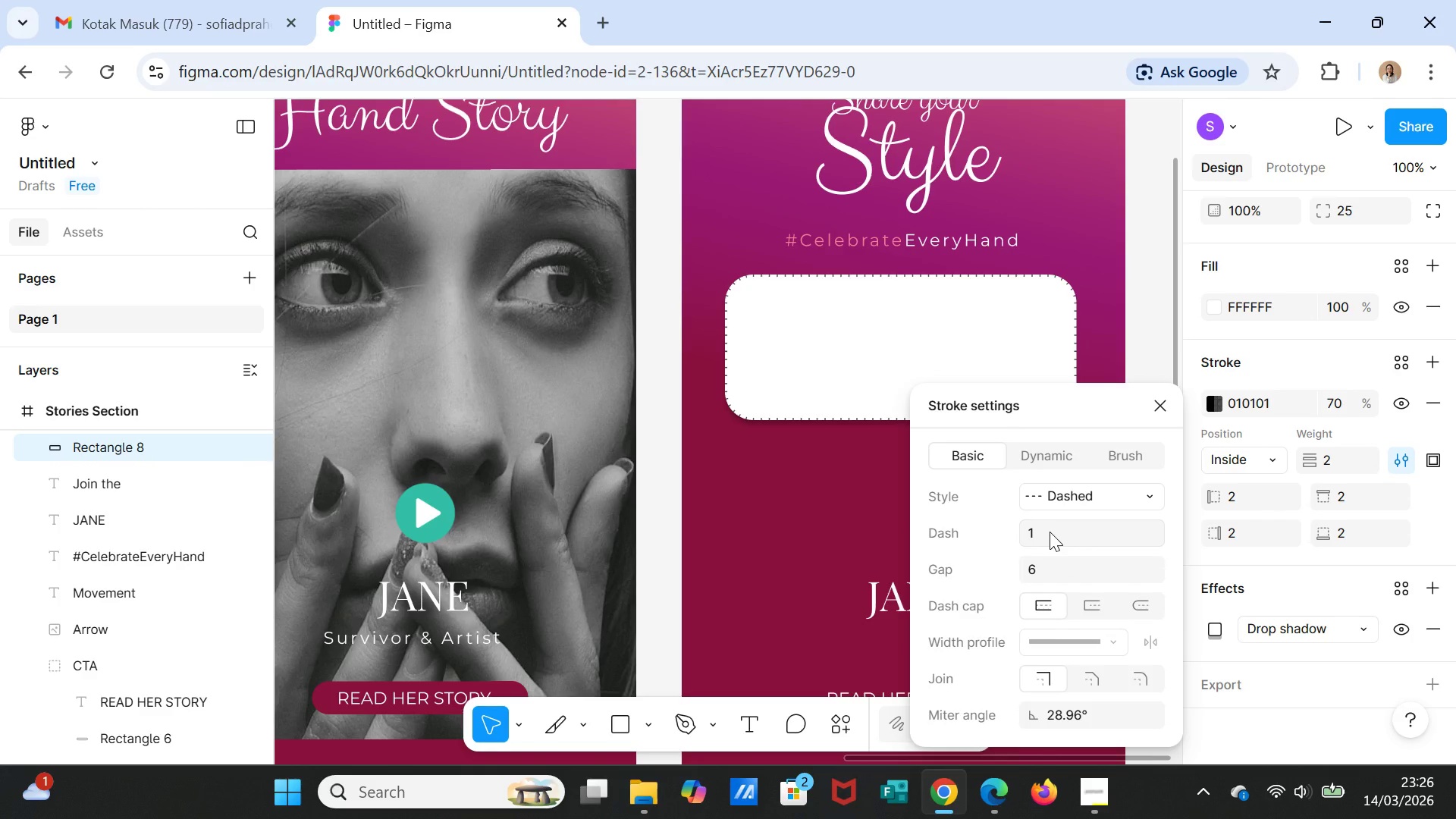 
left_click([1050, 532])
 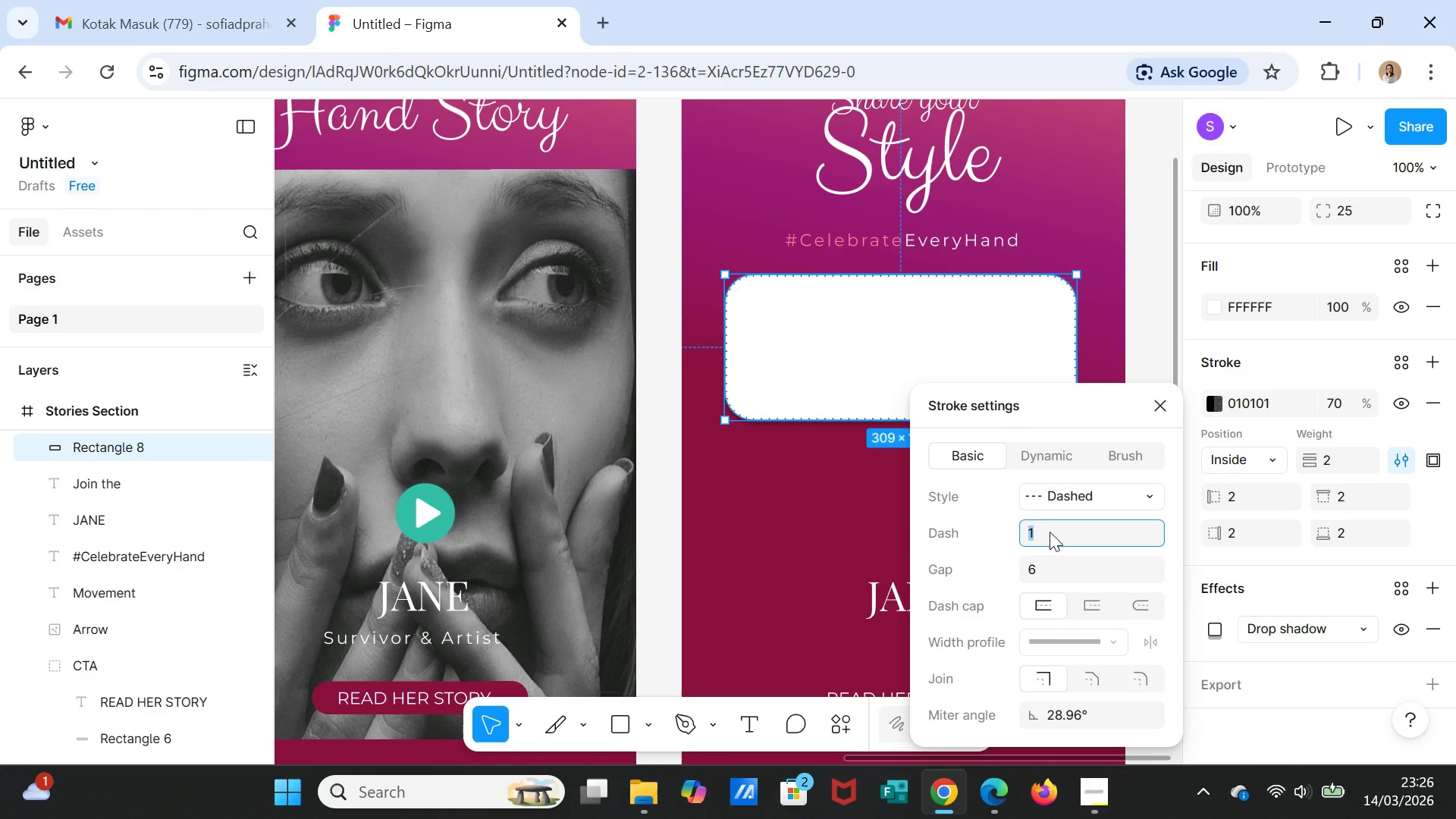 
key(9)
 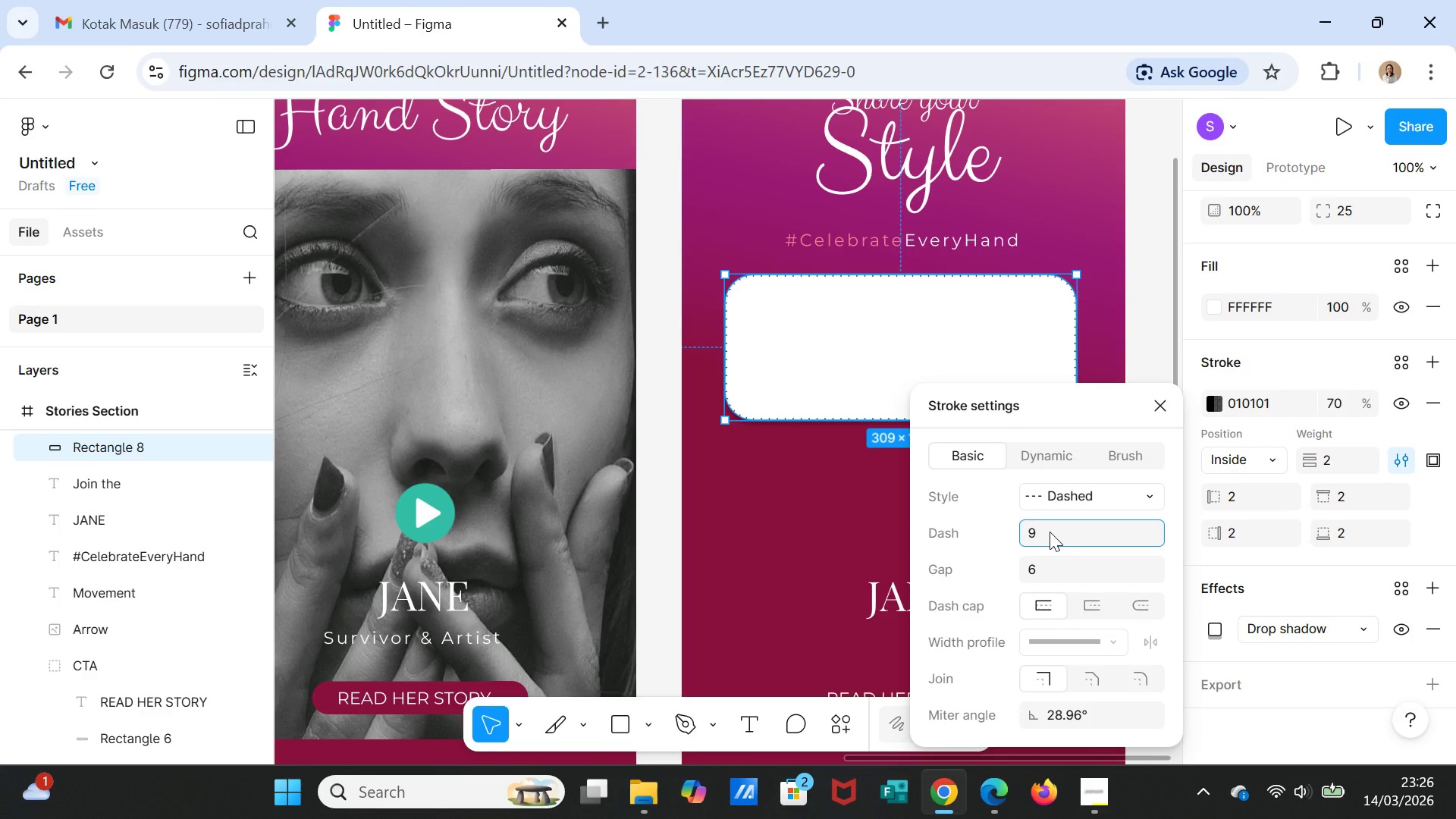 
key(Enter)
 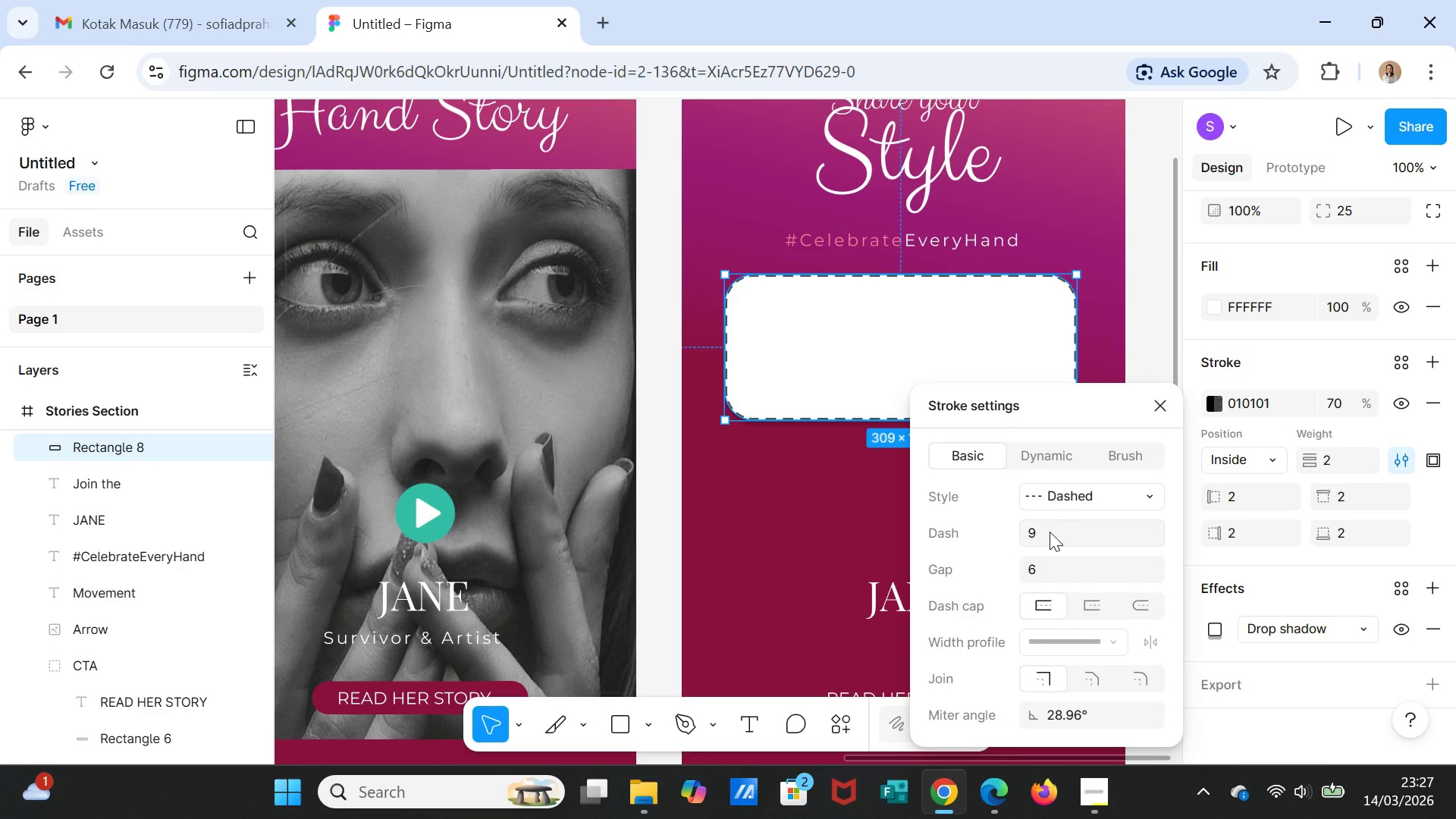 
left_click([1050, 532])
 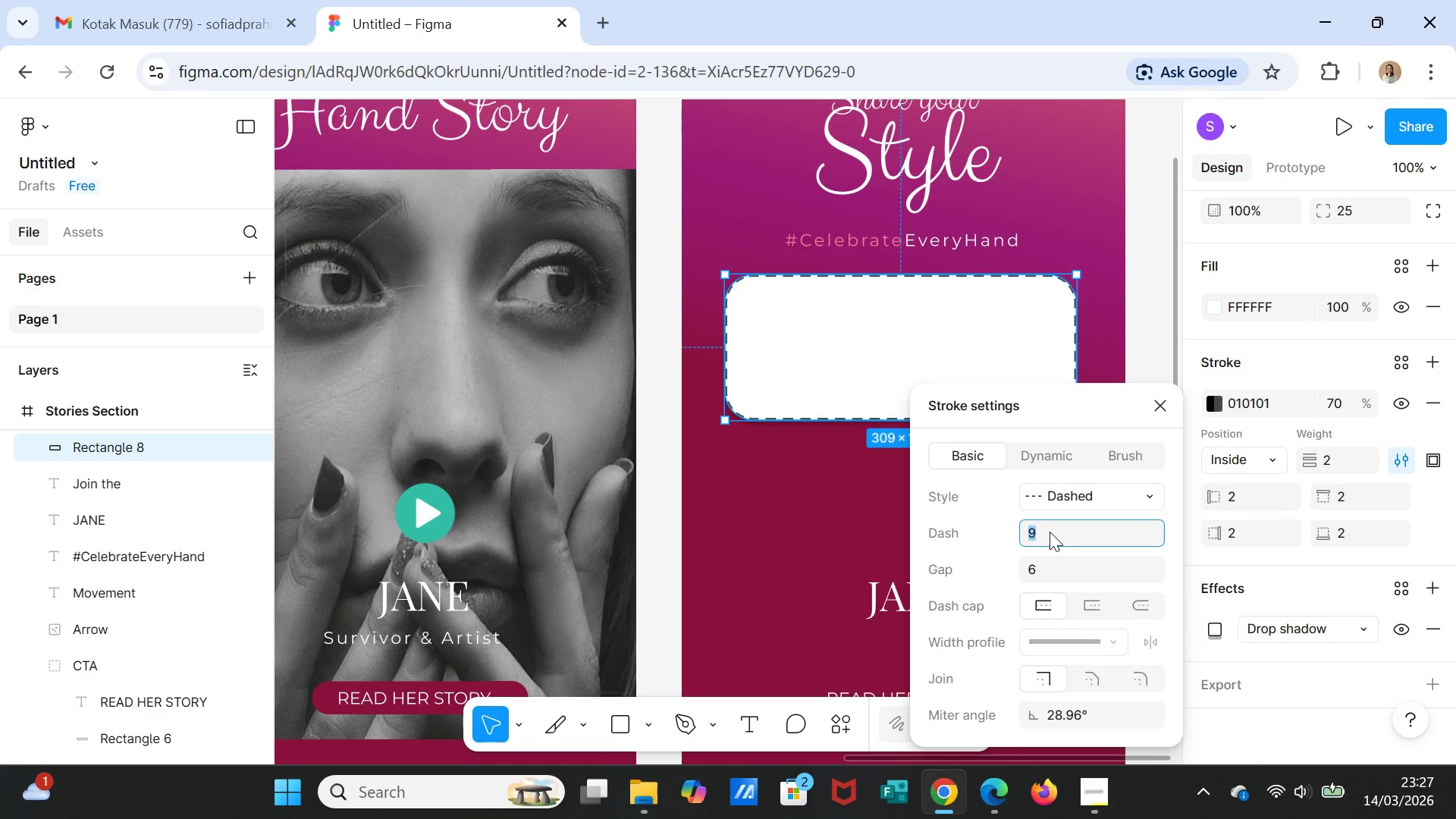 
key(6)
 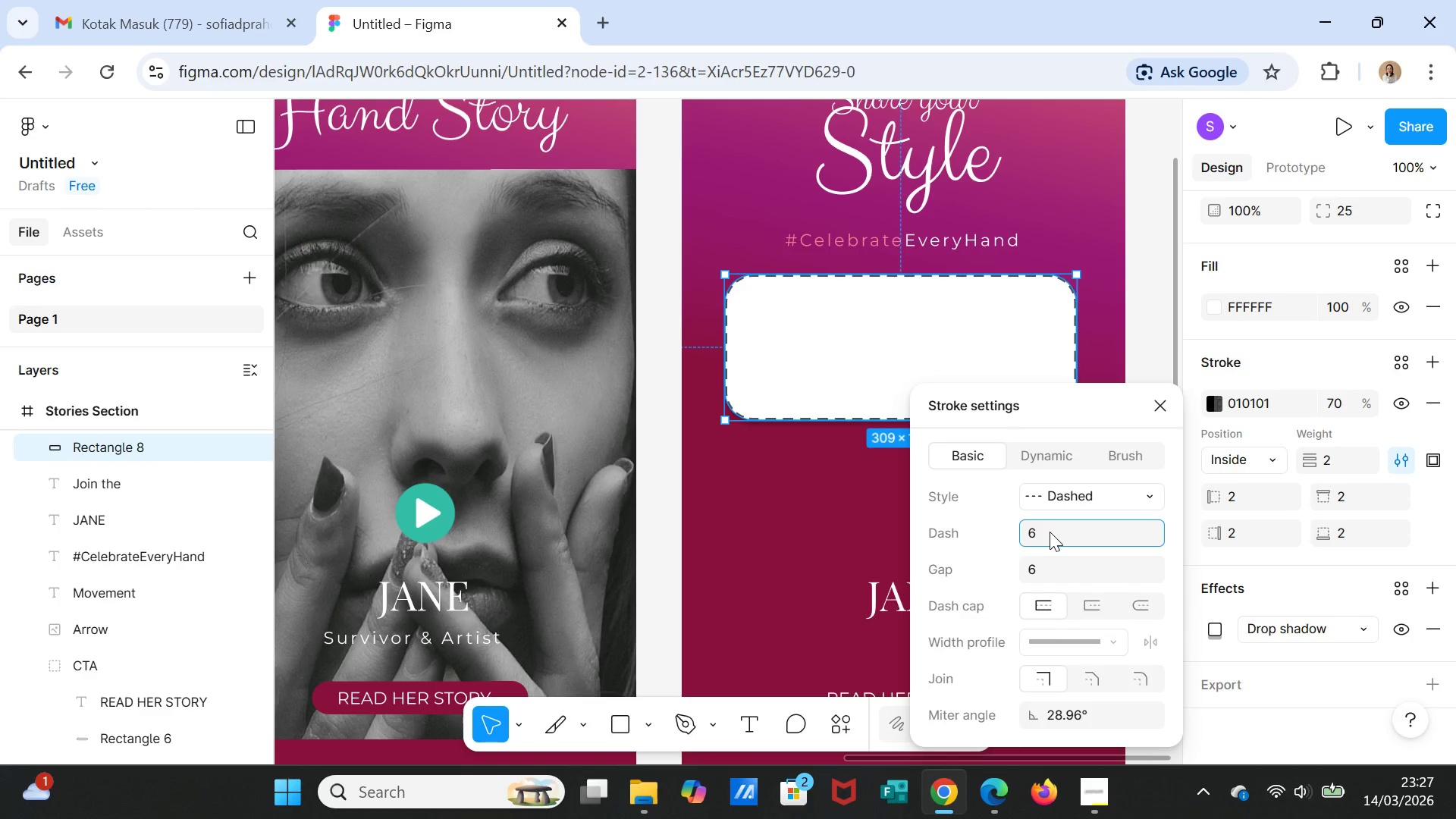 
key(Enter)
 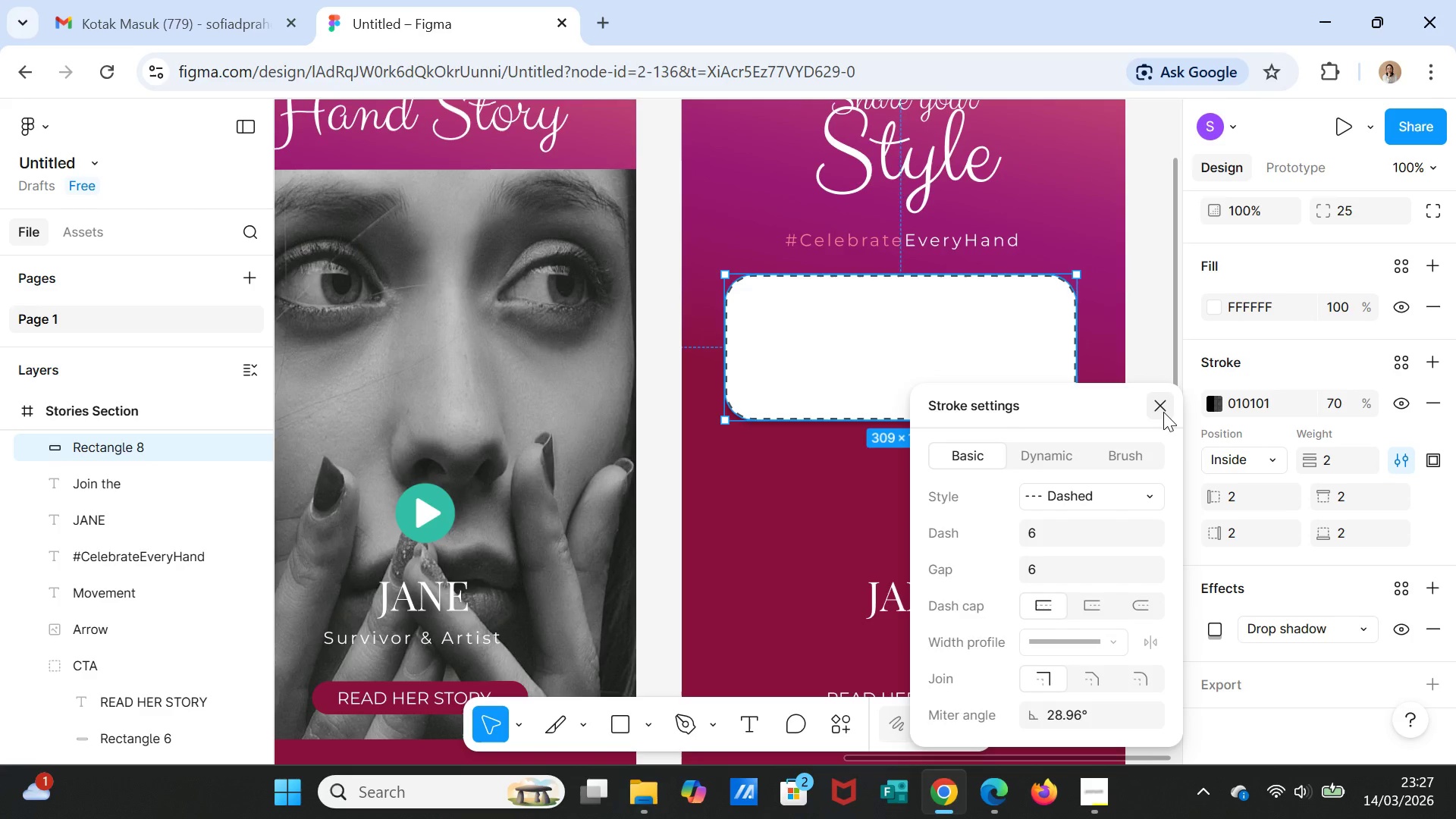 
left_click([1163, 412])
 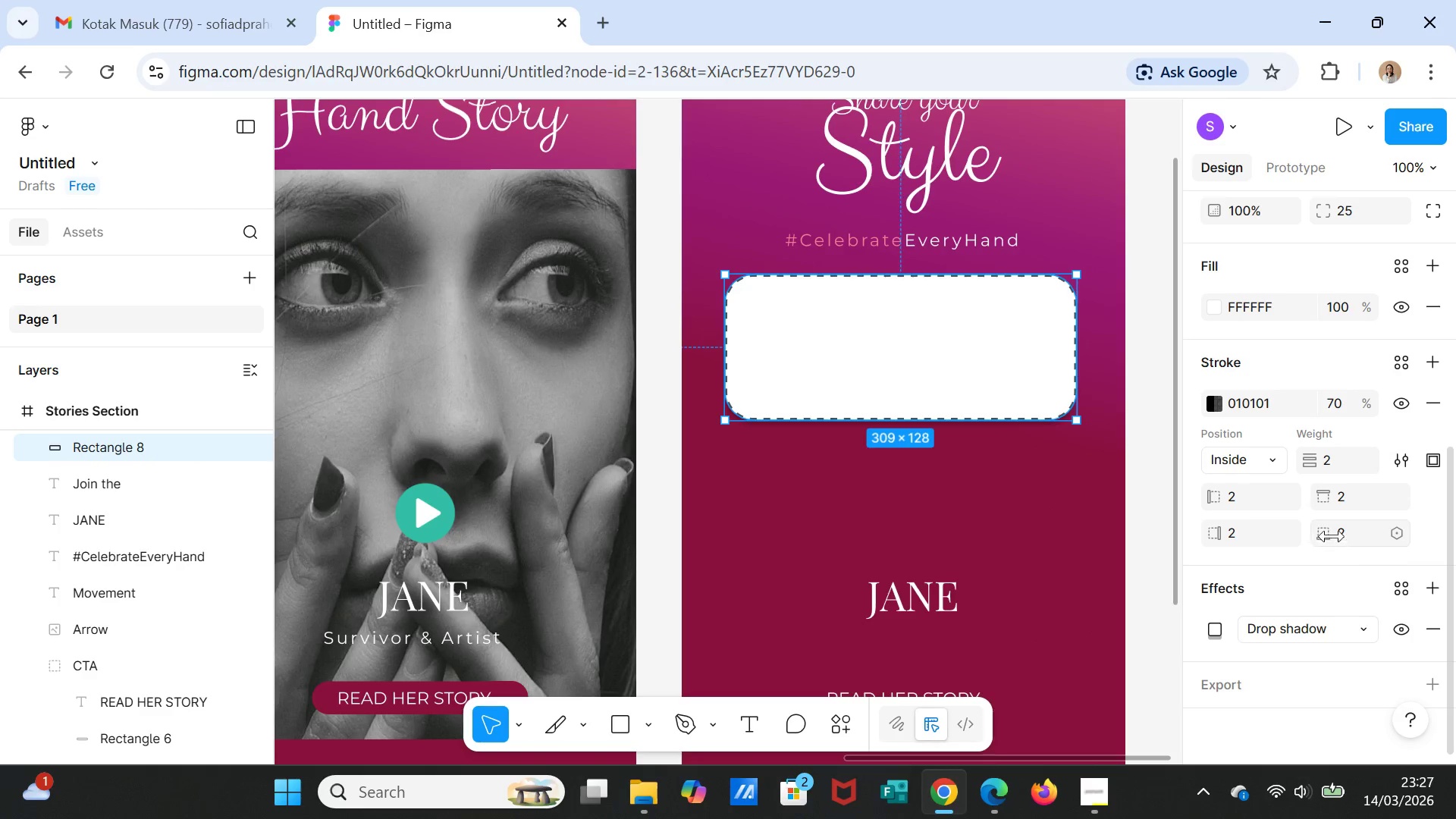 
left_click([1336, 459])
 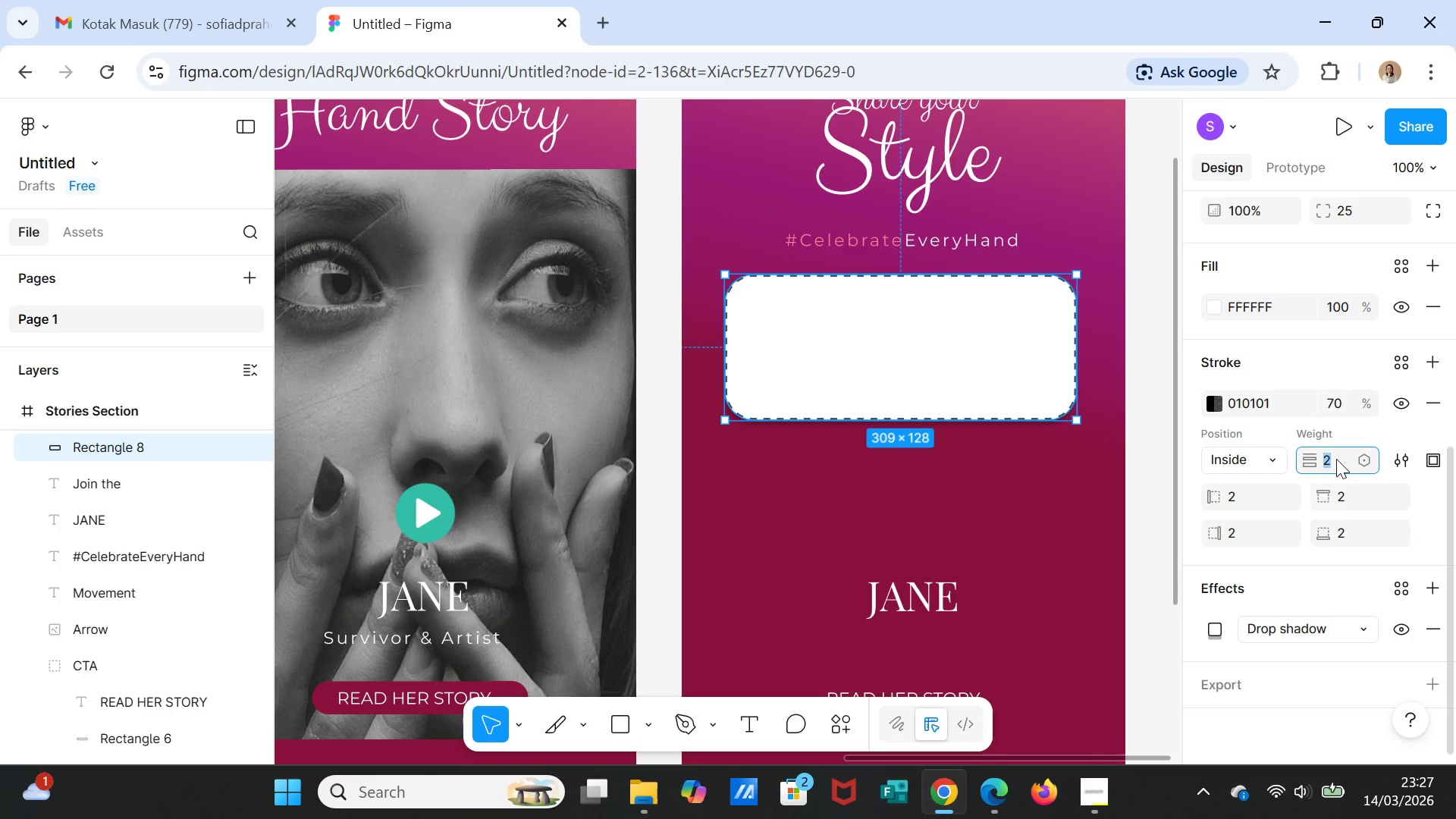 
key(1)
 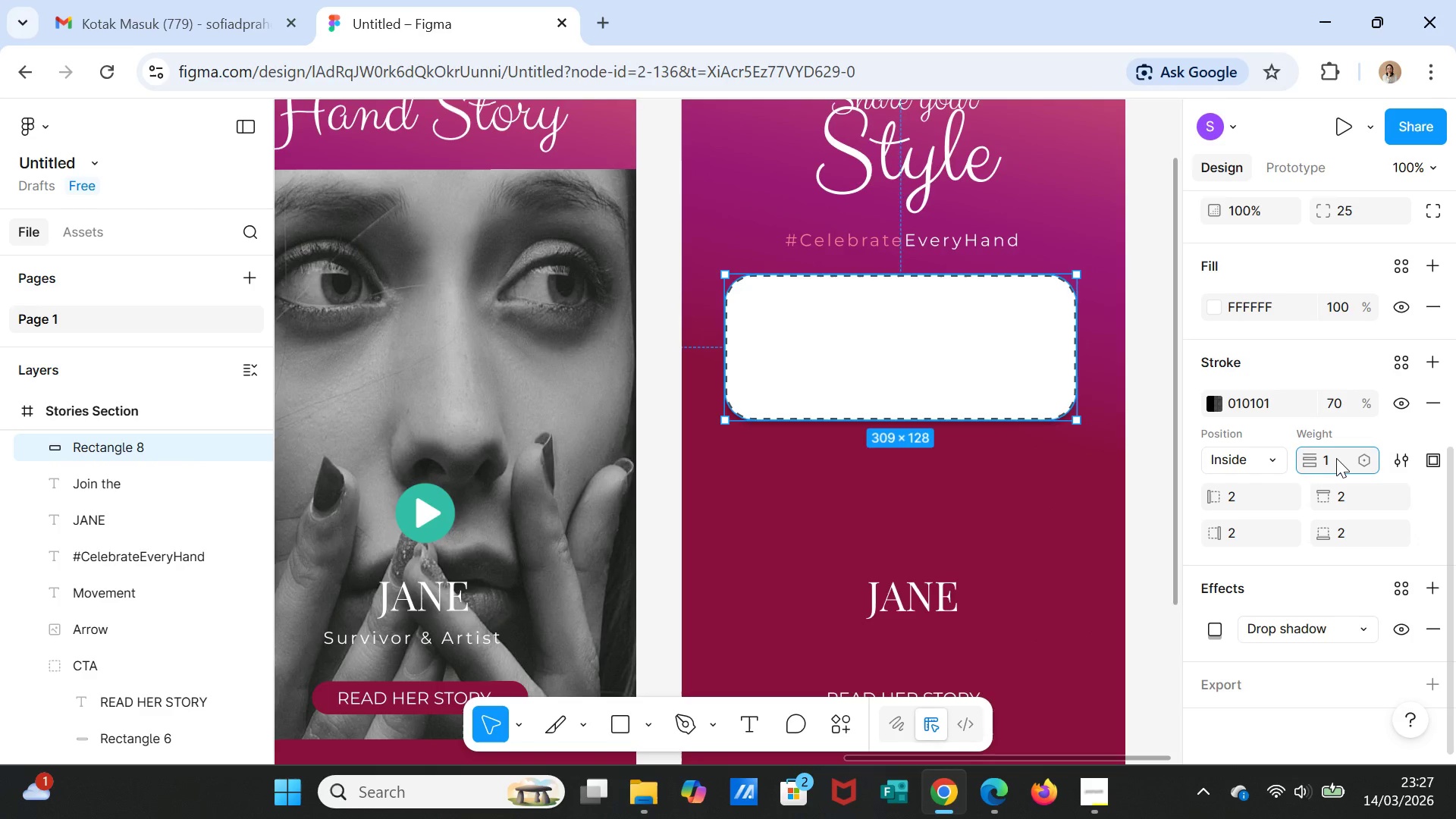 
key(Enter)
 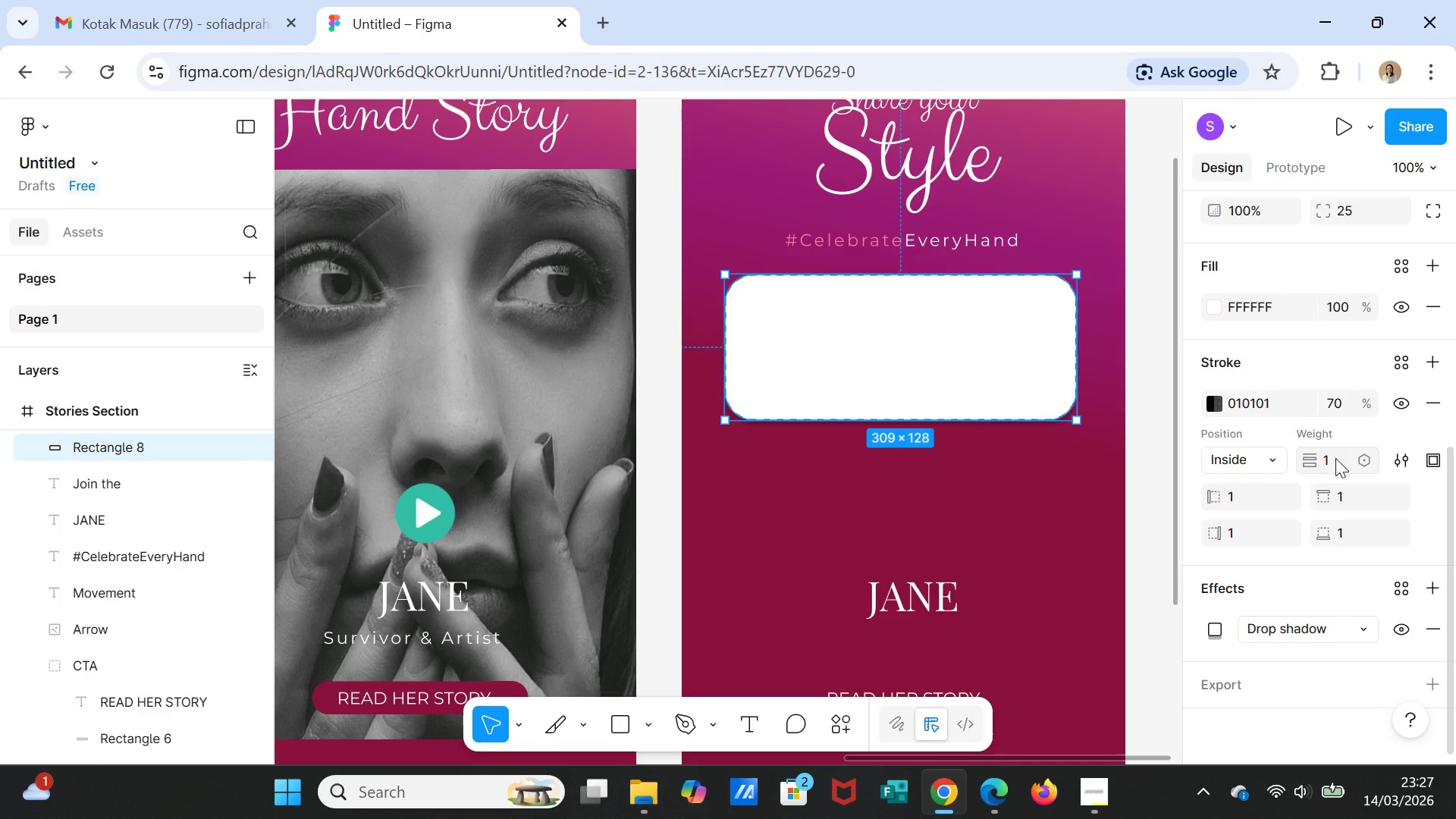 
left_click([1335, 458])
 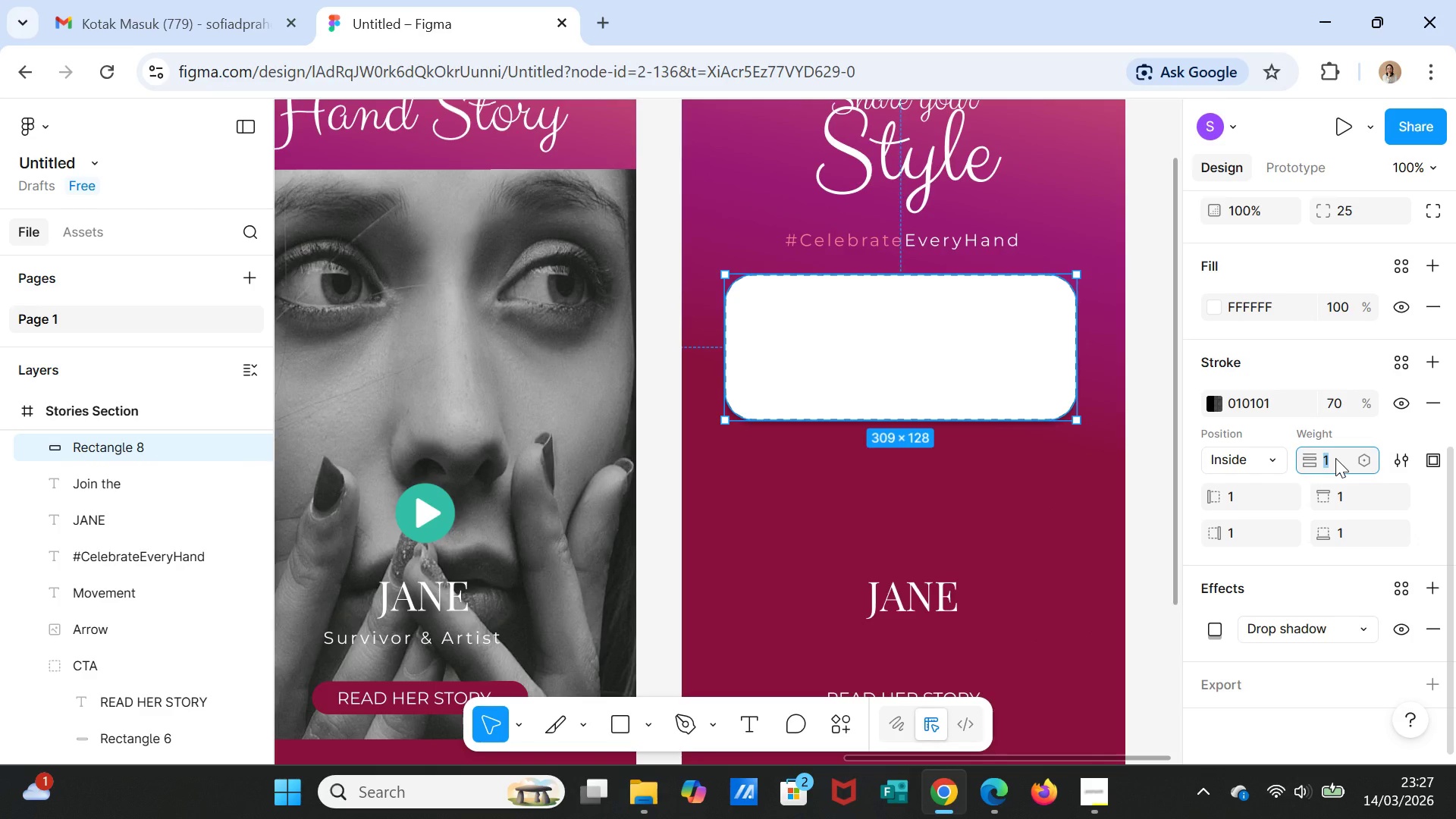 
key(4)
 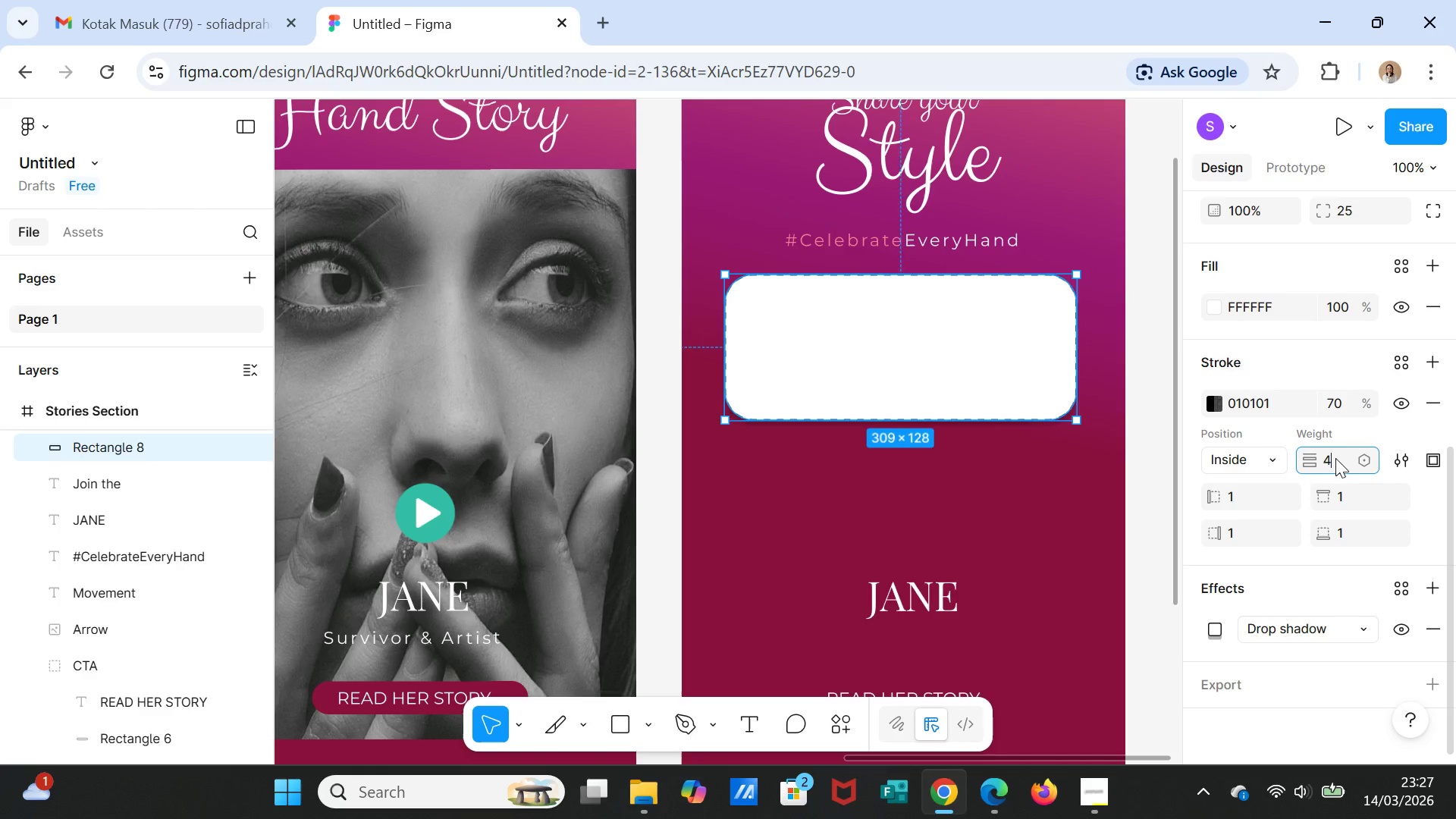 
key(Enter)
 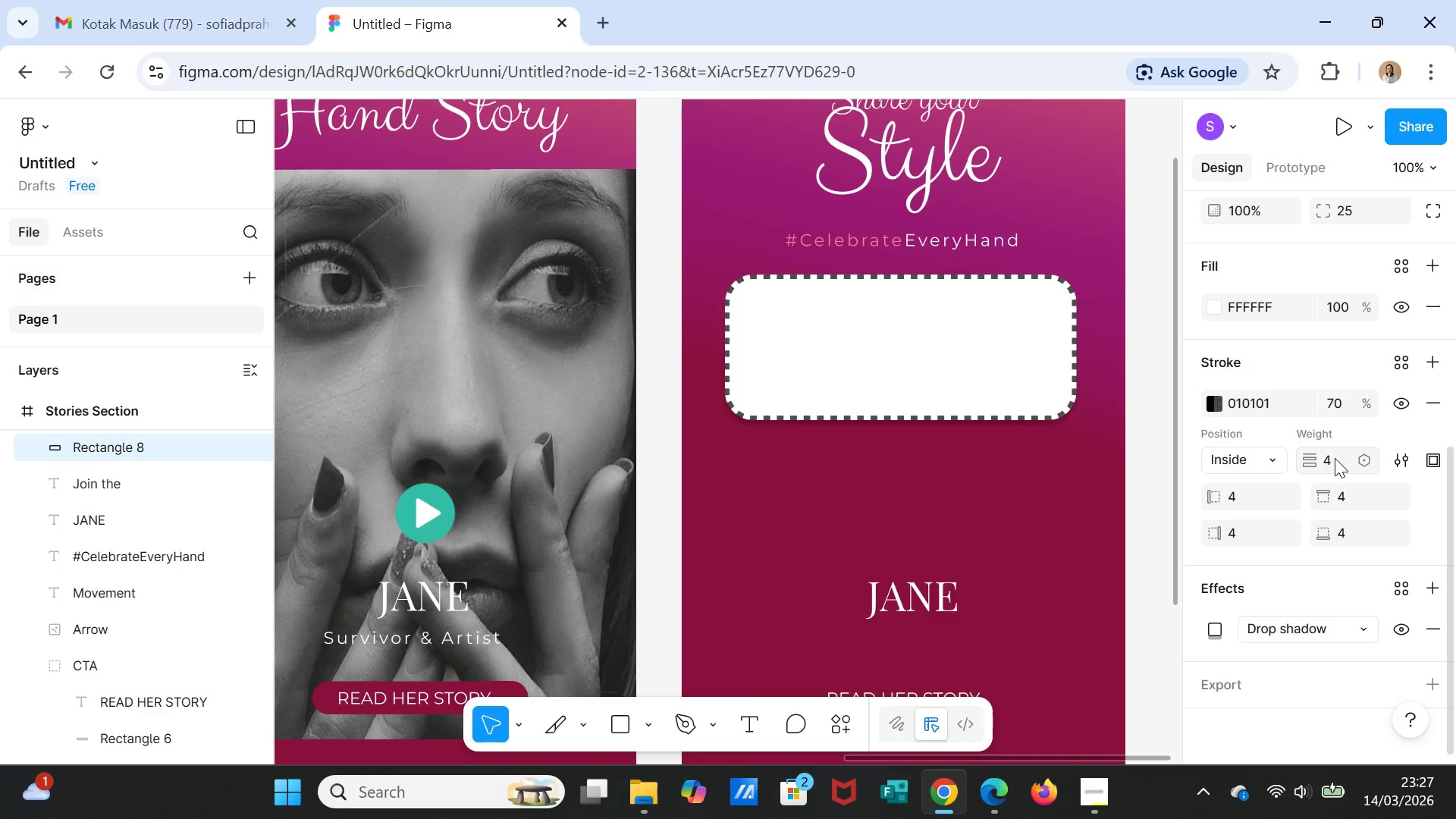 
left_click([1335, 458])
 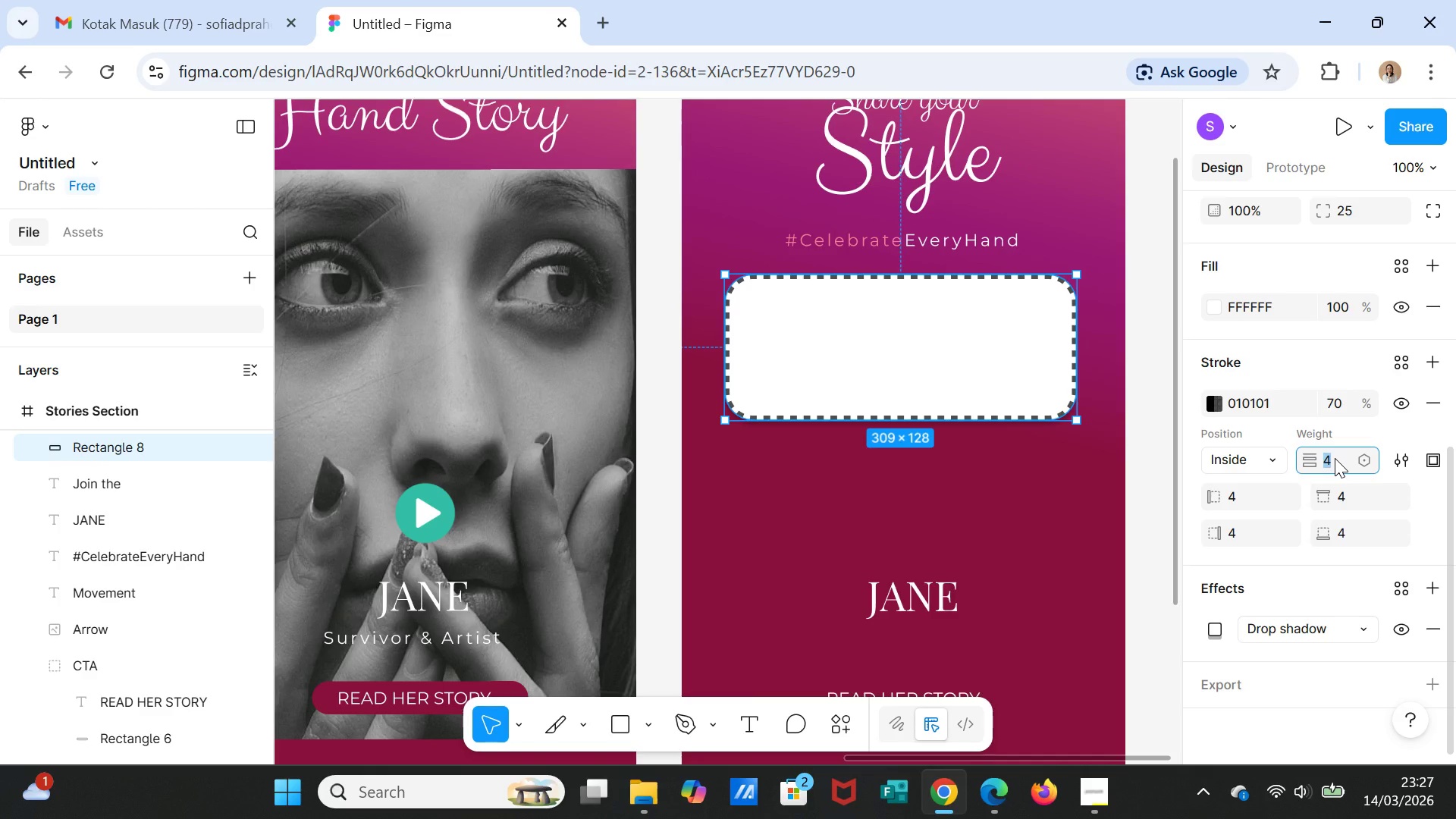 
key(2)
 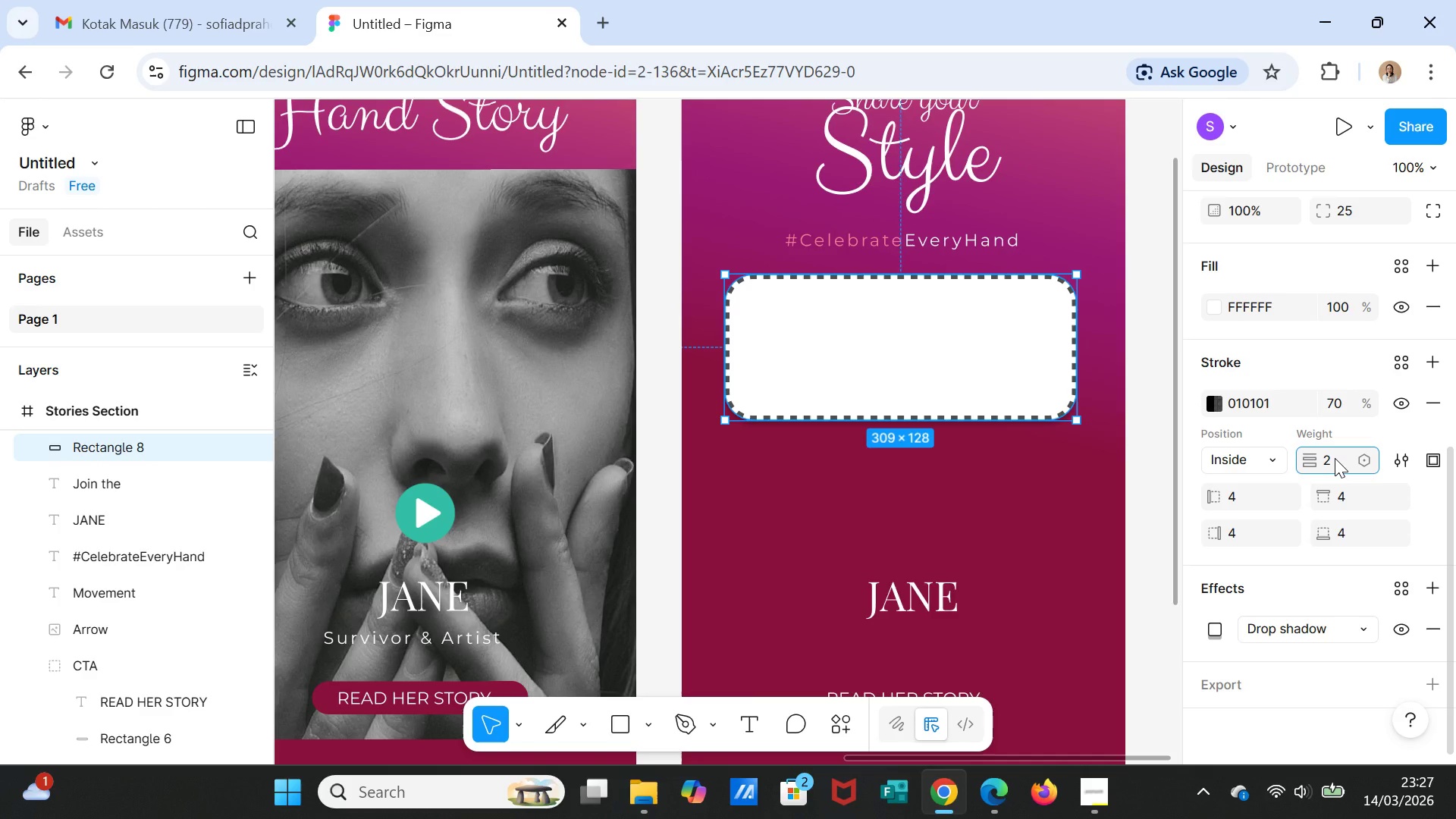 
key(Enter)
 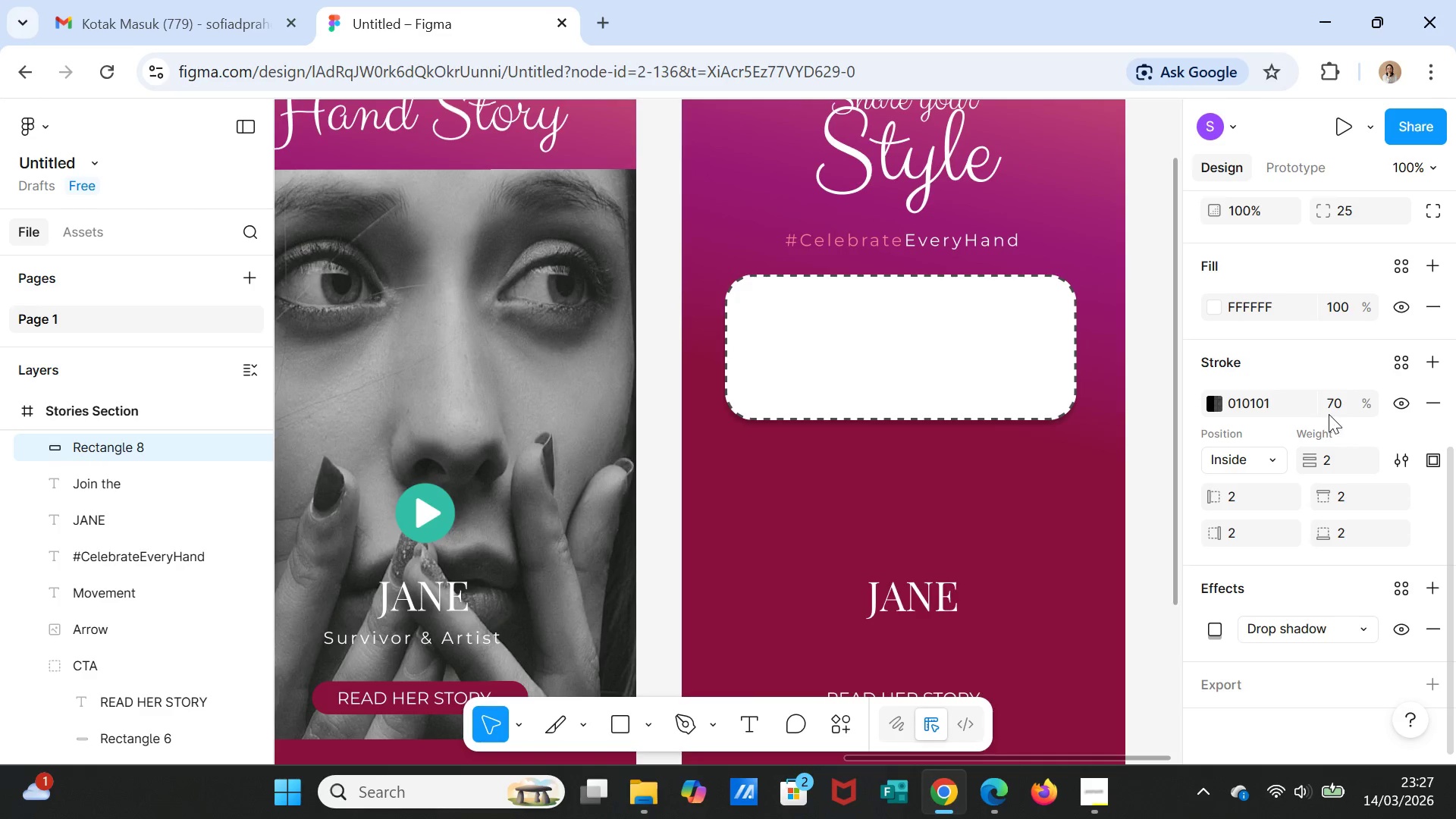 
left_click([1337, 406])
 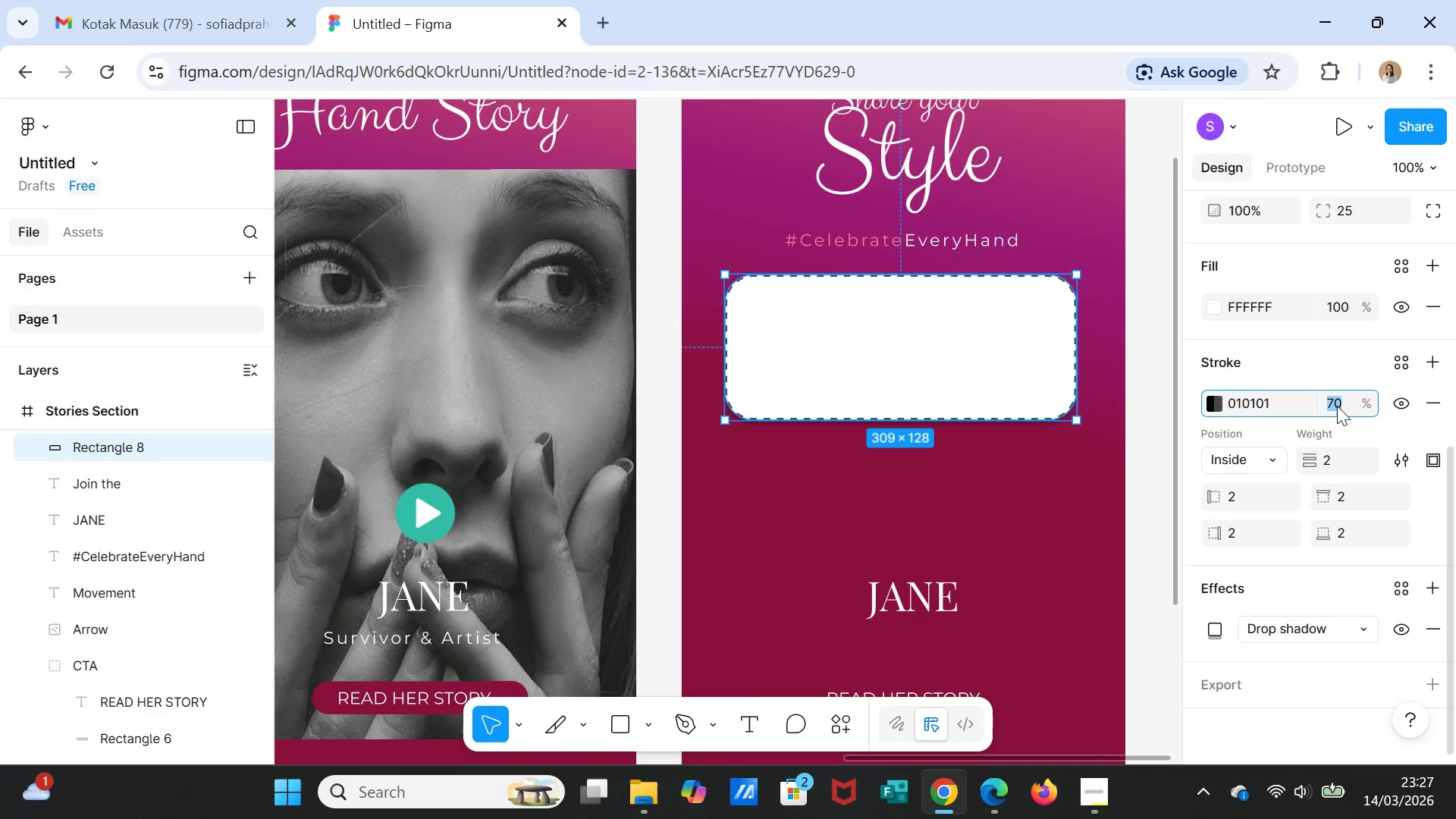 
type(40)
 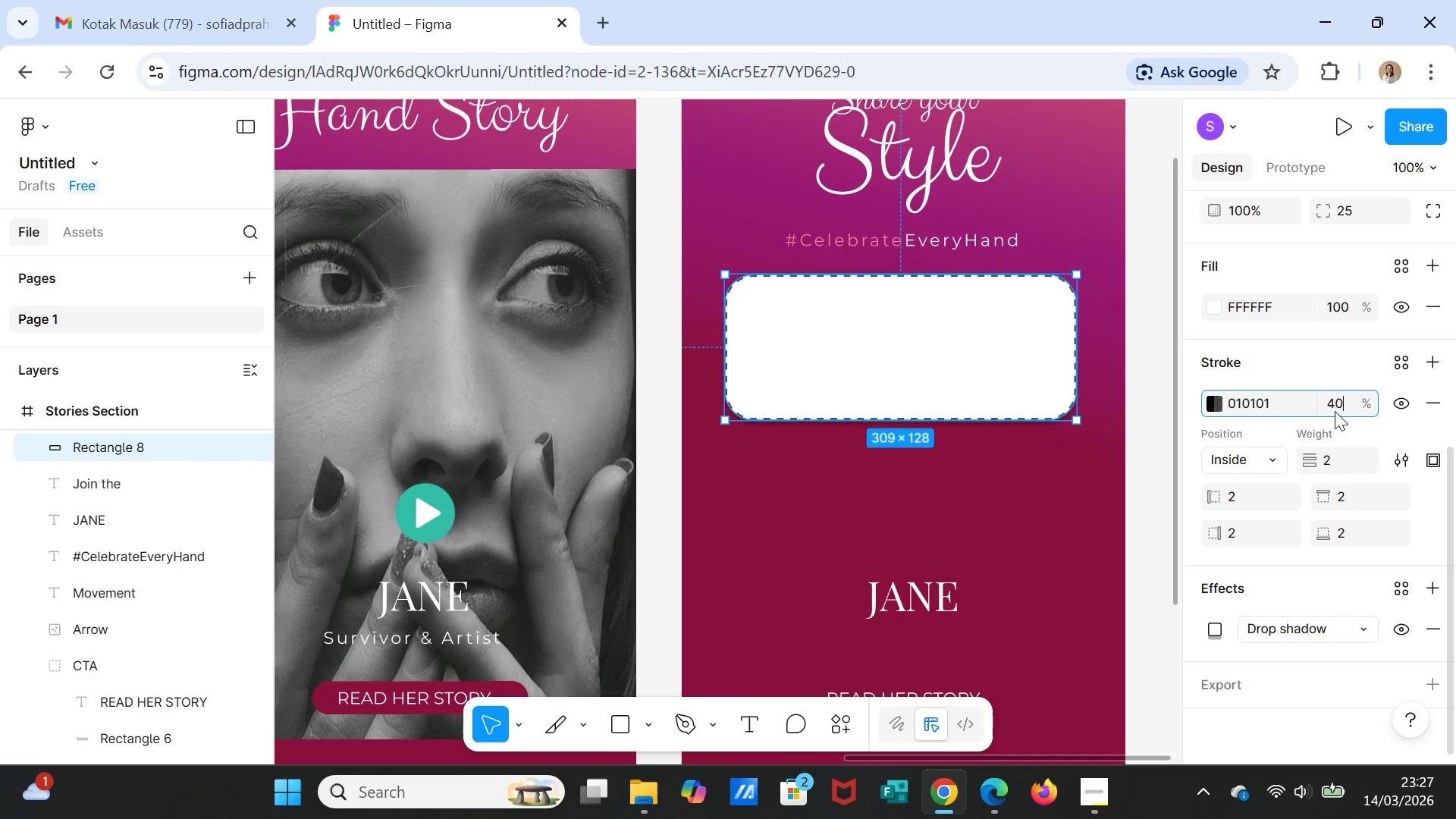 
key(Enter)
 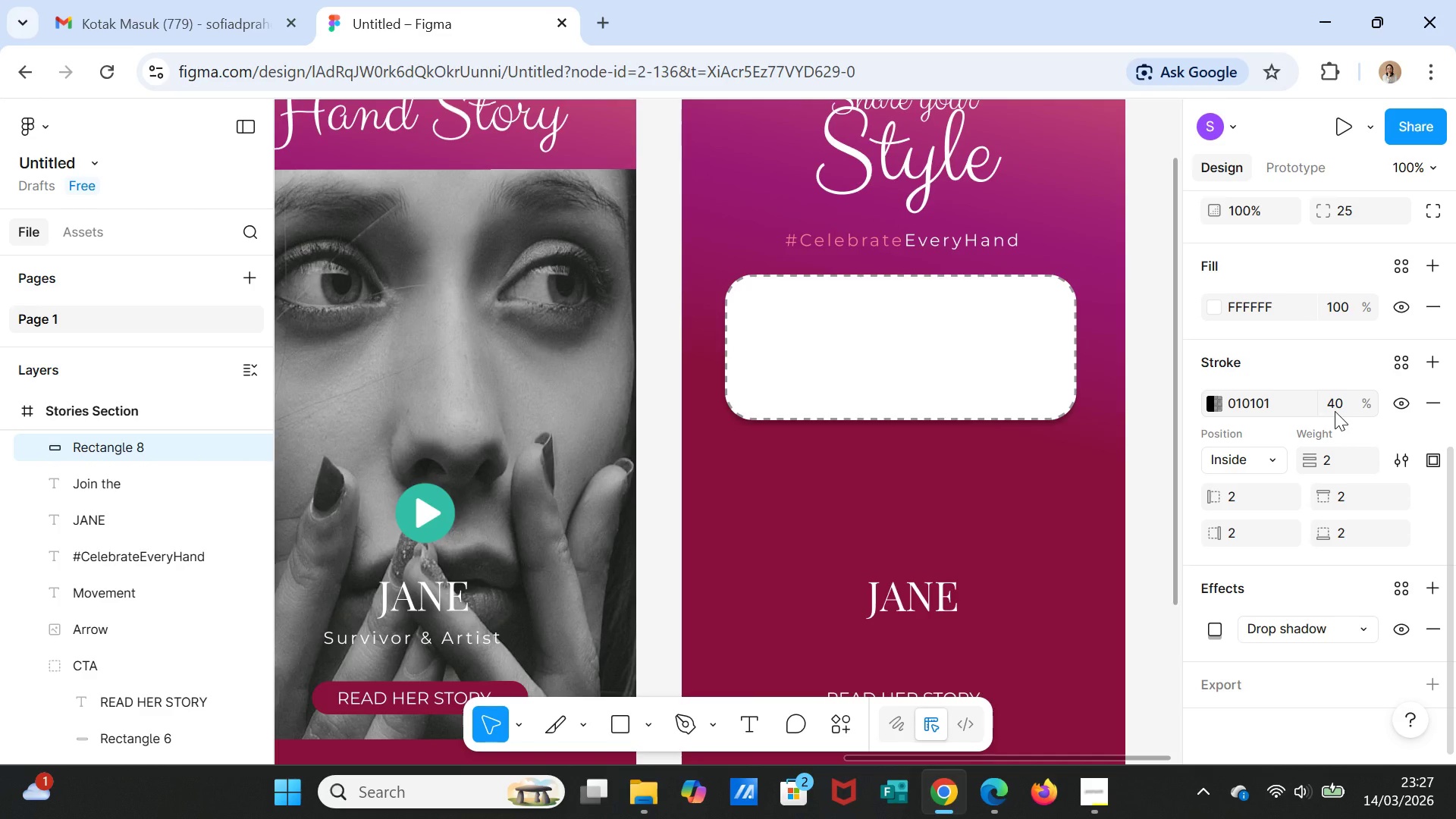 
left_click([1335, 411])
 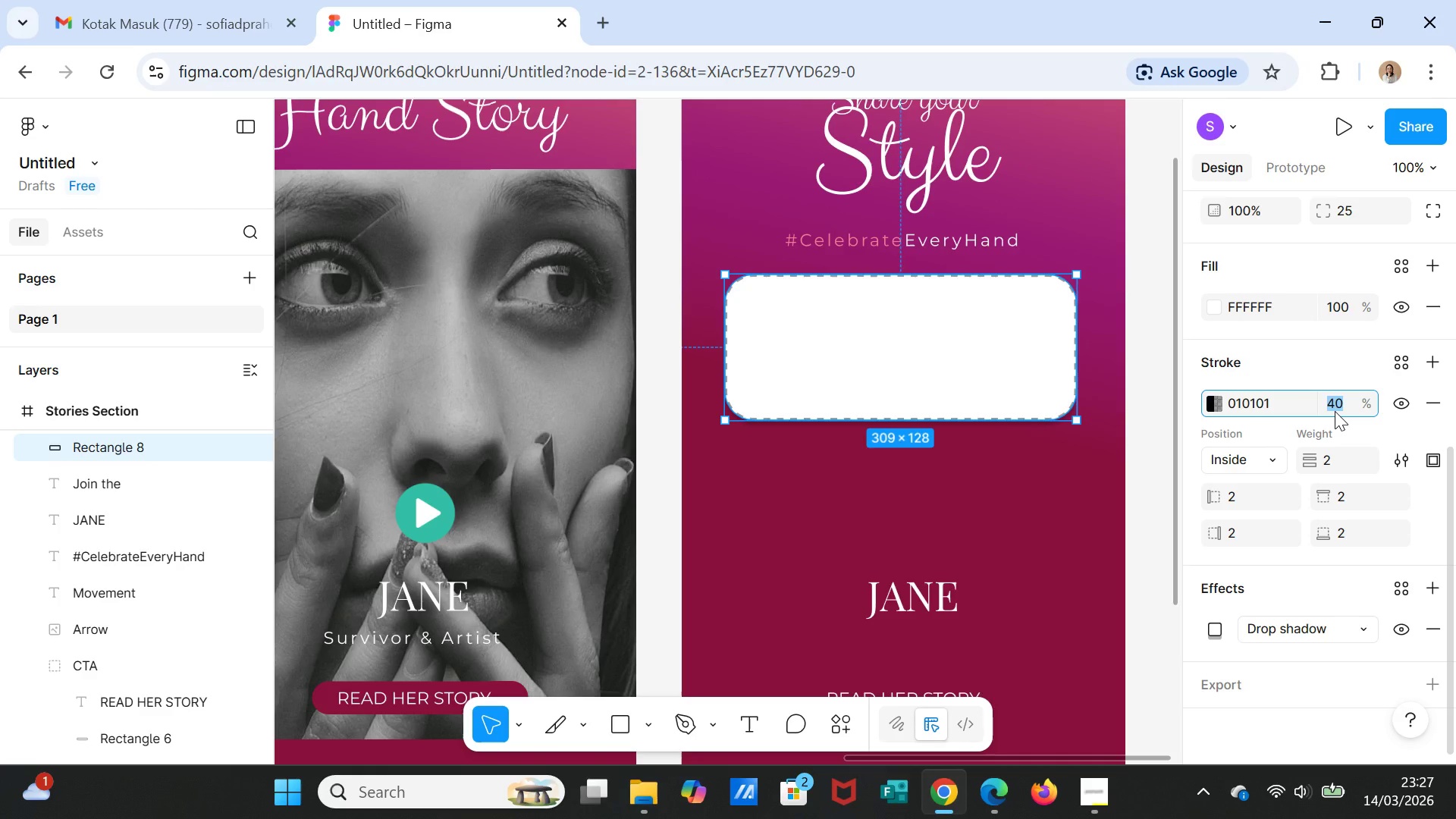 
key(Backspace)
 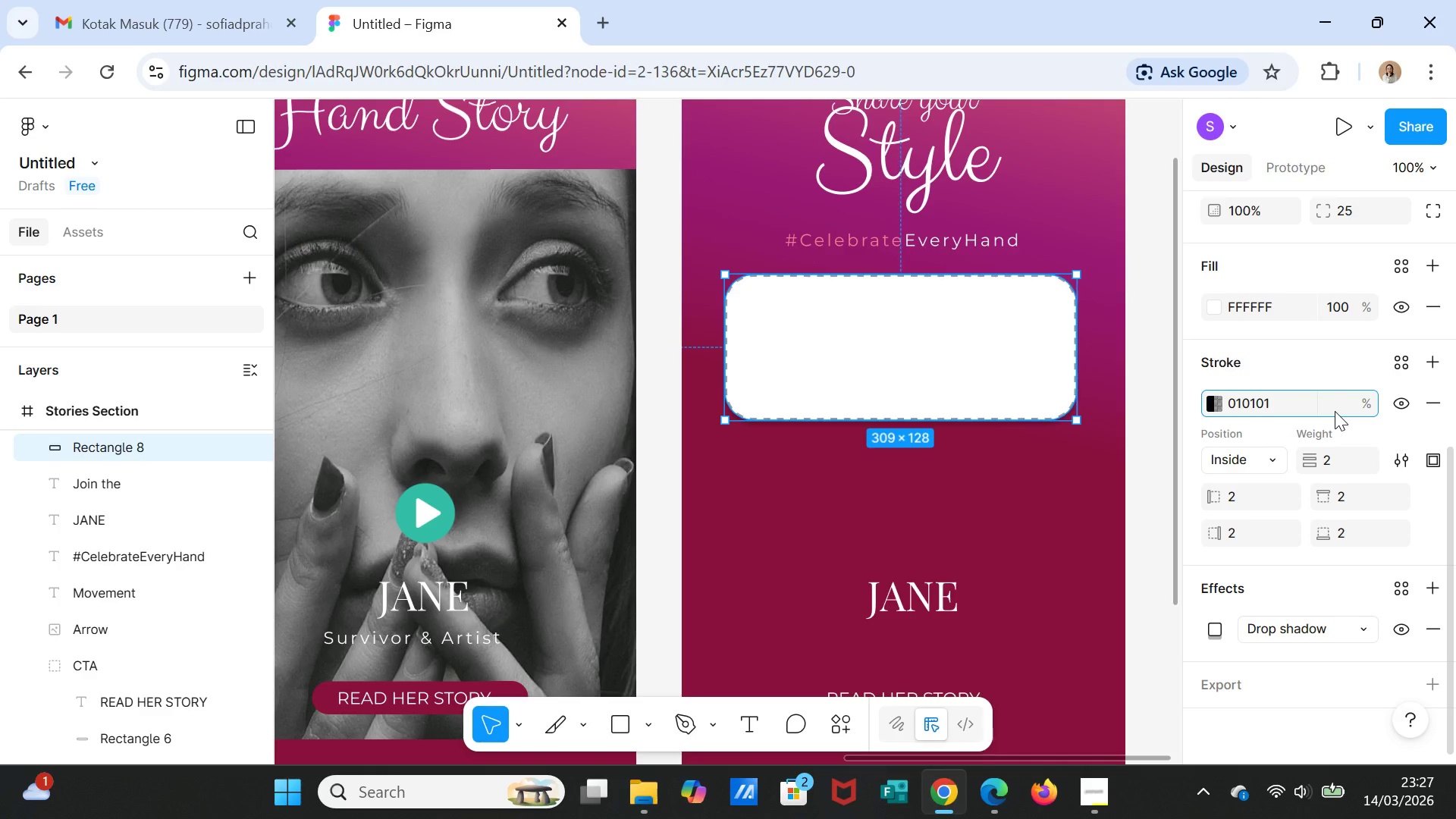 
key(2)
 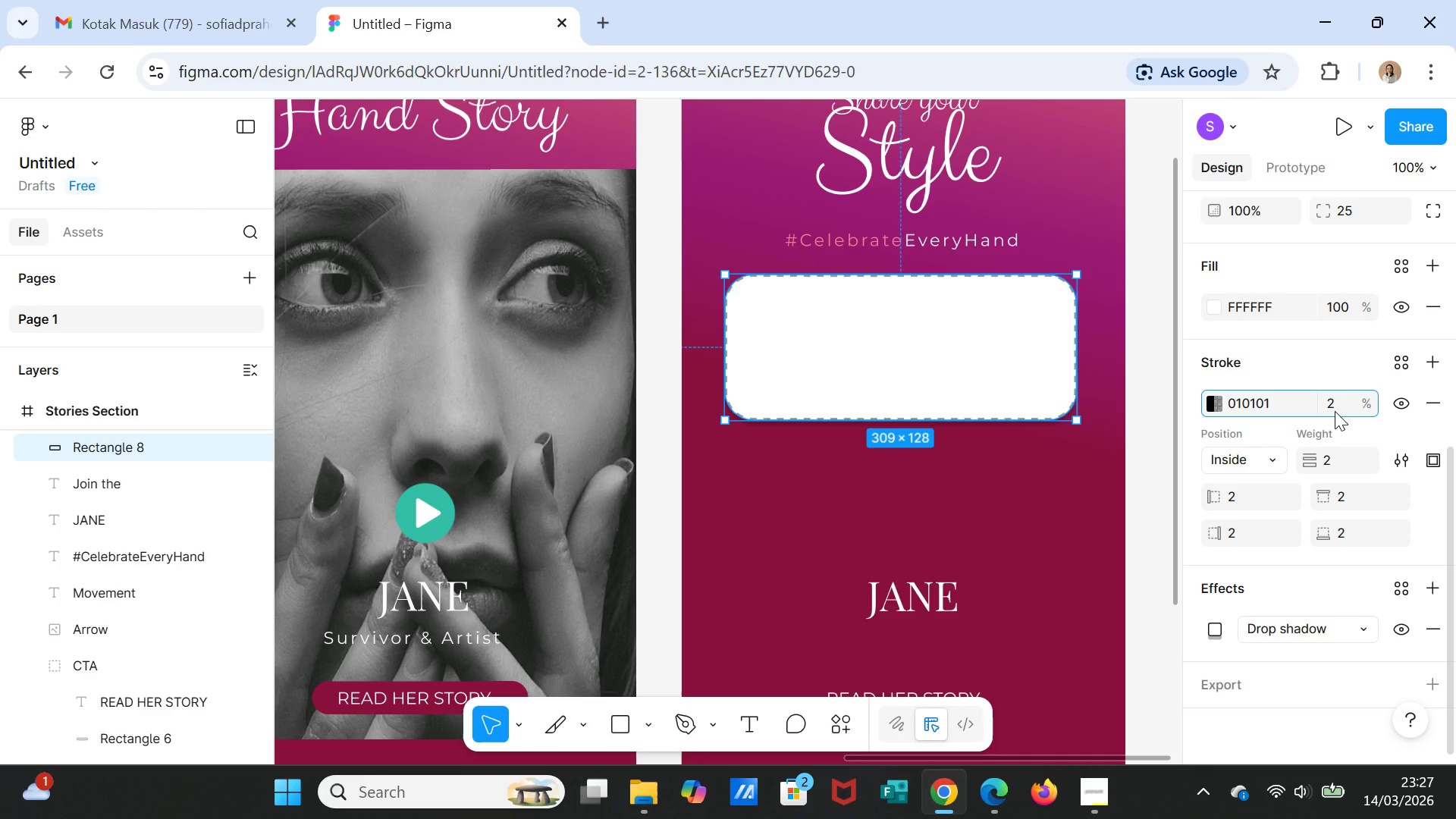 
key(Enter)
 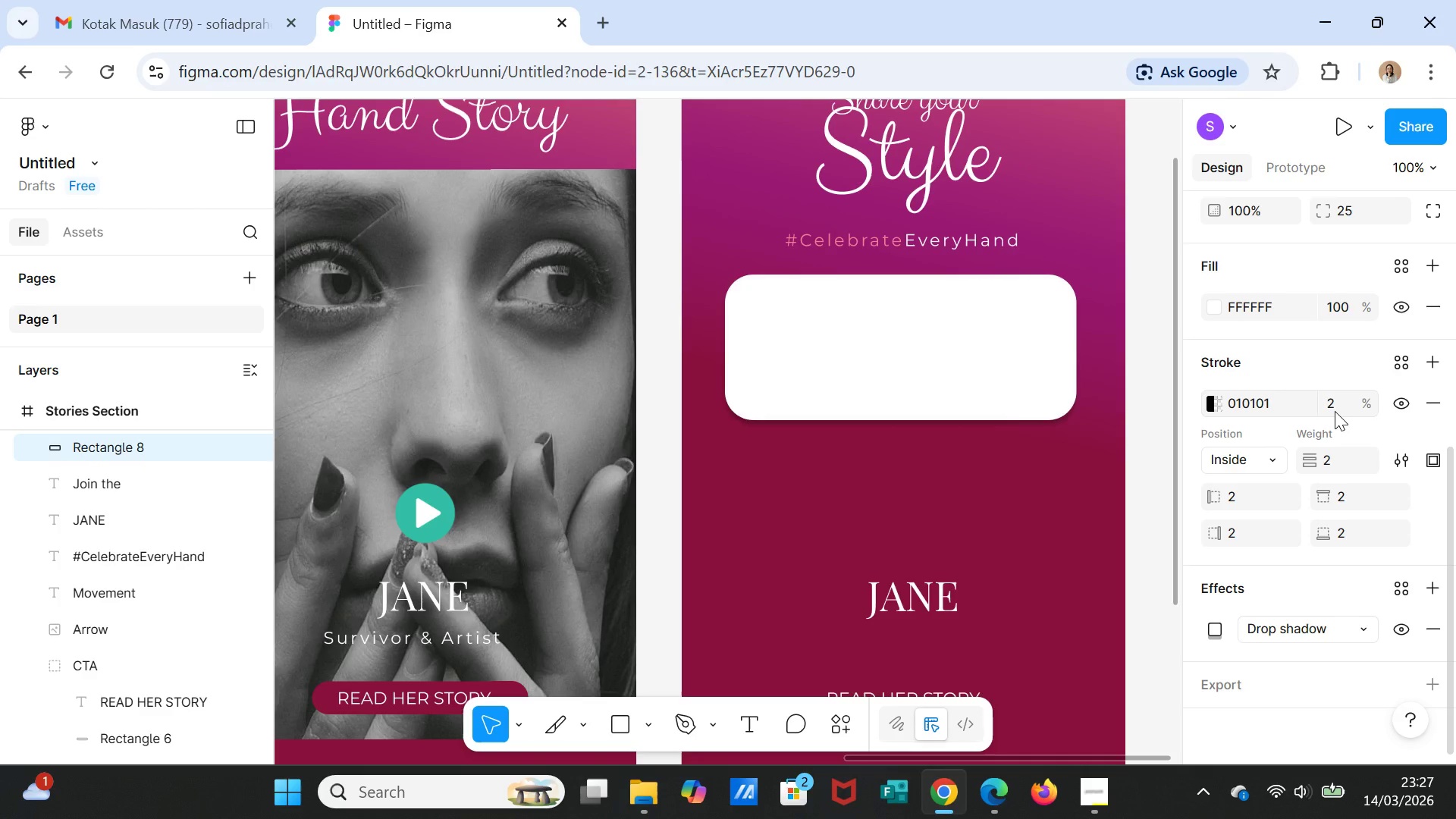 
left_click([1335, 411])
 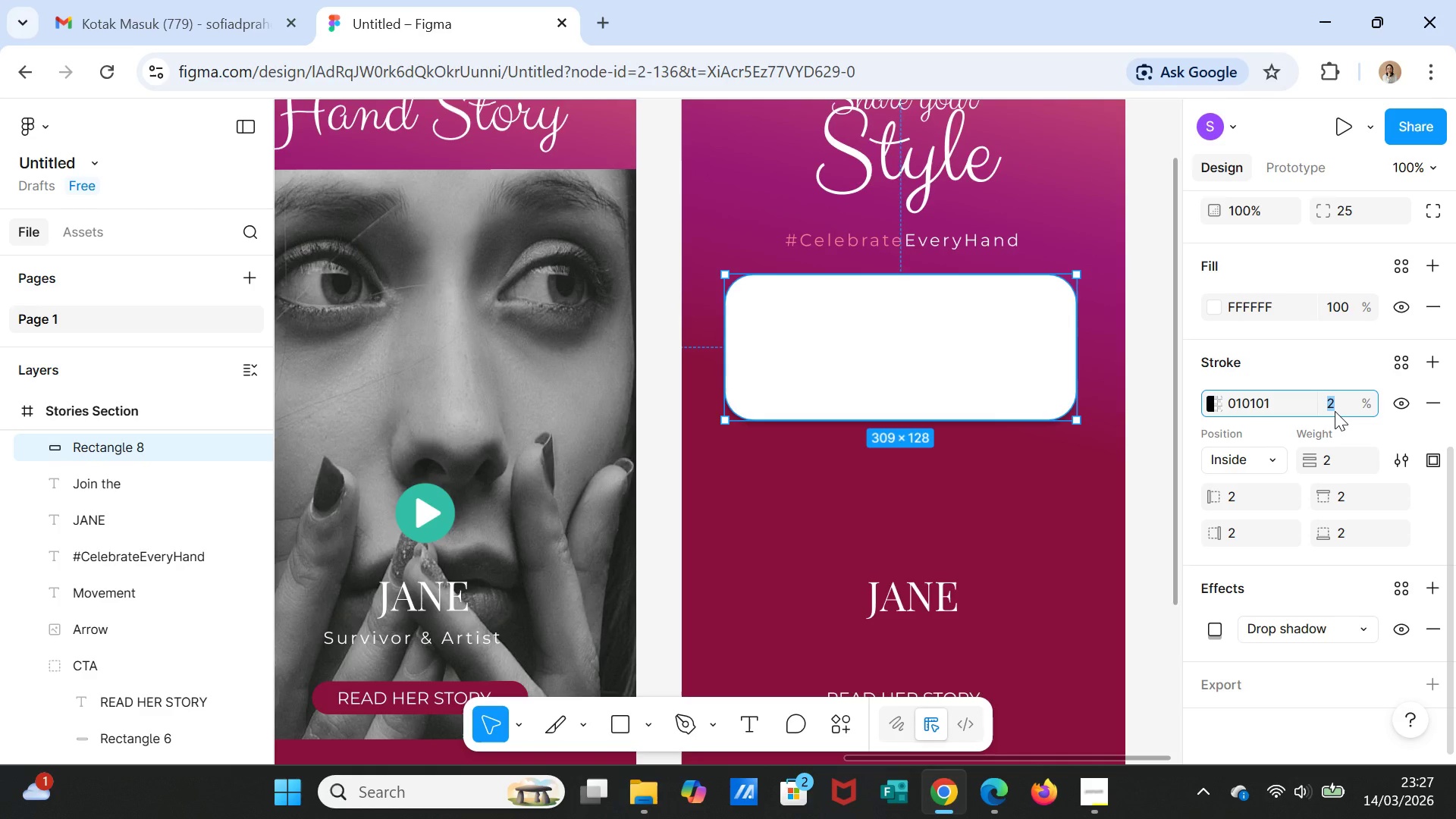 
type(20)
 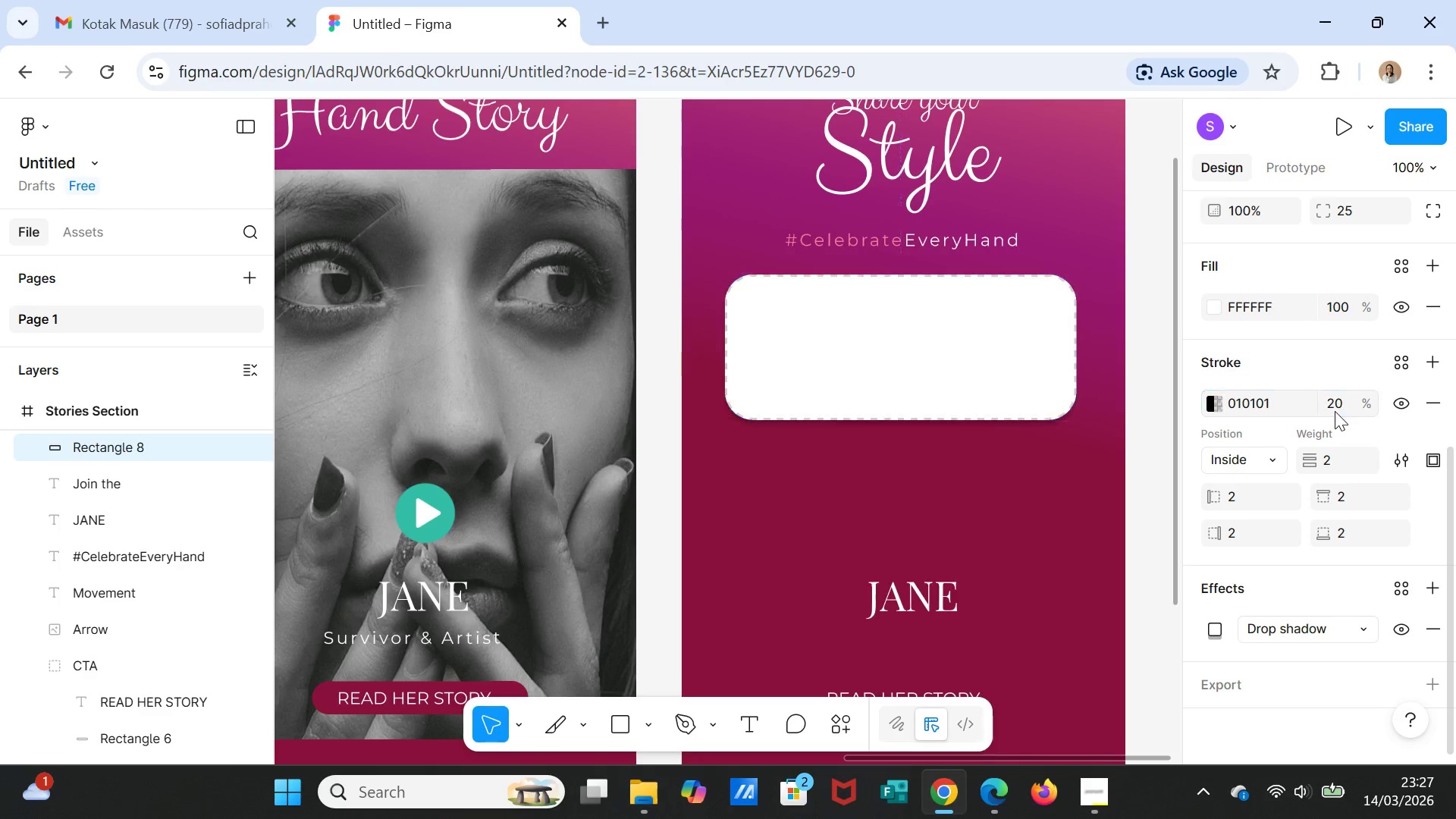 
key(Enter)
 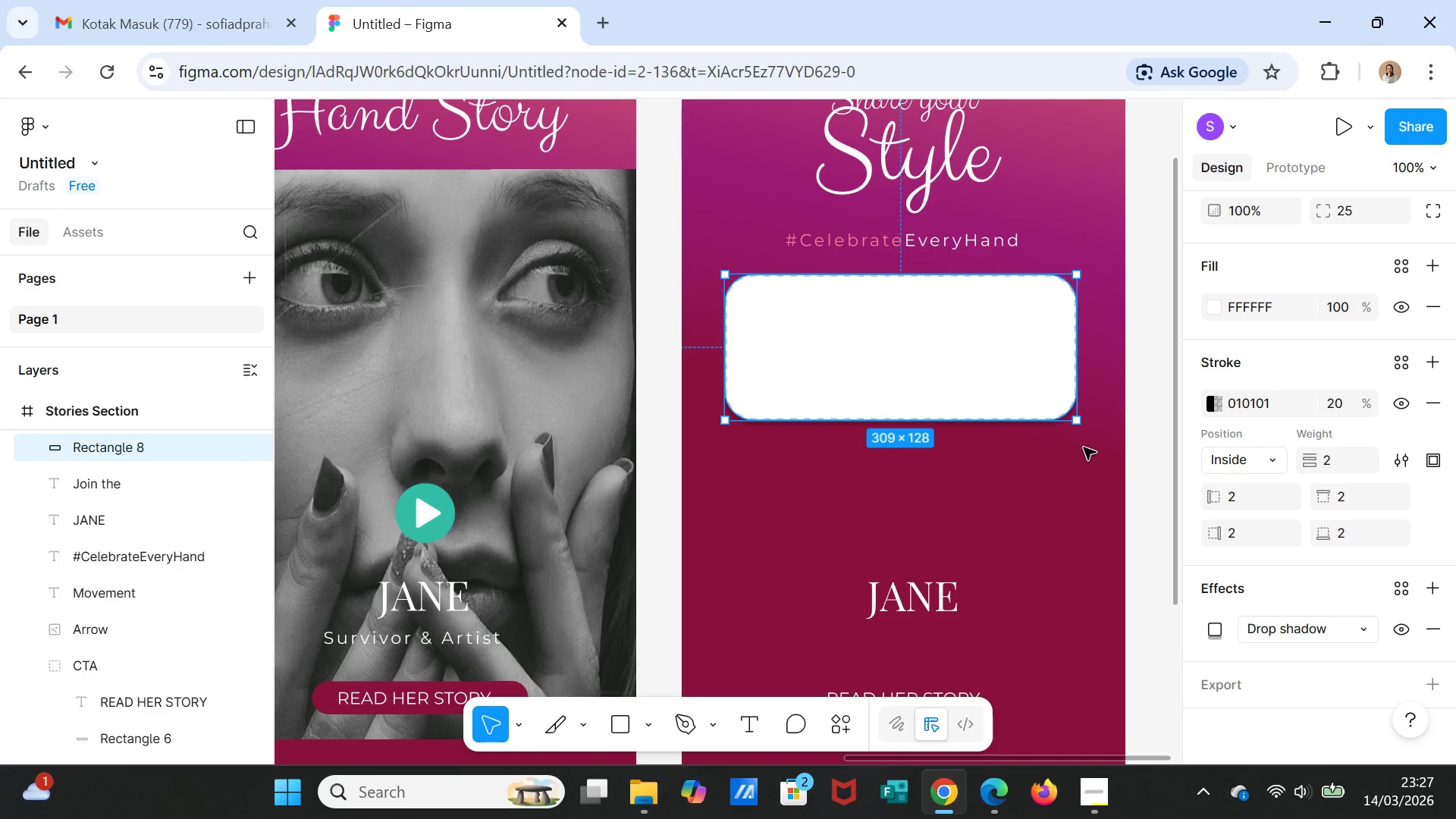 
left_click([1082, 466])
 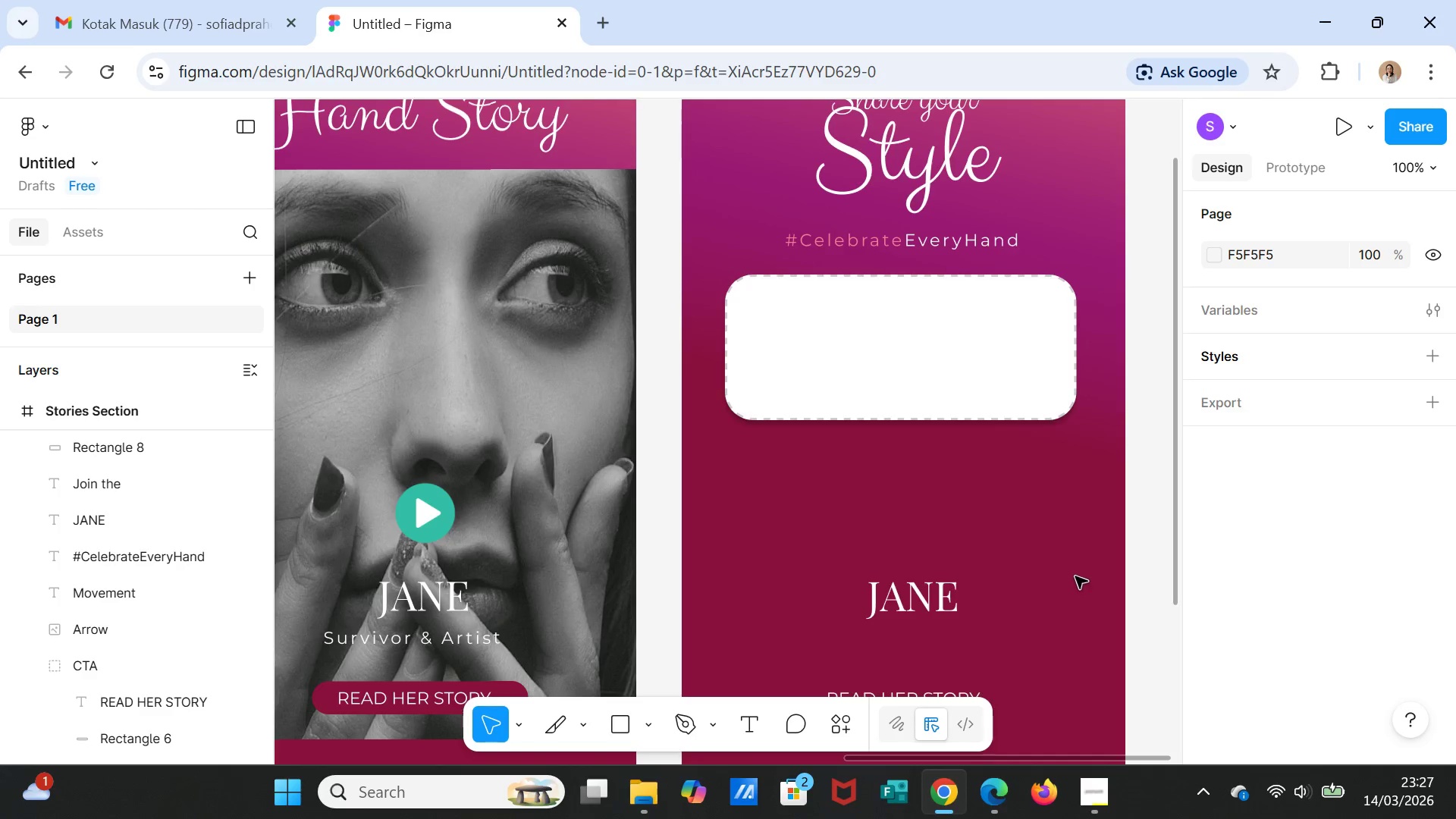 
wait(9.47)
 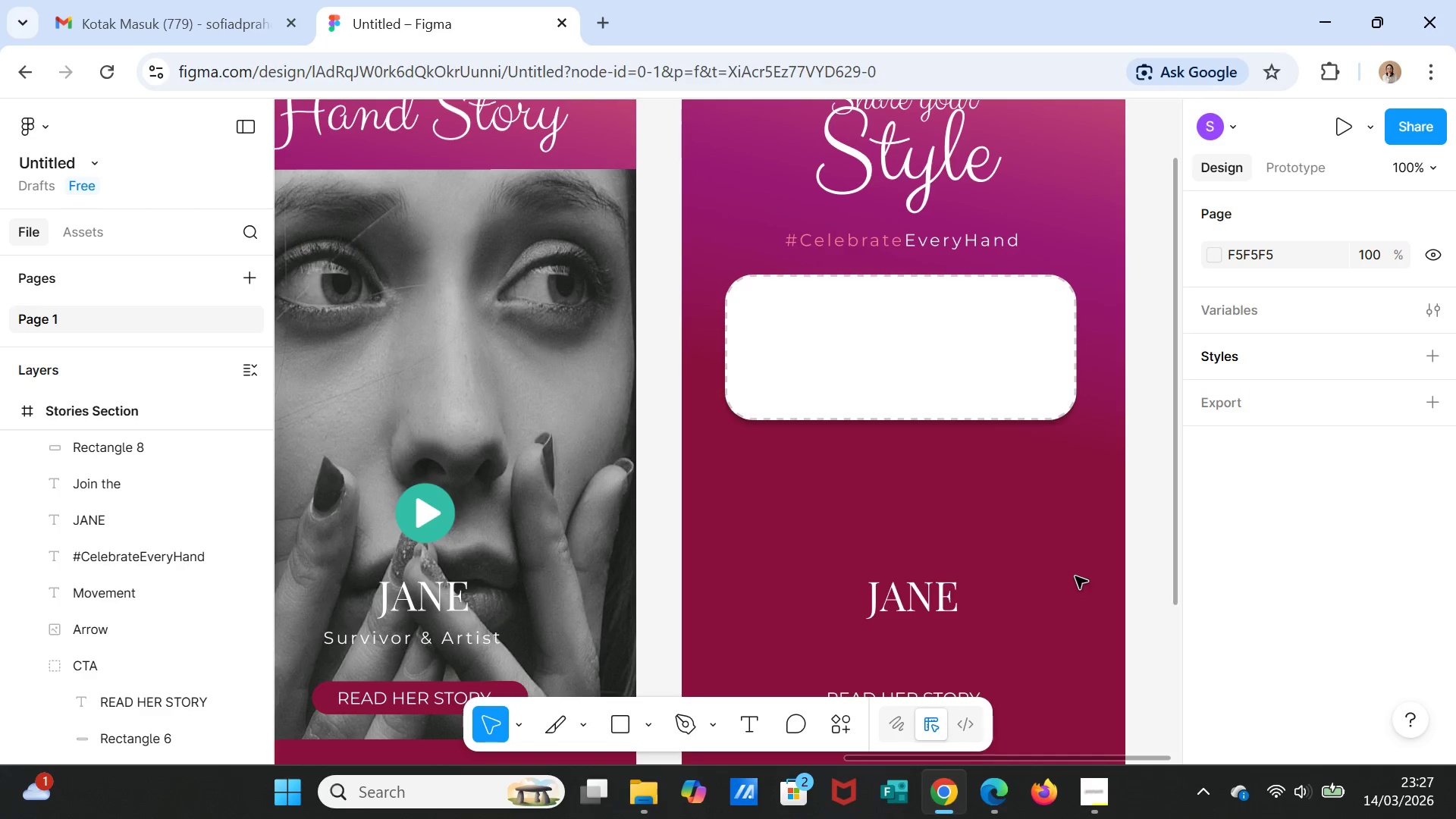 
left_click([1056, 491])
 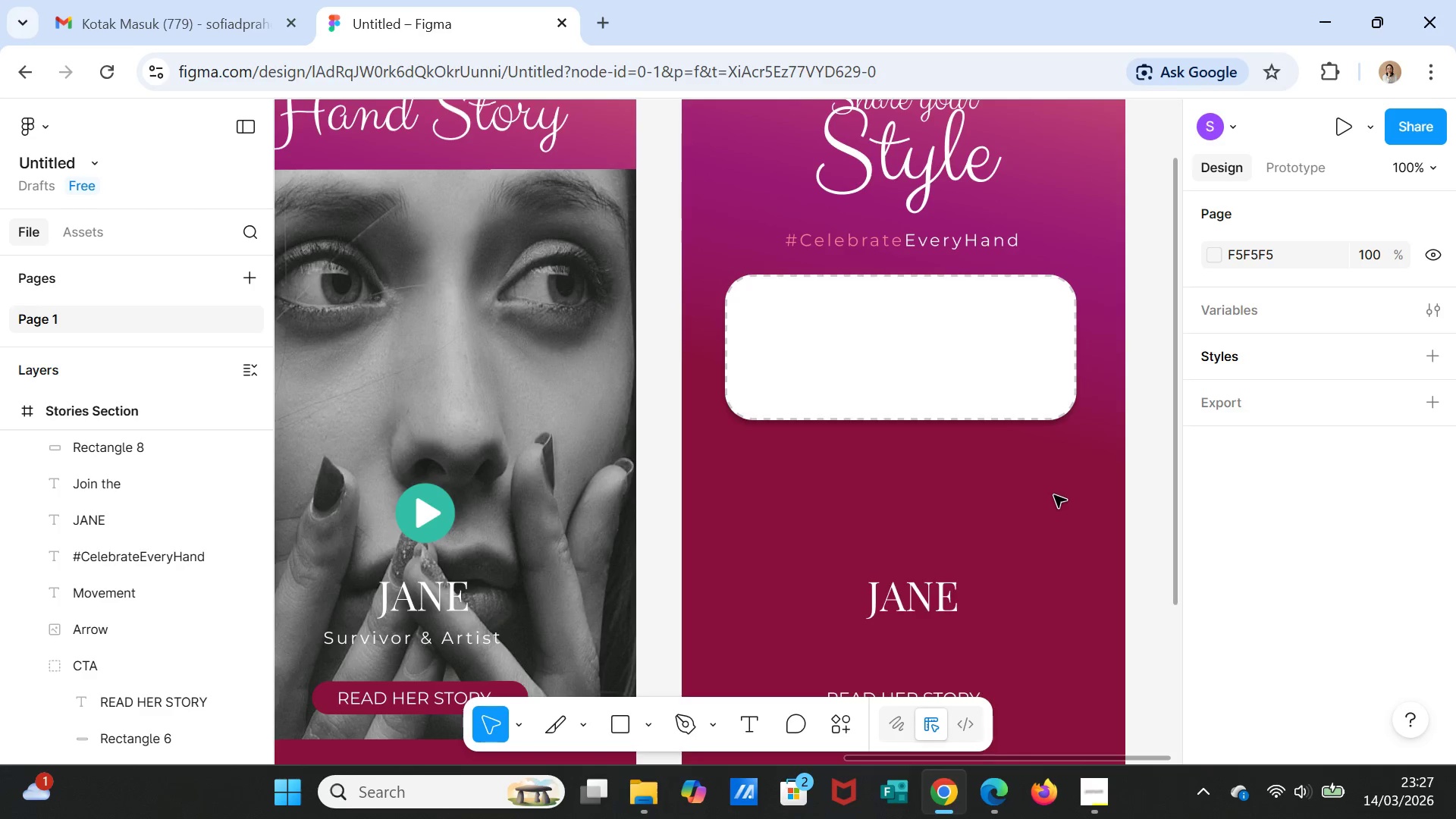 
scroll: coordinate [1054, 496], scroll_direction: up, amount: 3.0
 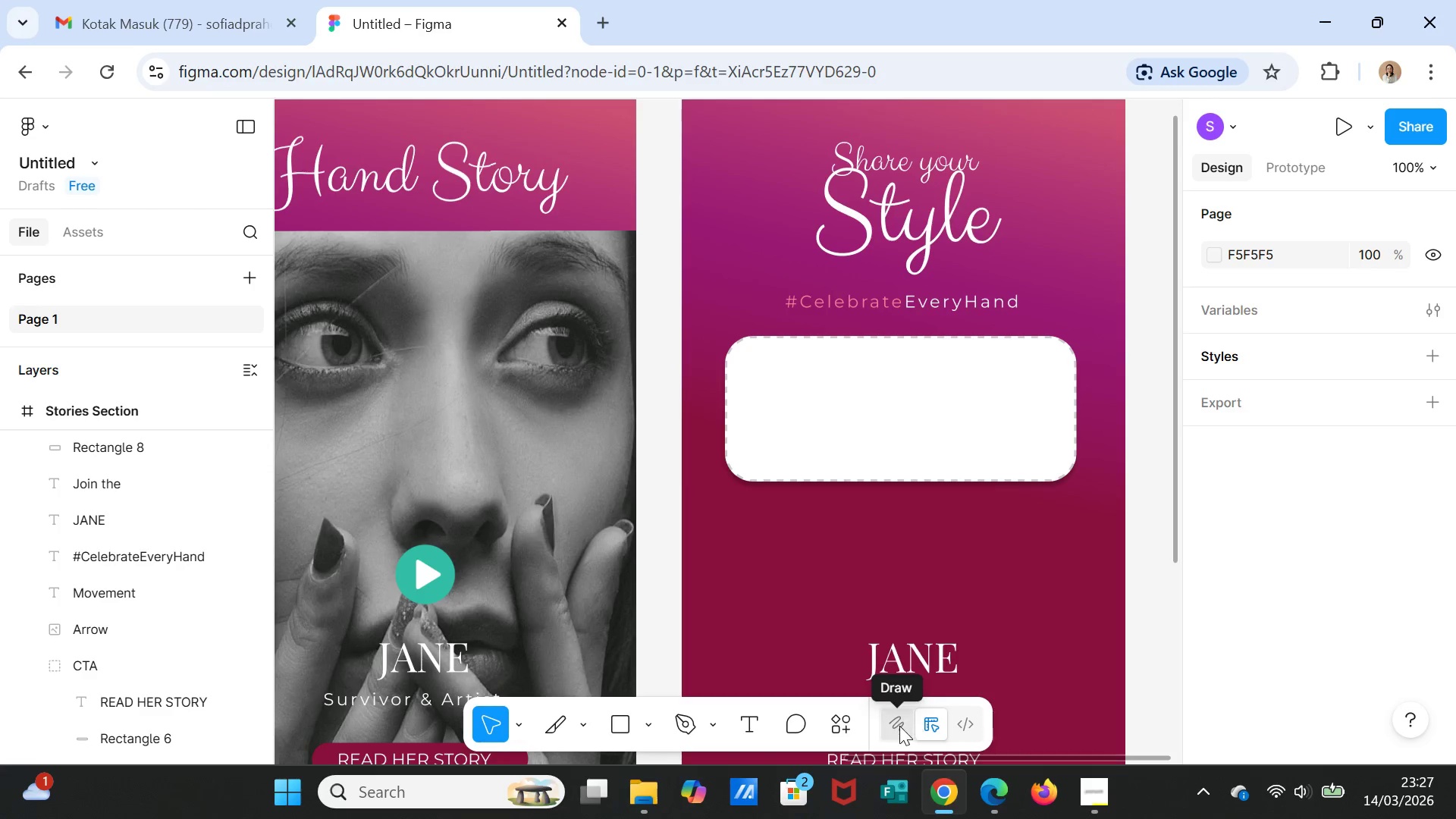 
left_click([838, 734])
 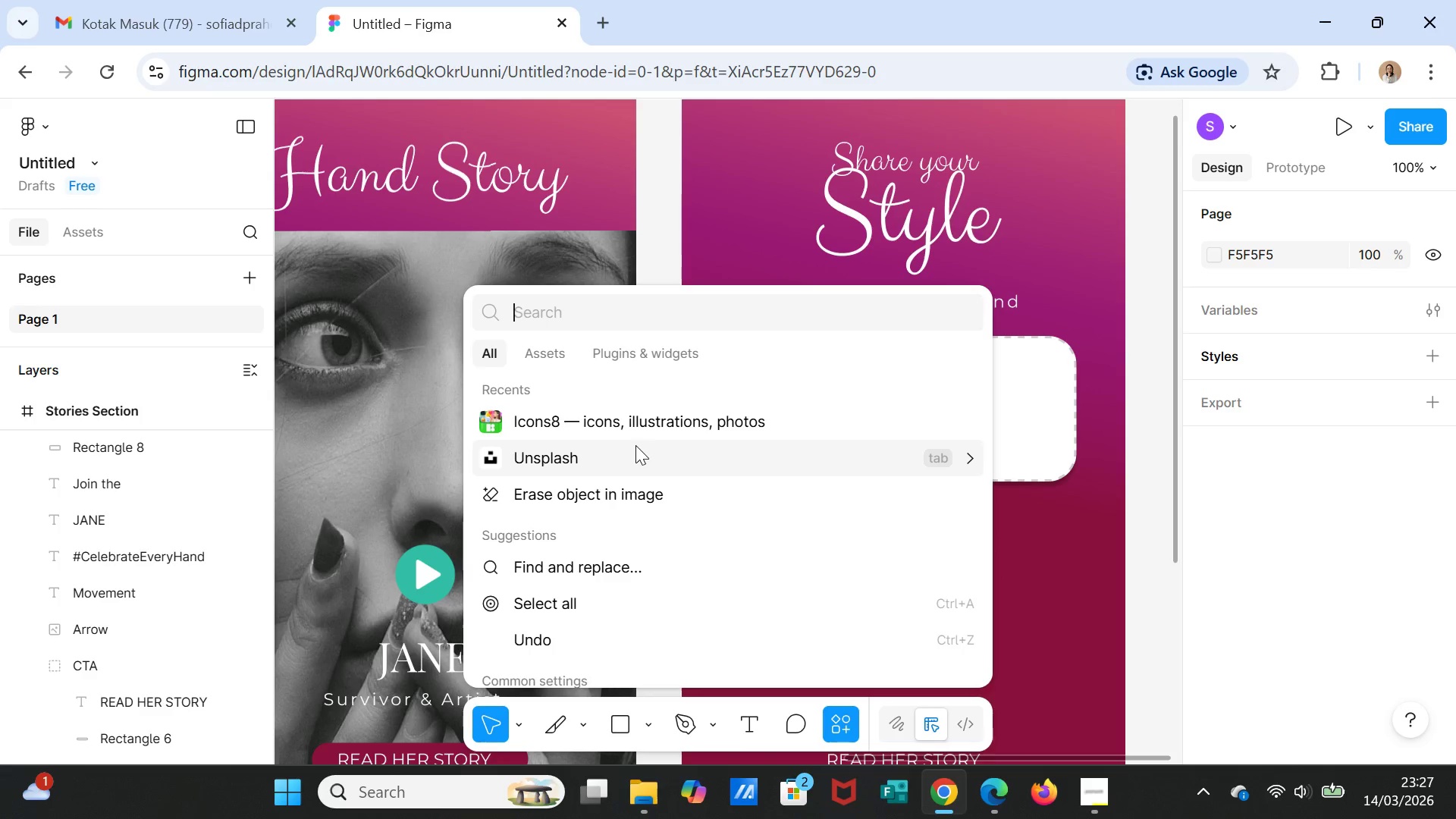 
left_click([629, 430])
 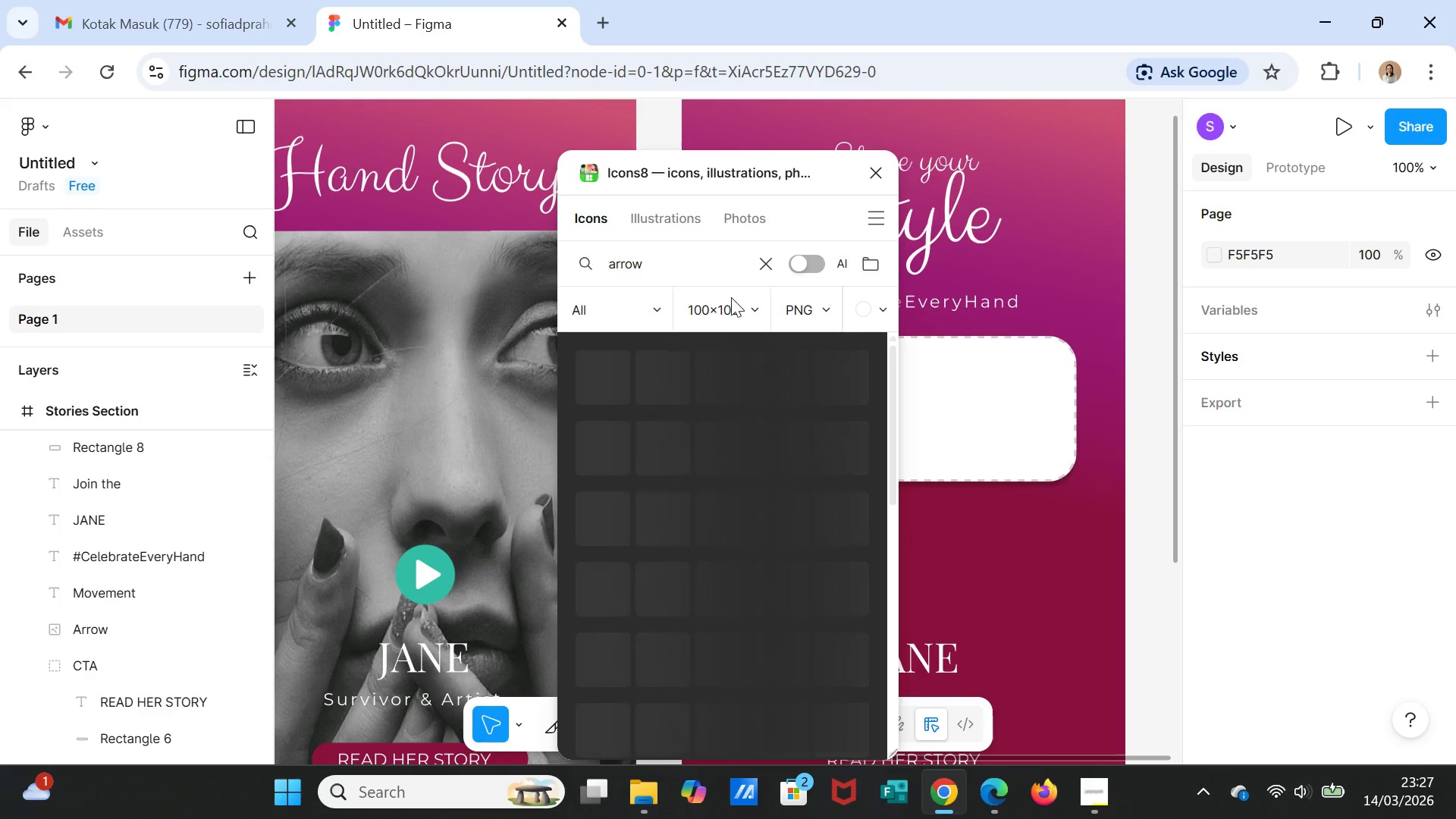 
double_click([647, 266])
 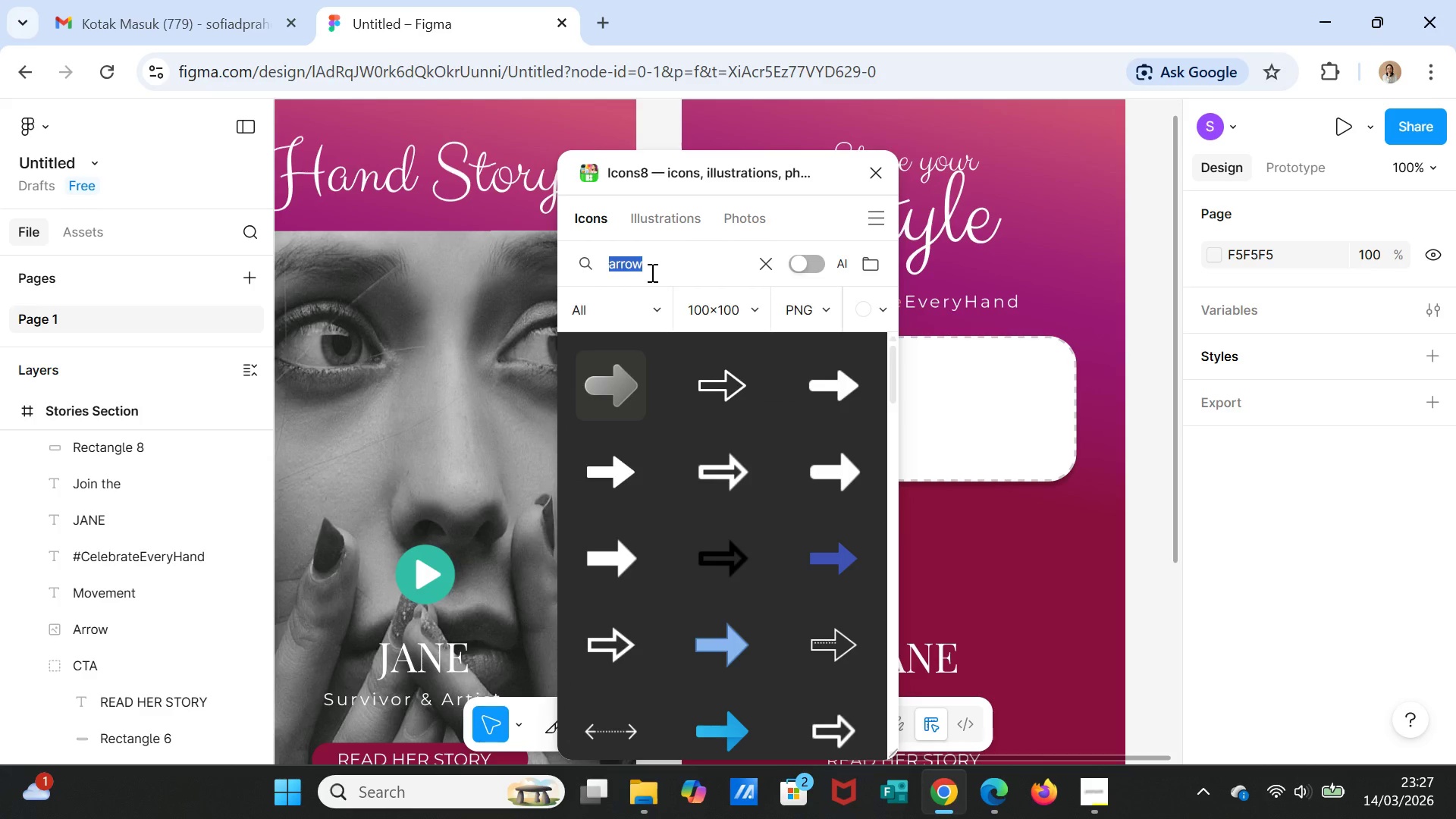 
type(plus)
 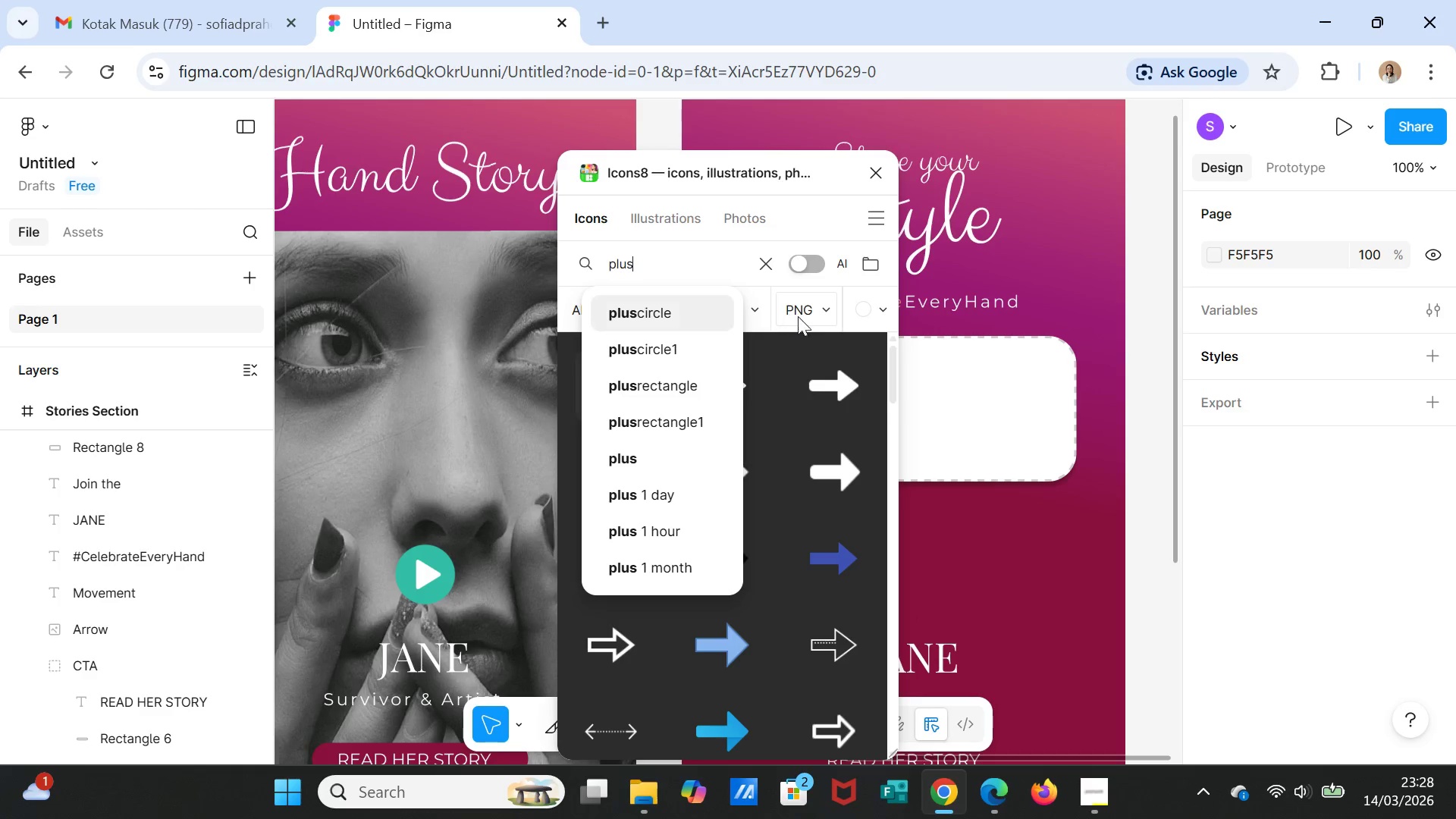 
left_click([880, 308])
 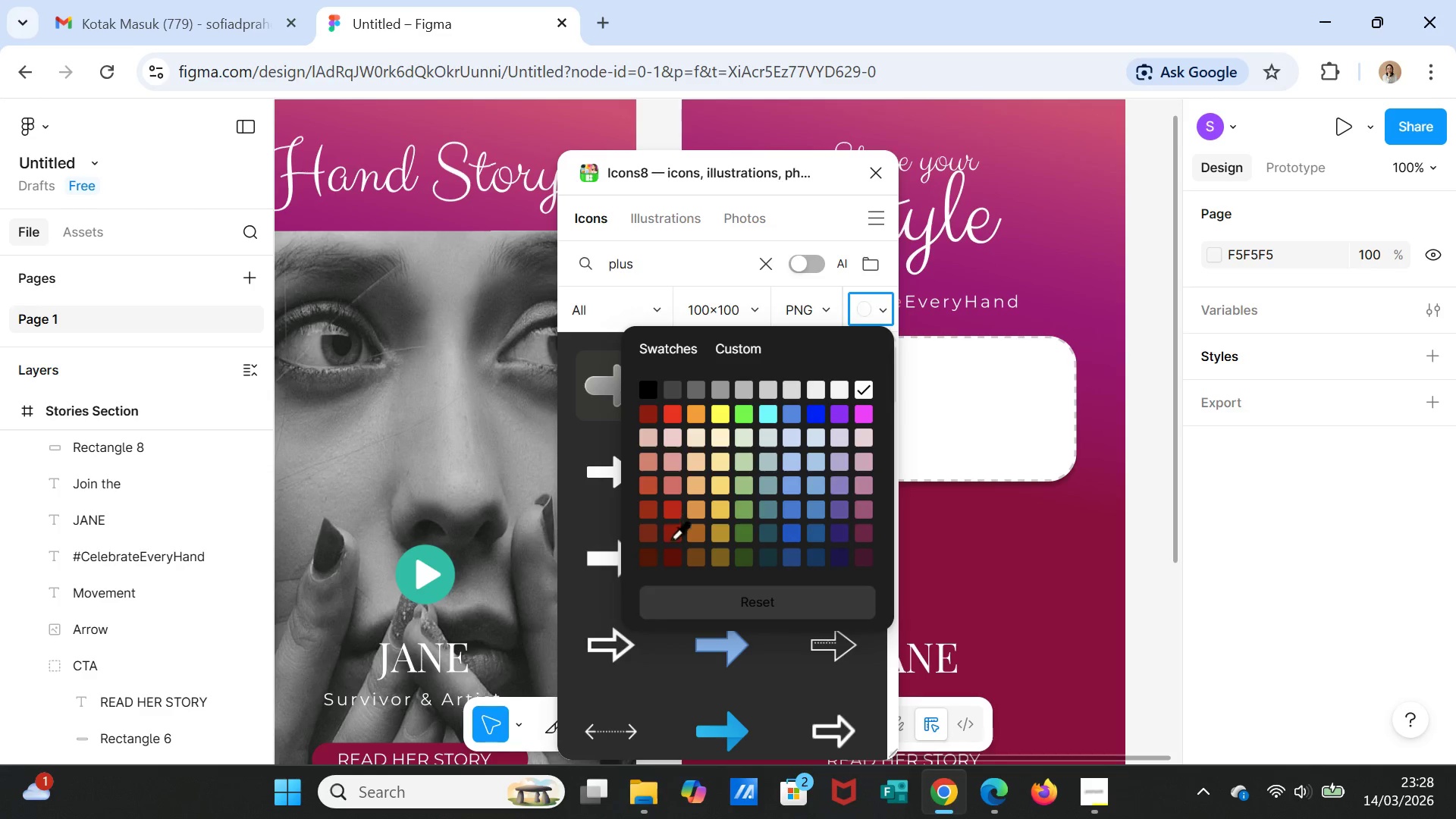 
left_click([673, 553])
 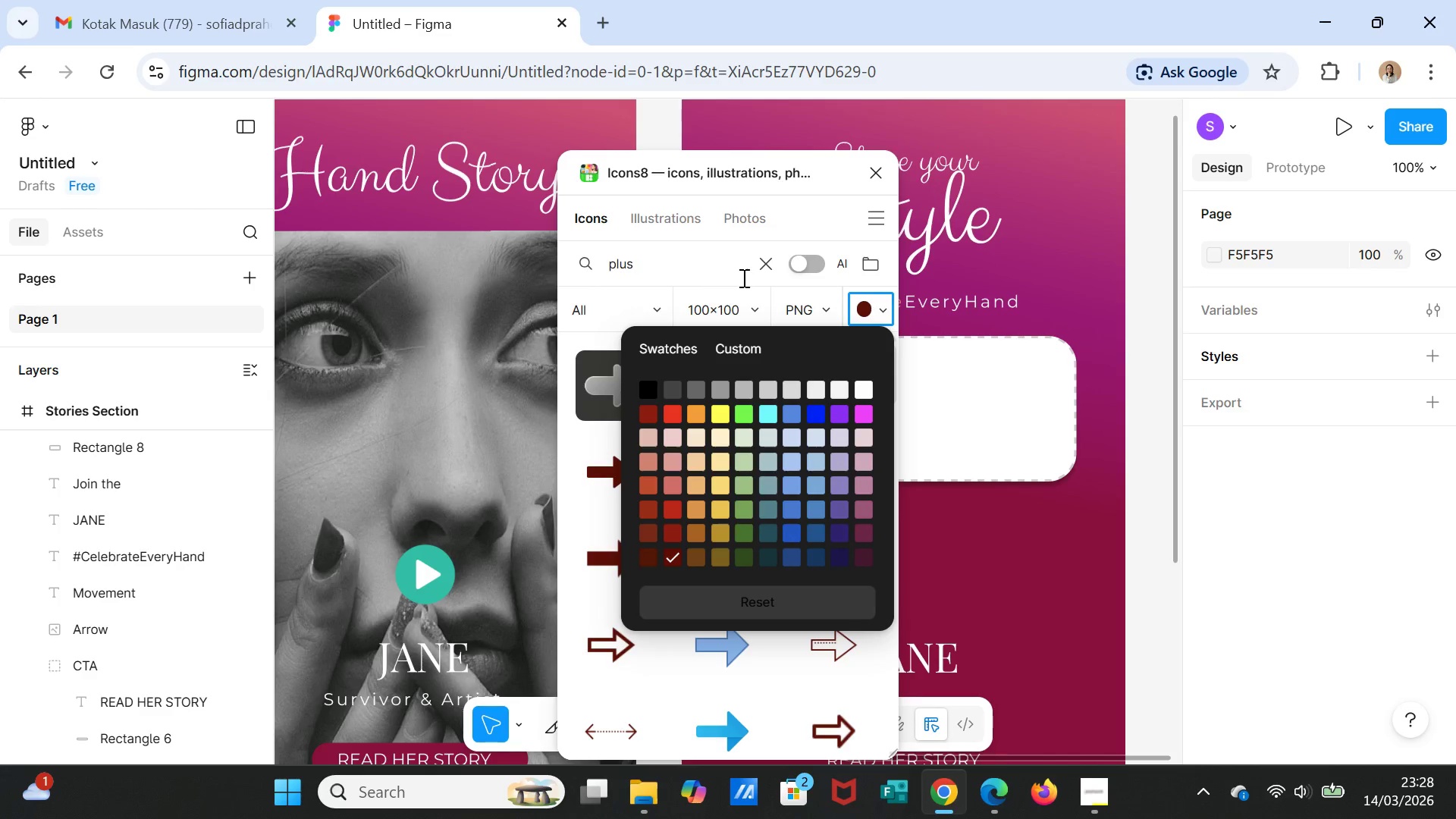 
left_click([794, 208])
 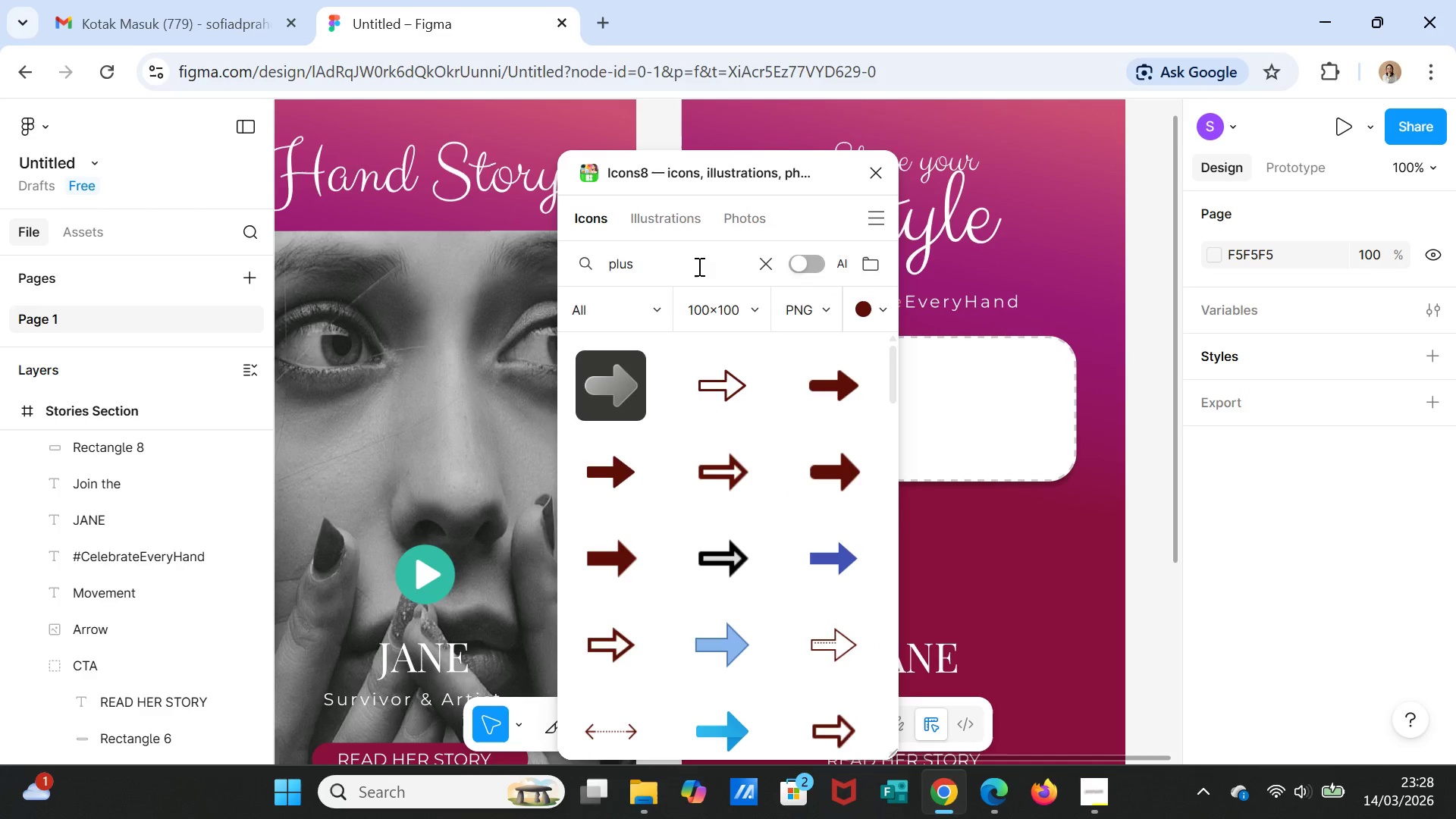 
left_click([697, 265])
 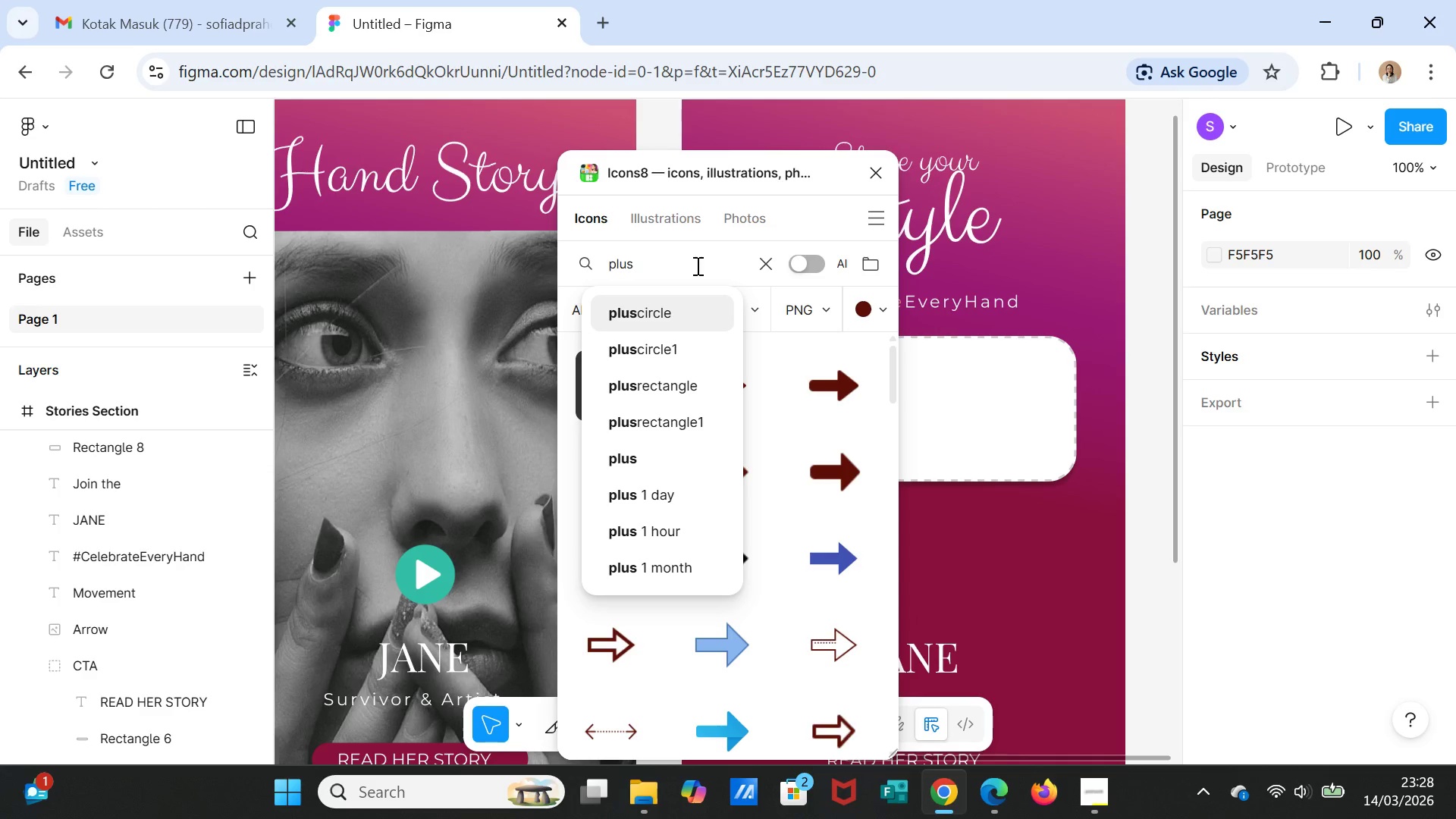 
wait(6.95)
 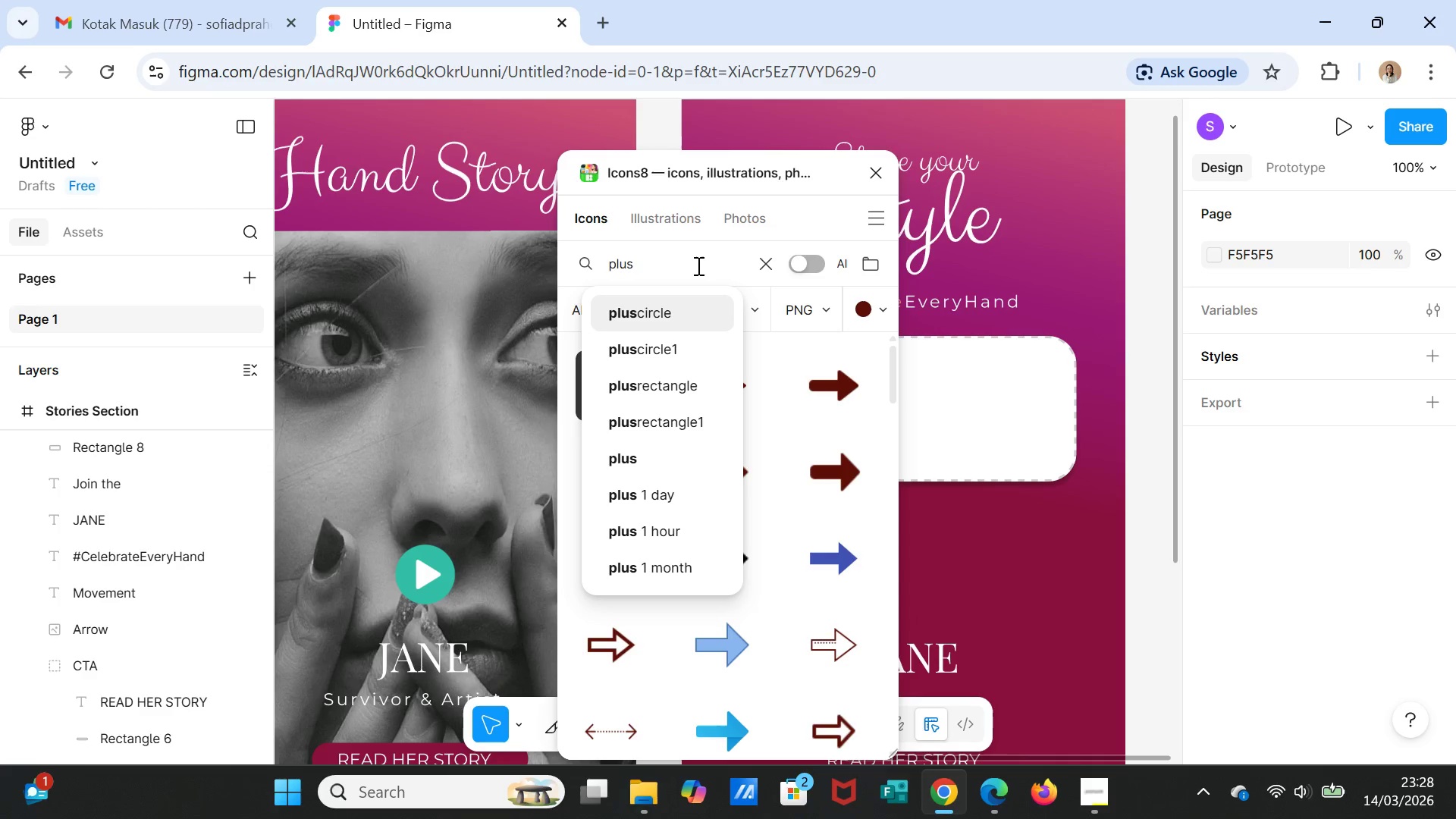 
left_click([683, 340])
 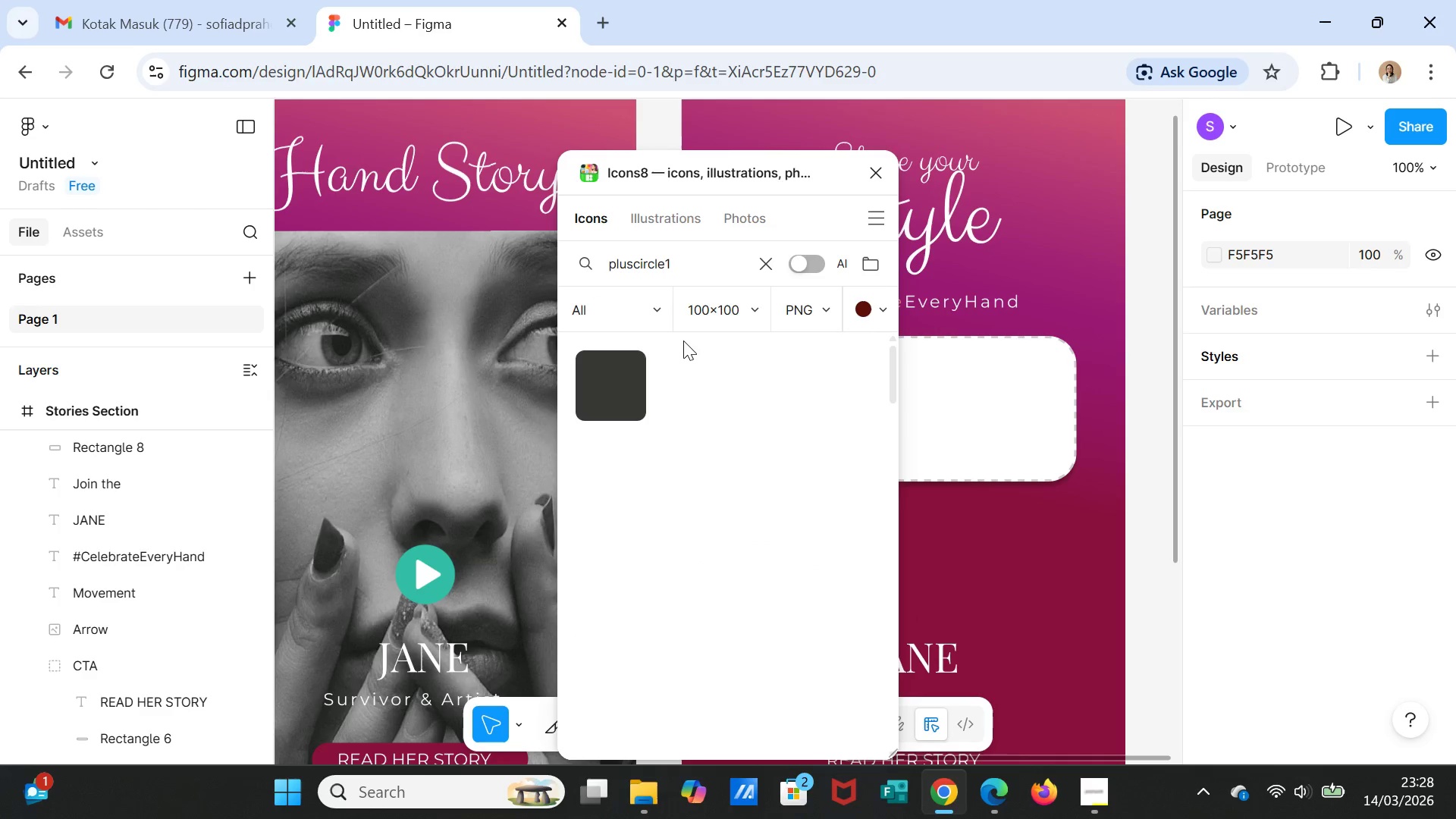 
mouse_move([733, 369])
 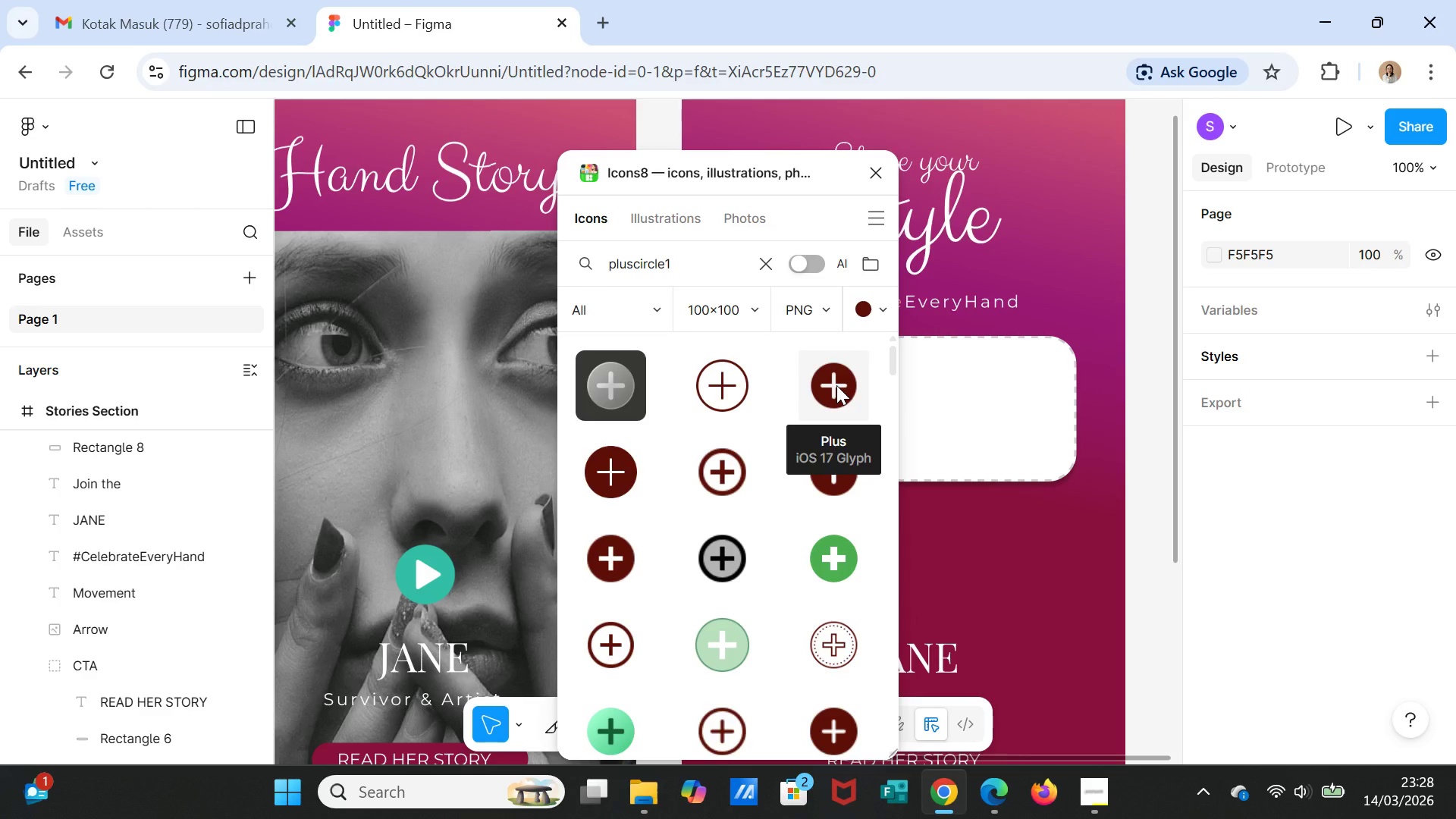 
left_click([836, 385])
 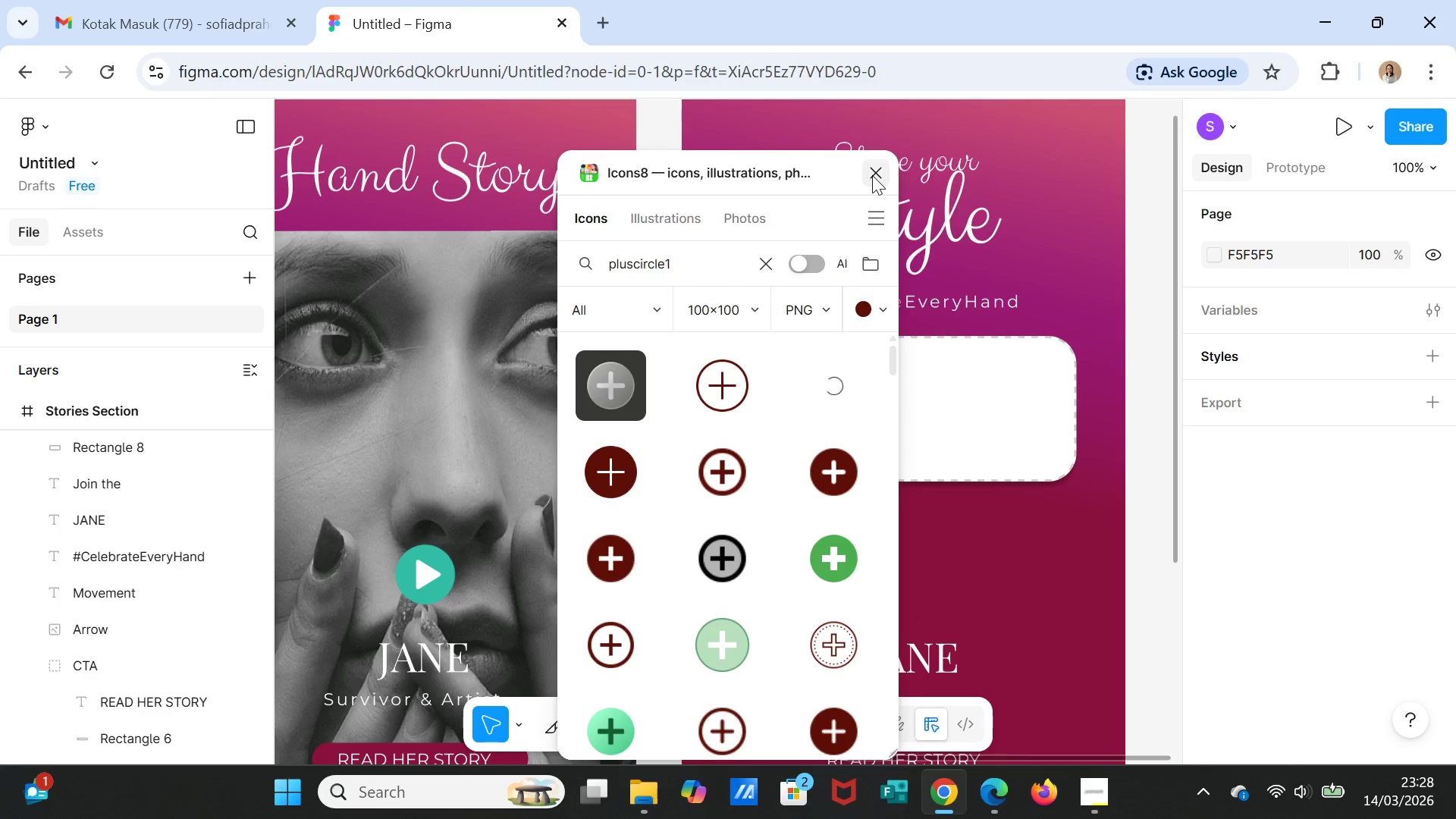 
left_click([872, 175])
 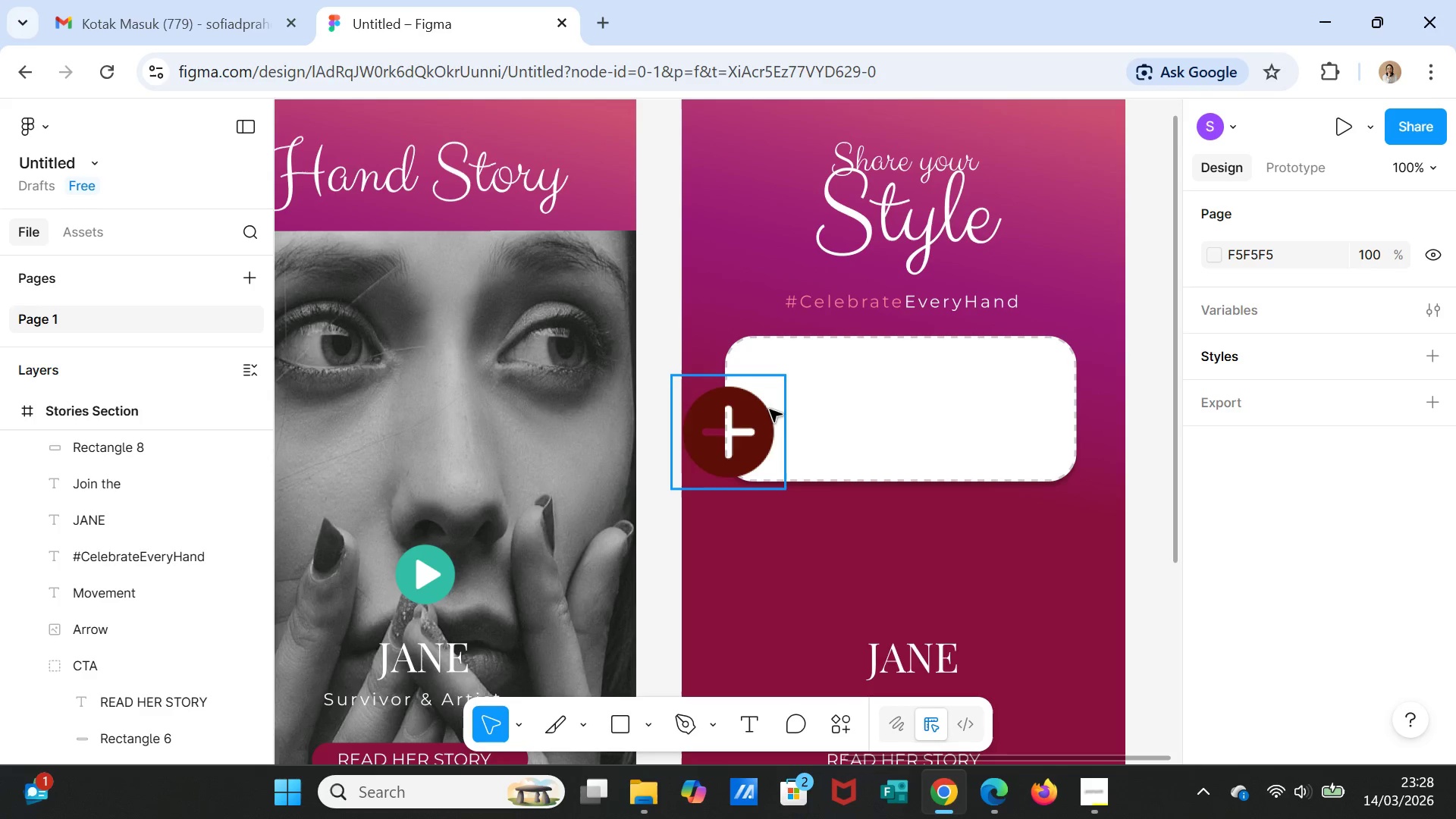 
left_click([766, 413])
 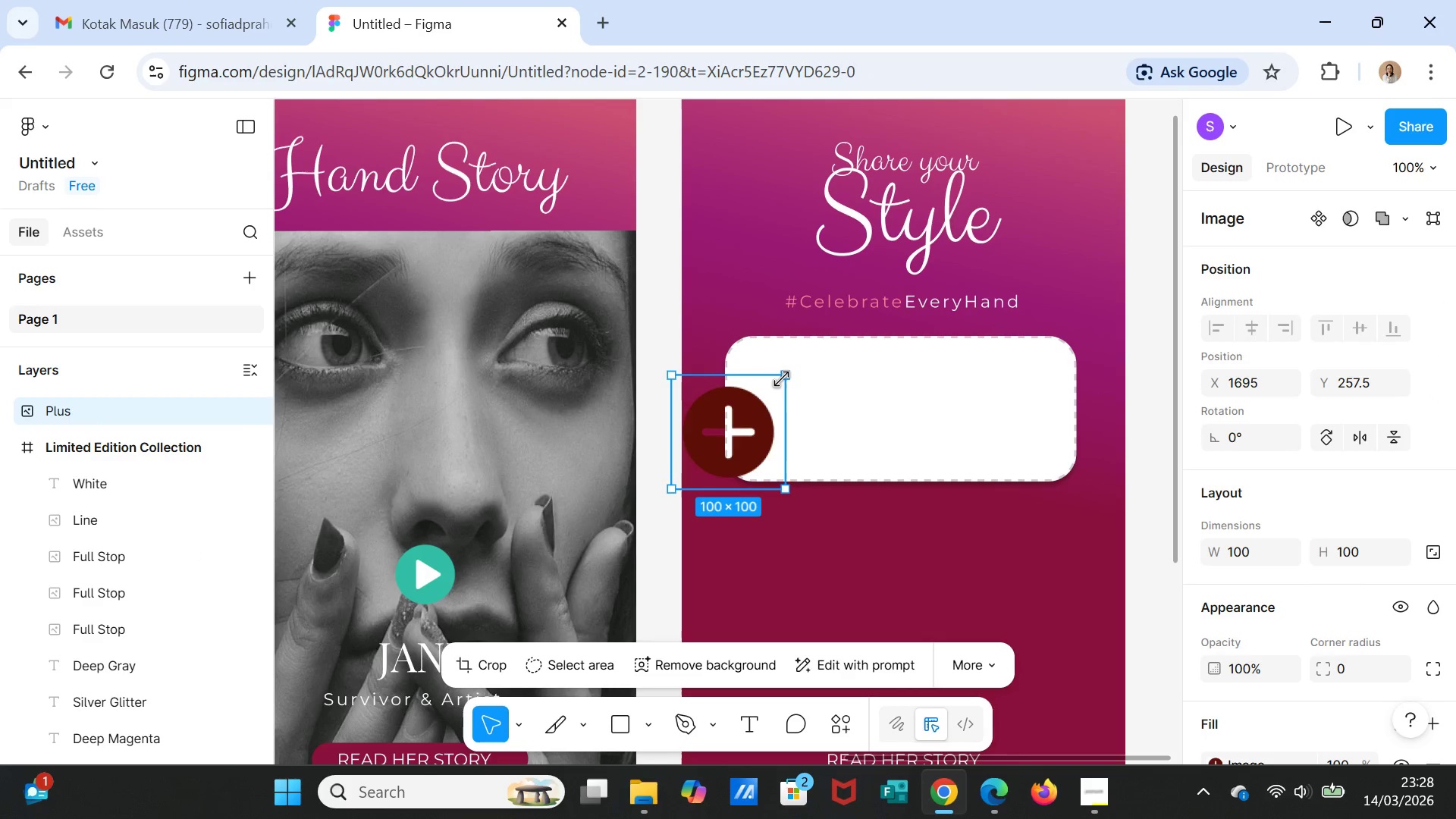 
left_click_drag(start_coordinate=[783, 378], to_coordinate=[733, 450])
 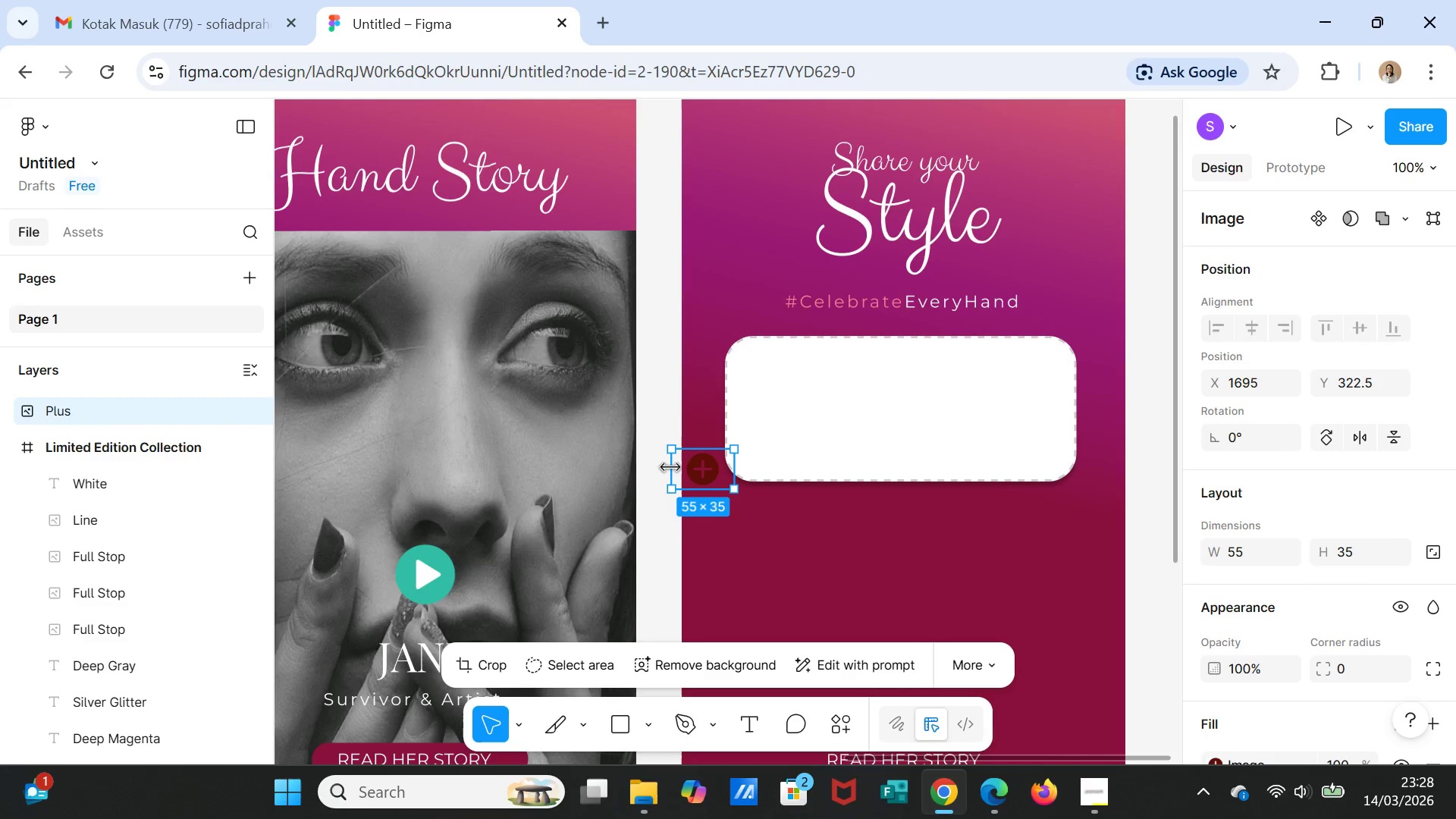 
left_click_drag(start_coordinate=[670, 466], to_coordinate=[689, 469])
 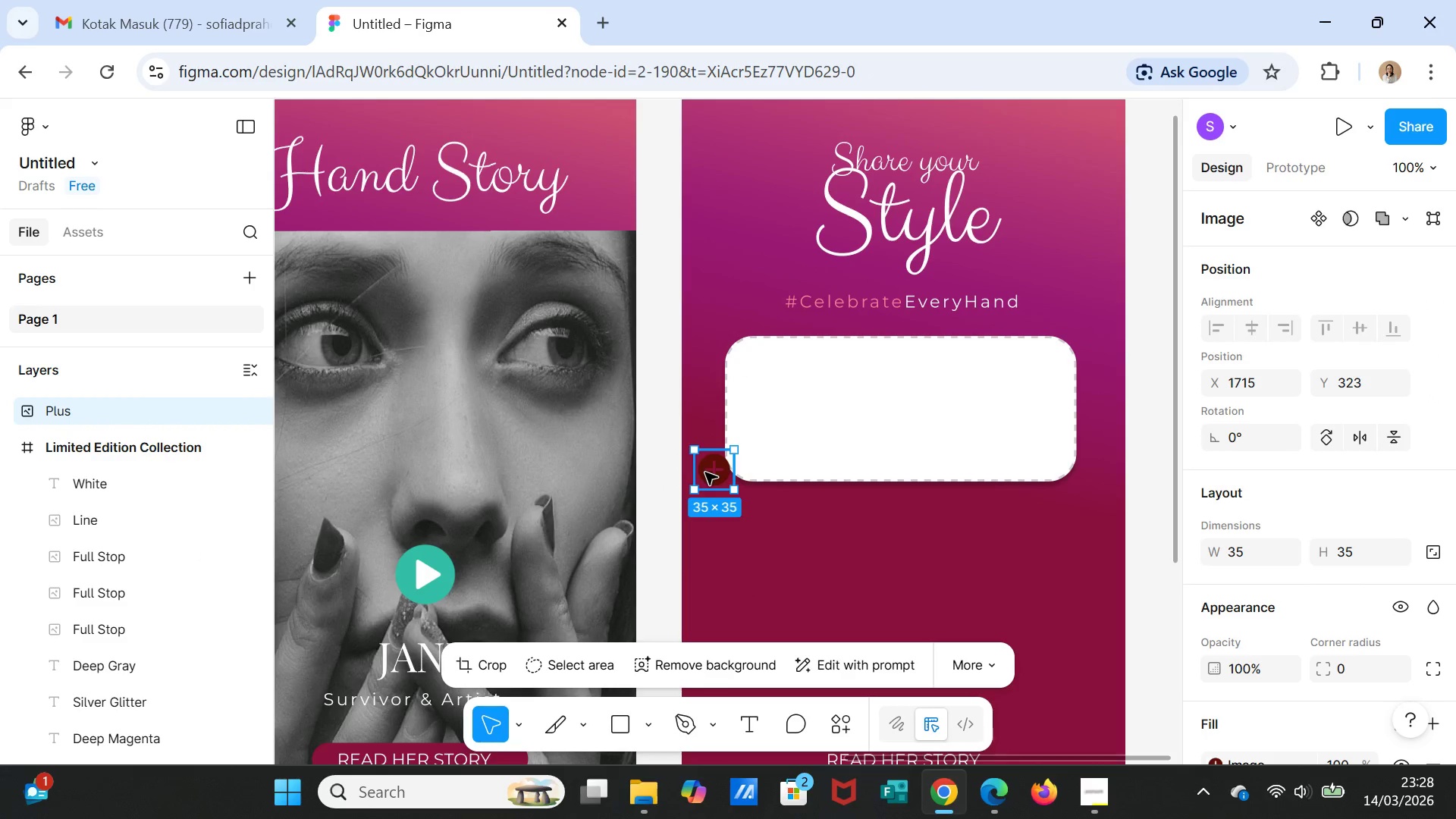 
left_click_drag(start_coordinate=[705, 472], to_coordinate=[891, 383])
 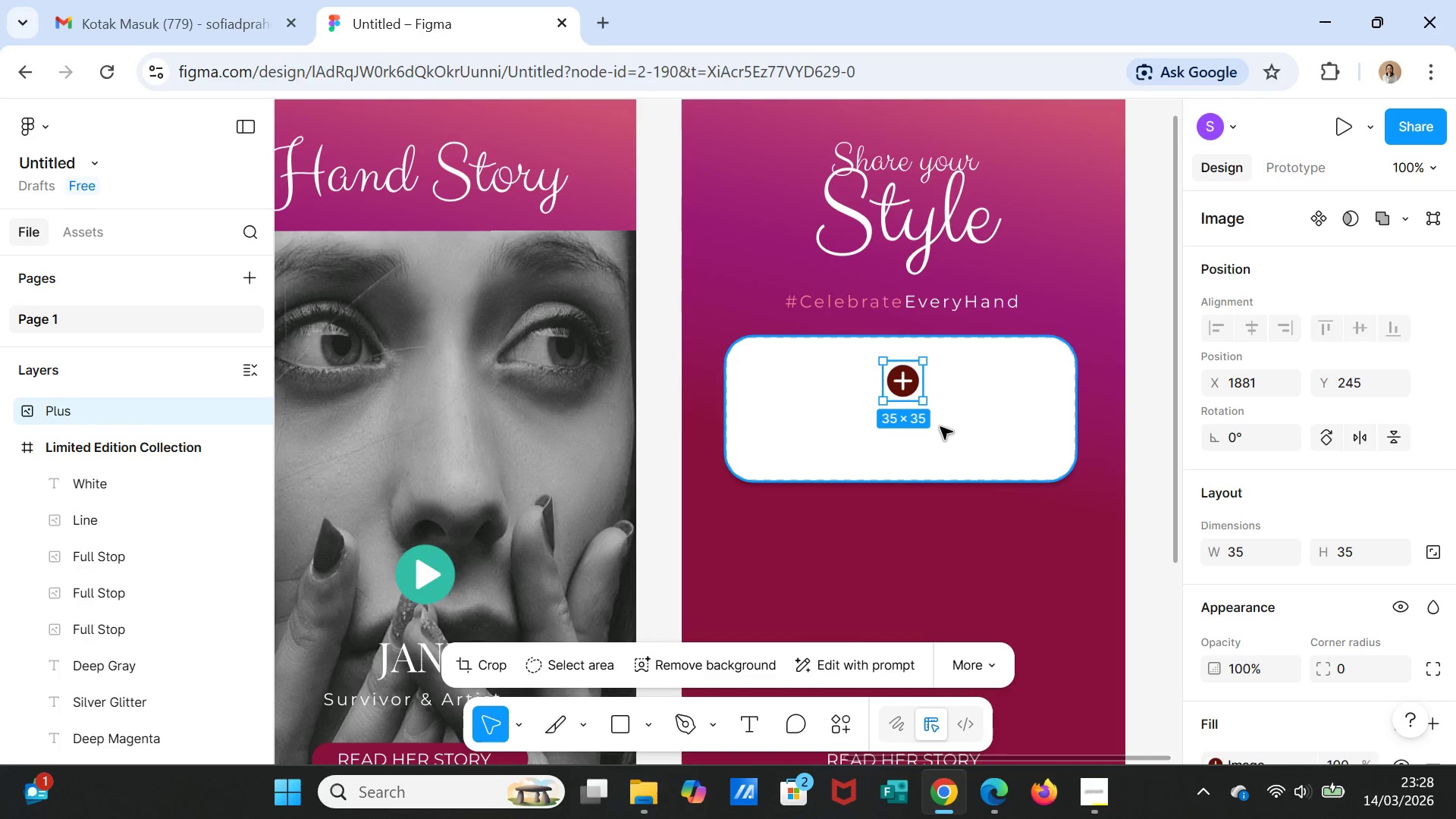 
left_click([940, 427])
 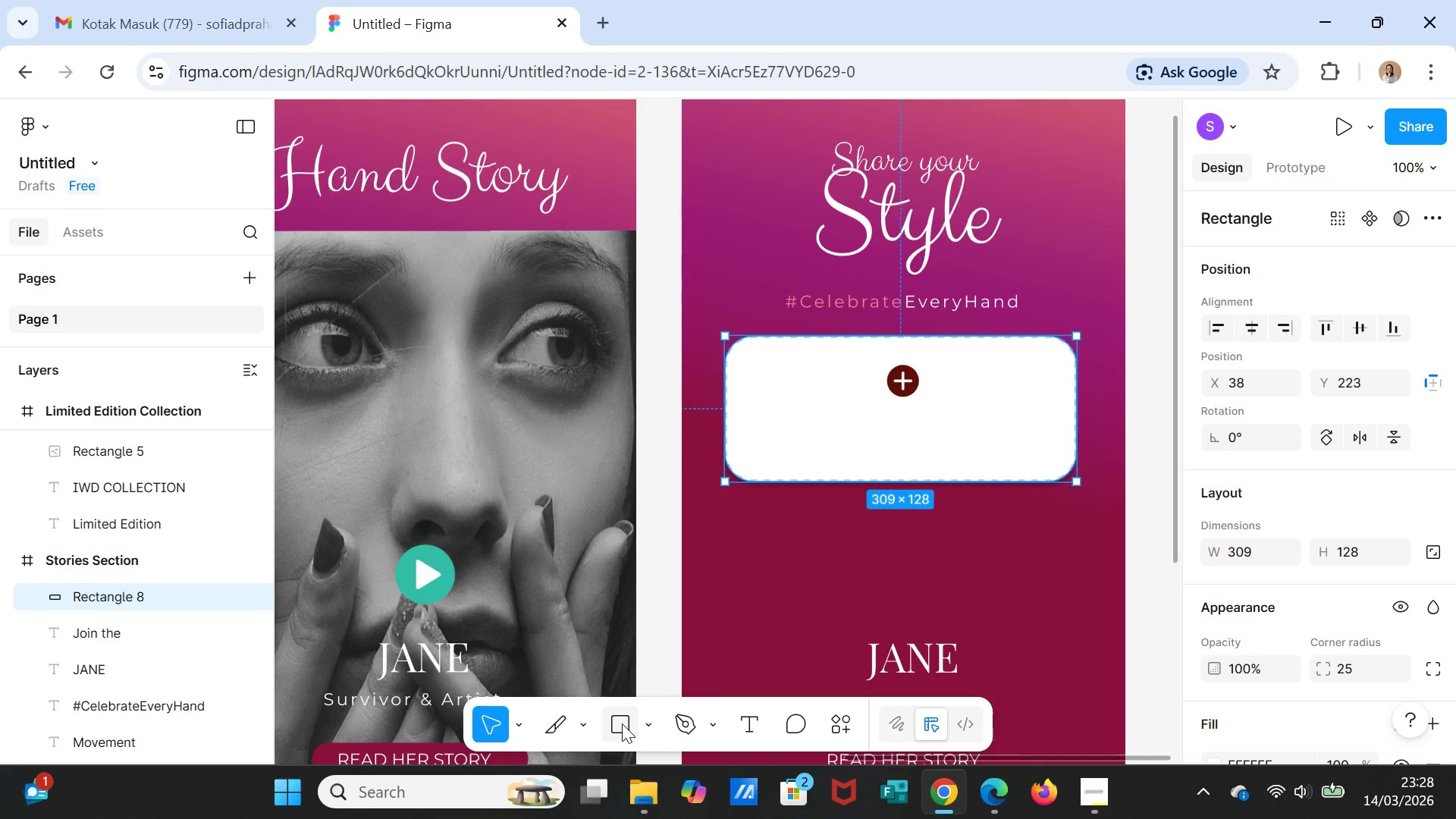 
left_click([742, 720])
 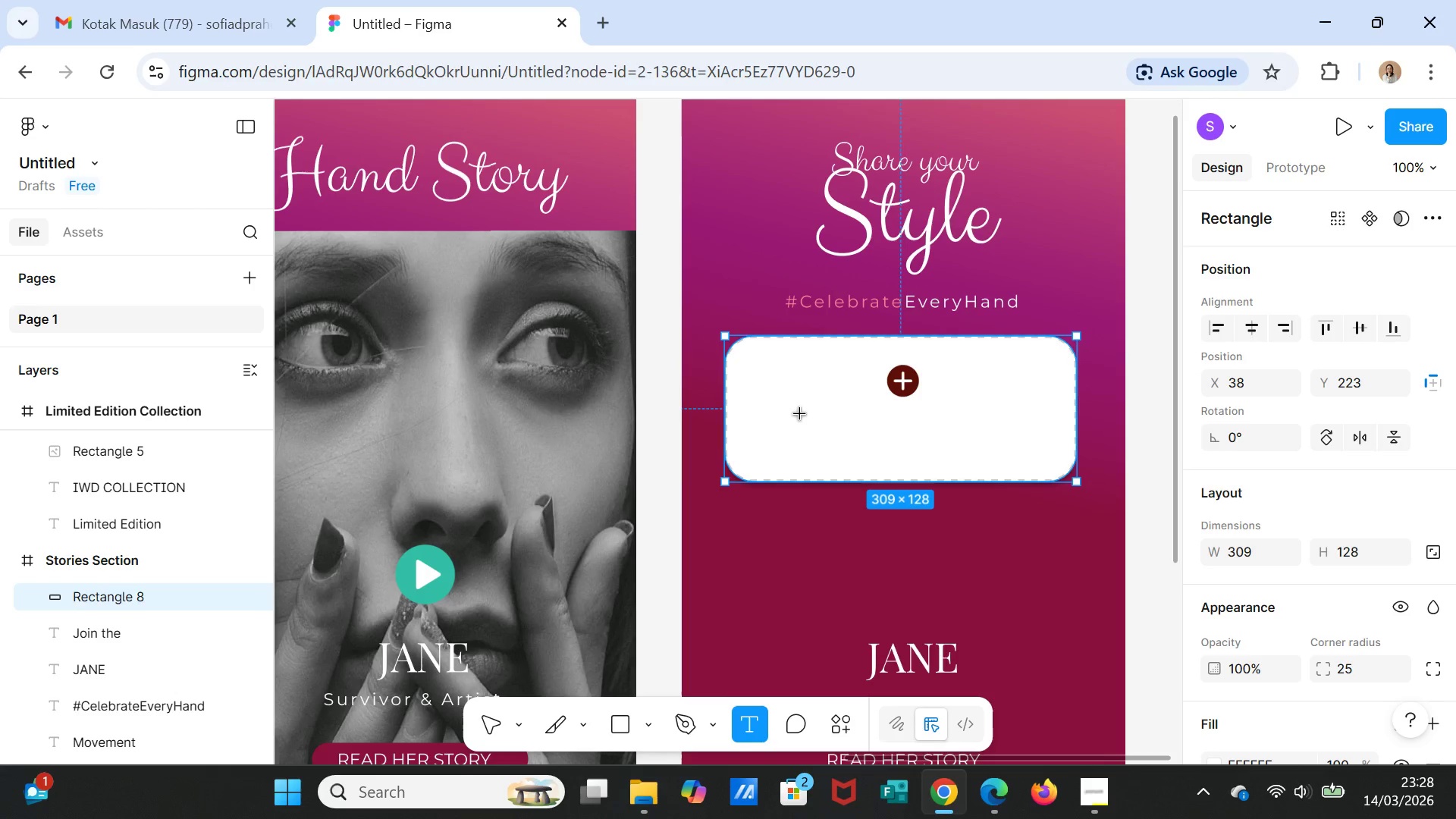 
left_click_drag(start_coordinate=[800, 414], to_coordinate=[995, 448])
 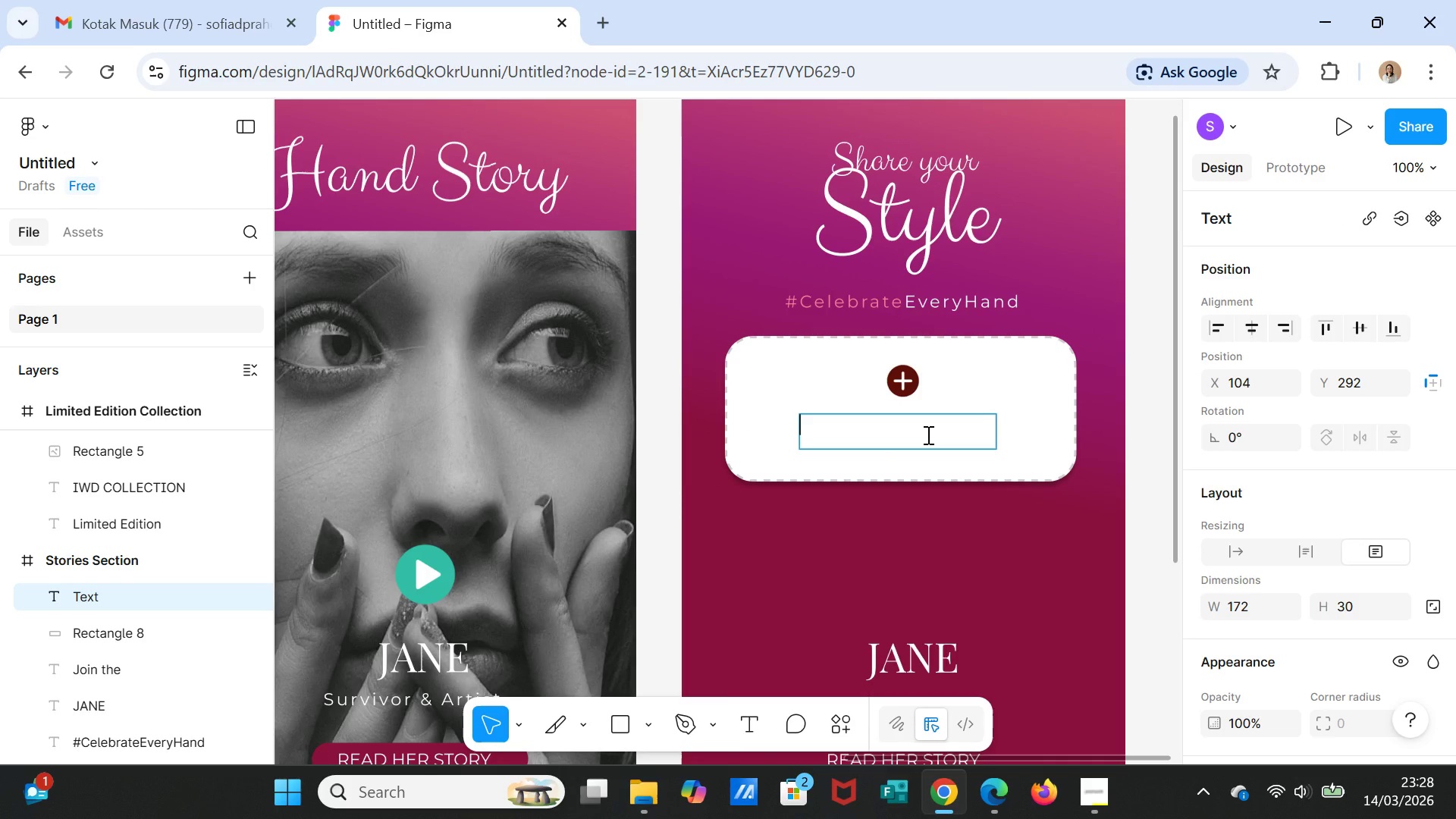 
key(CapsLock)
 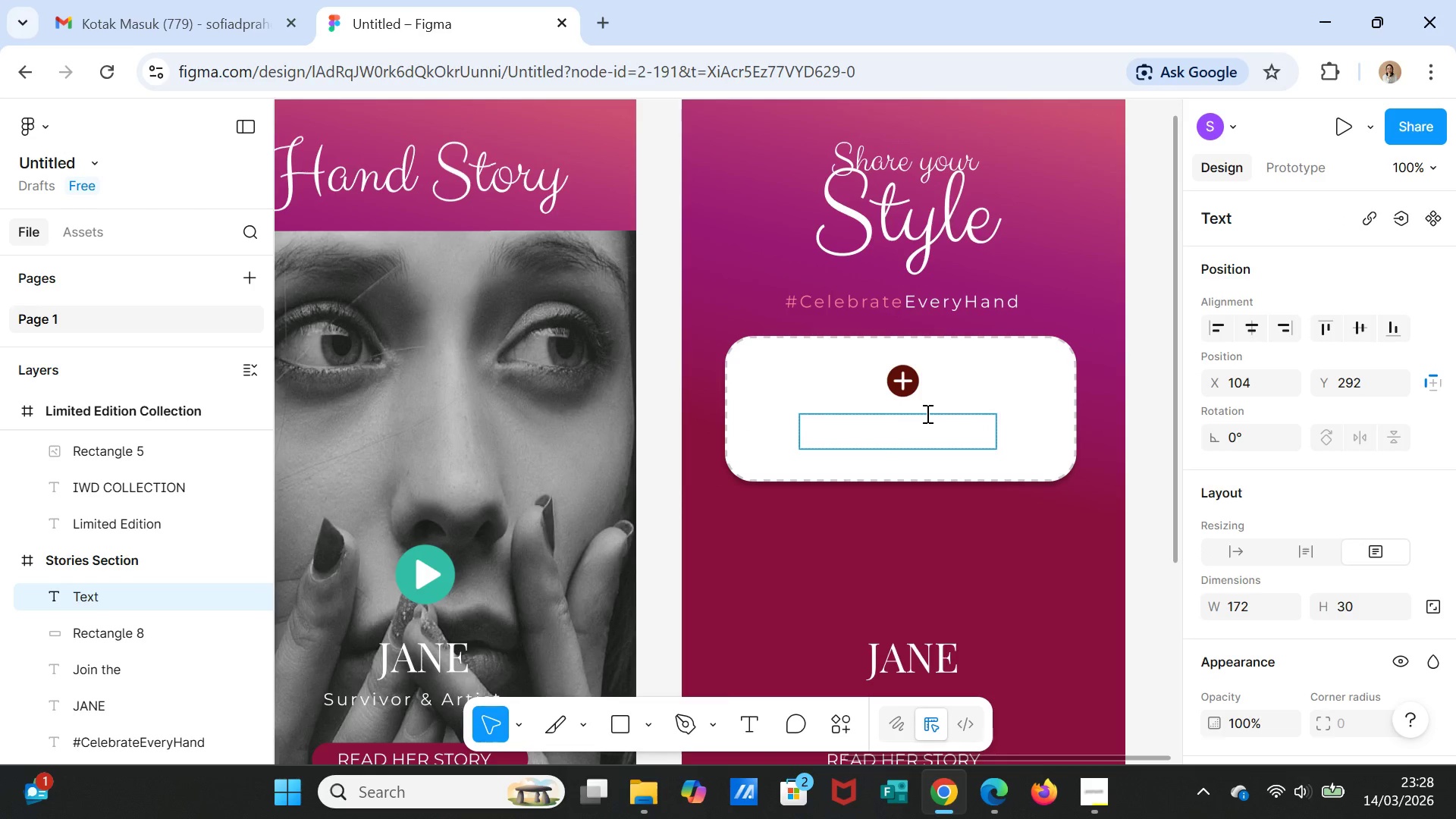 
type(UPLOAD YOUR NAIL PHOTO)
 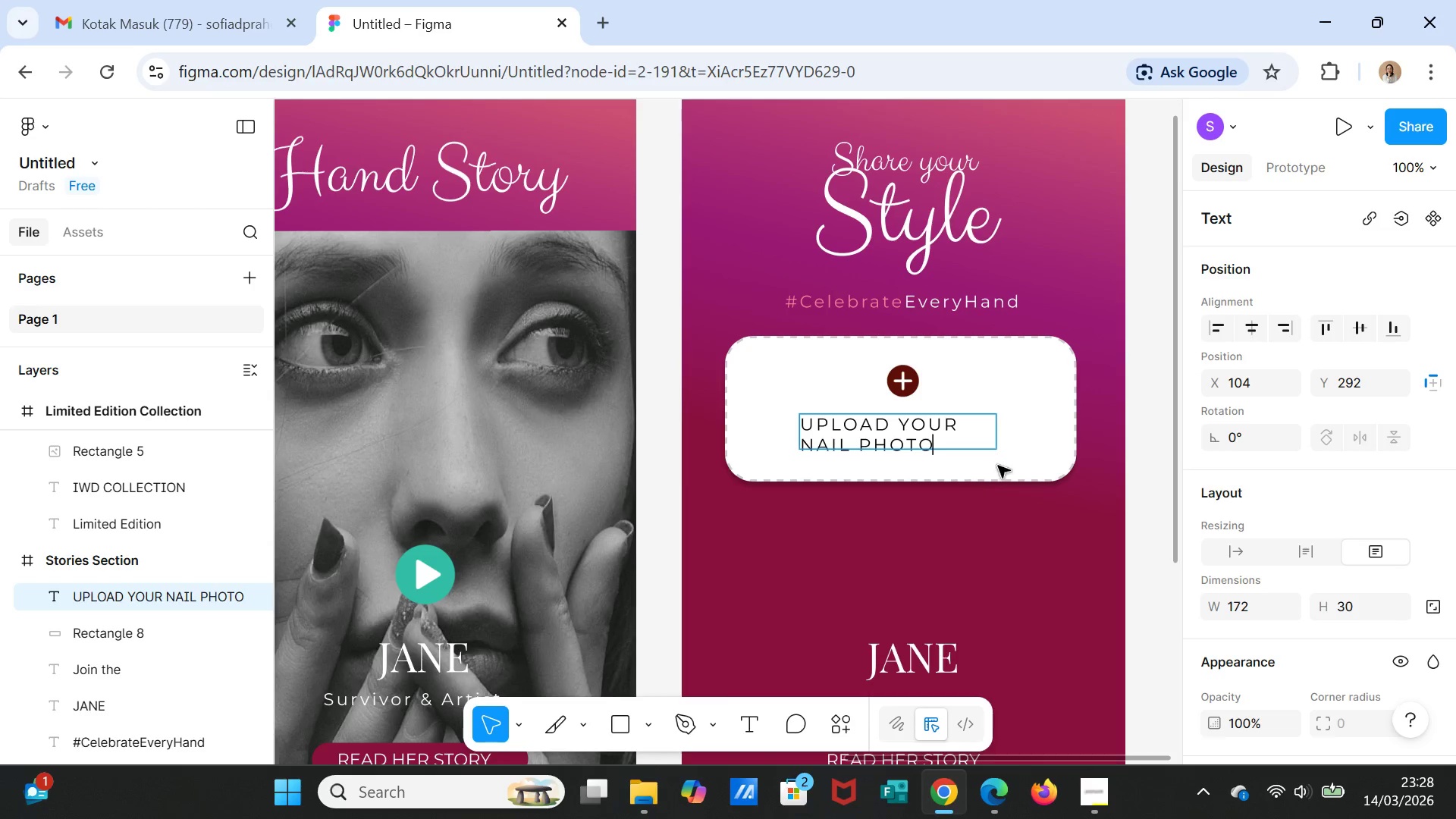 
left_click([998, 462])
 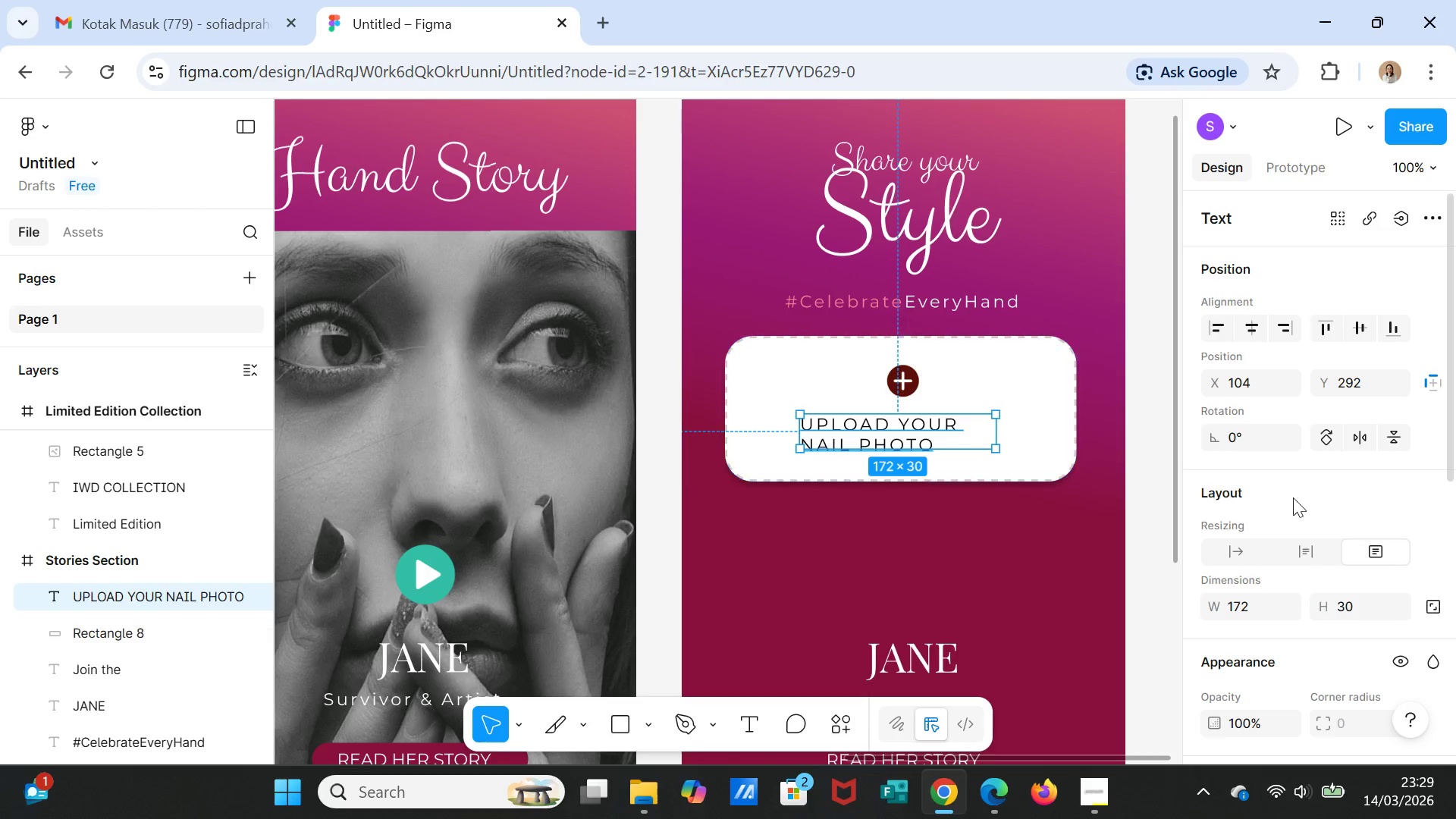 
scroll: coordinate [1385, 583], scroll_direction: down, amount: 4.0
 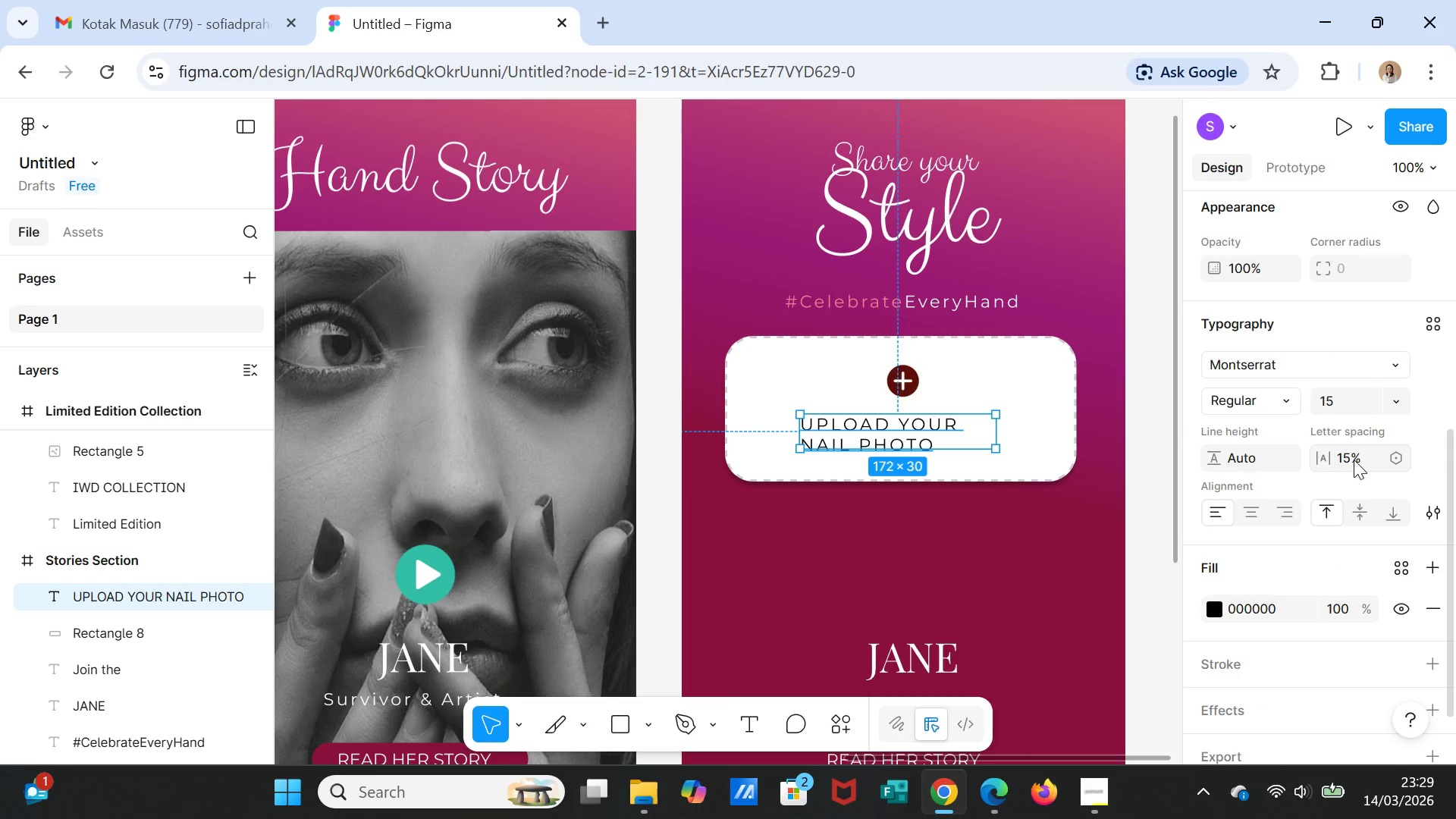 
left_click([1344, 458])
 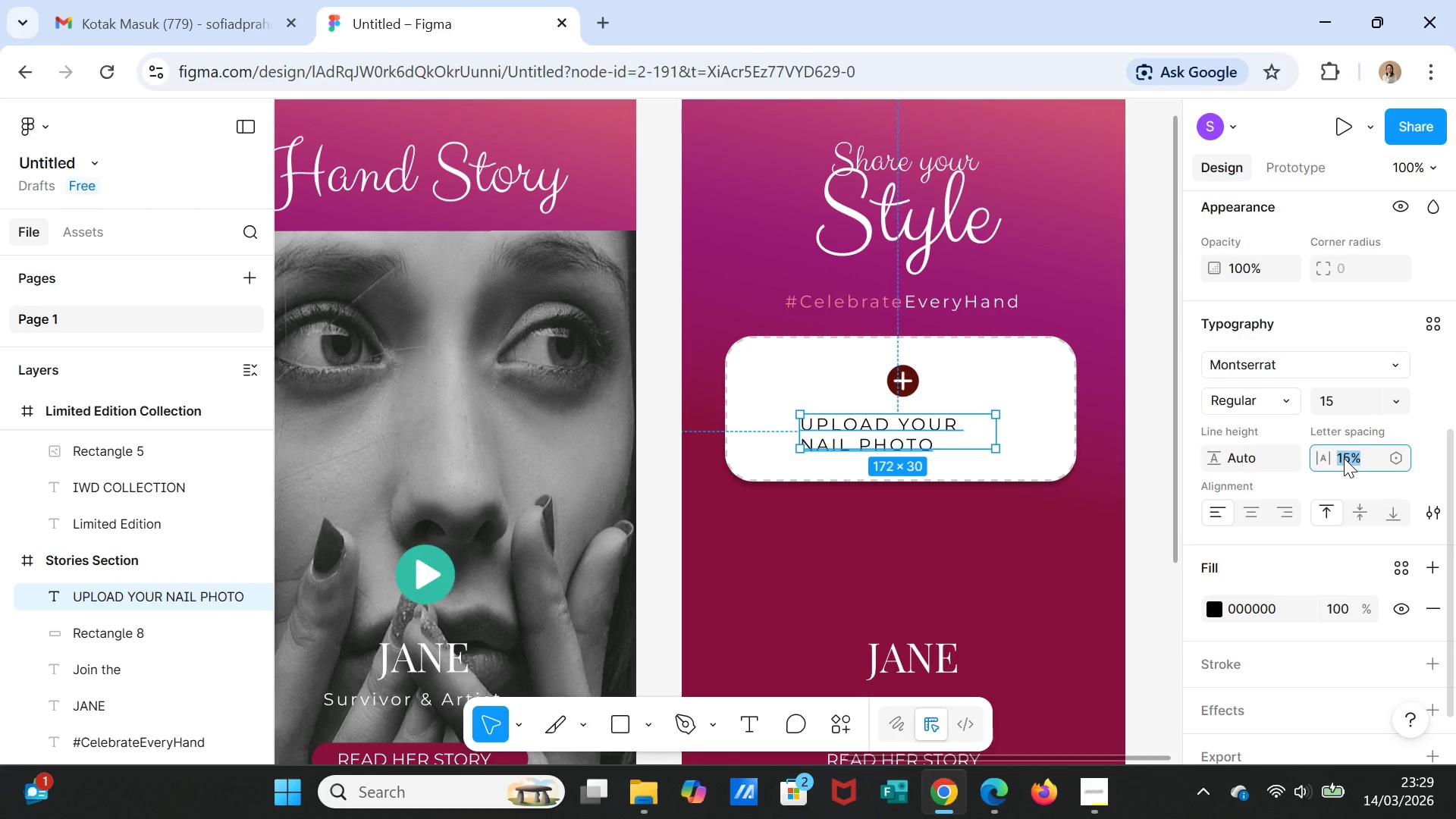 
key(0)
 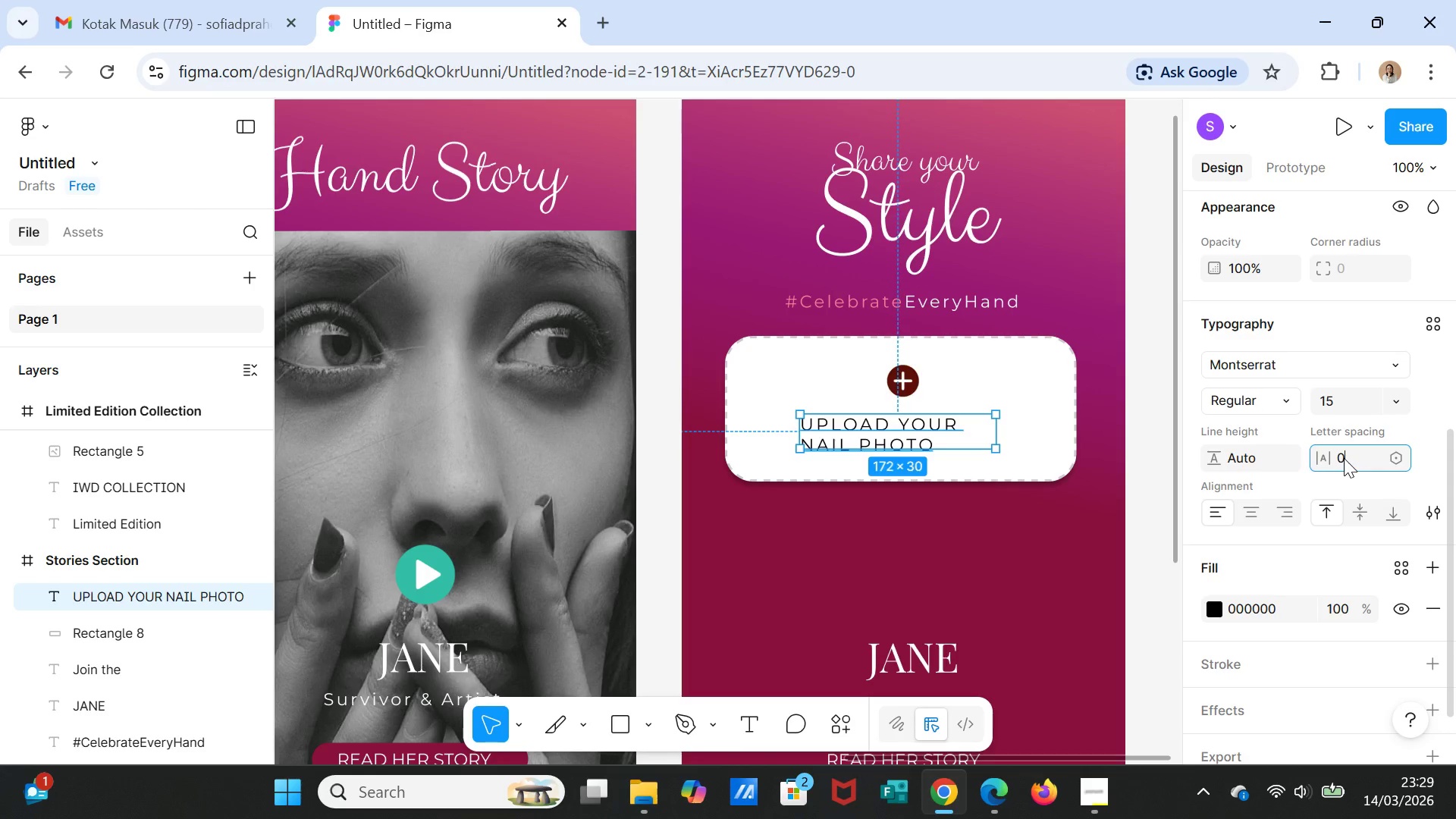 
key(Enter)
 